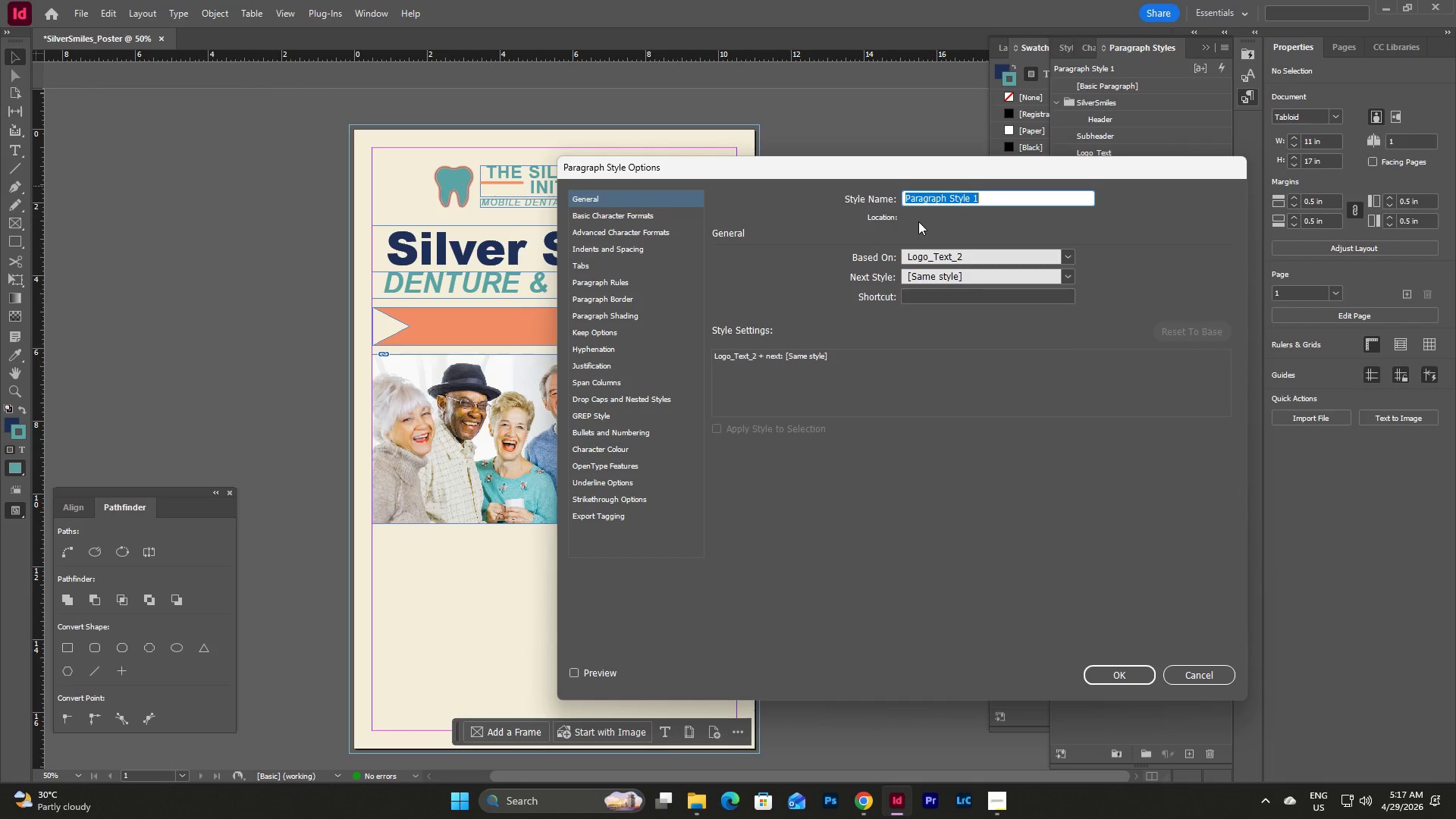 
type(Body_Text)
 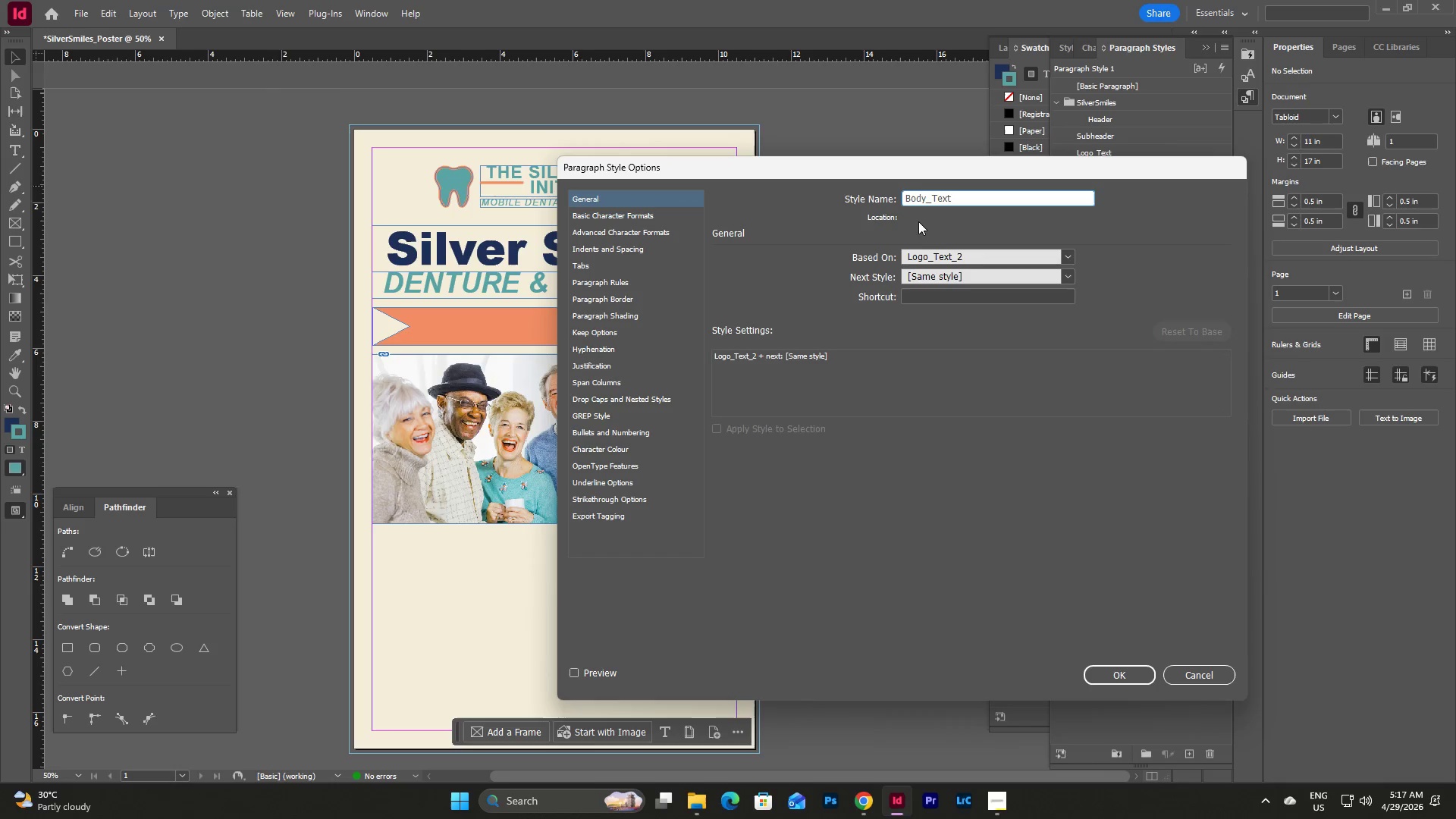 
left_click([678, 223])
 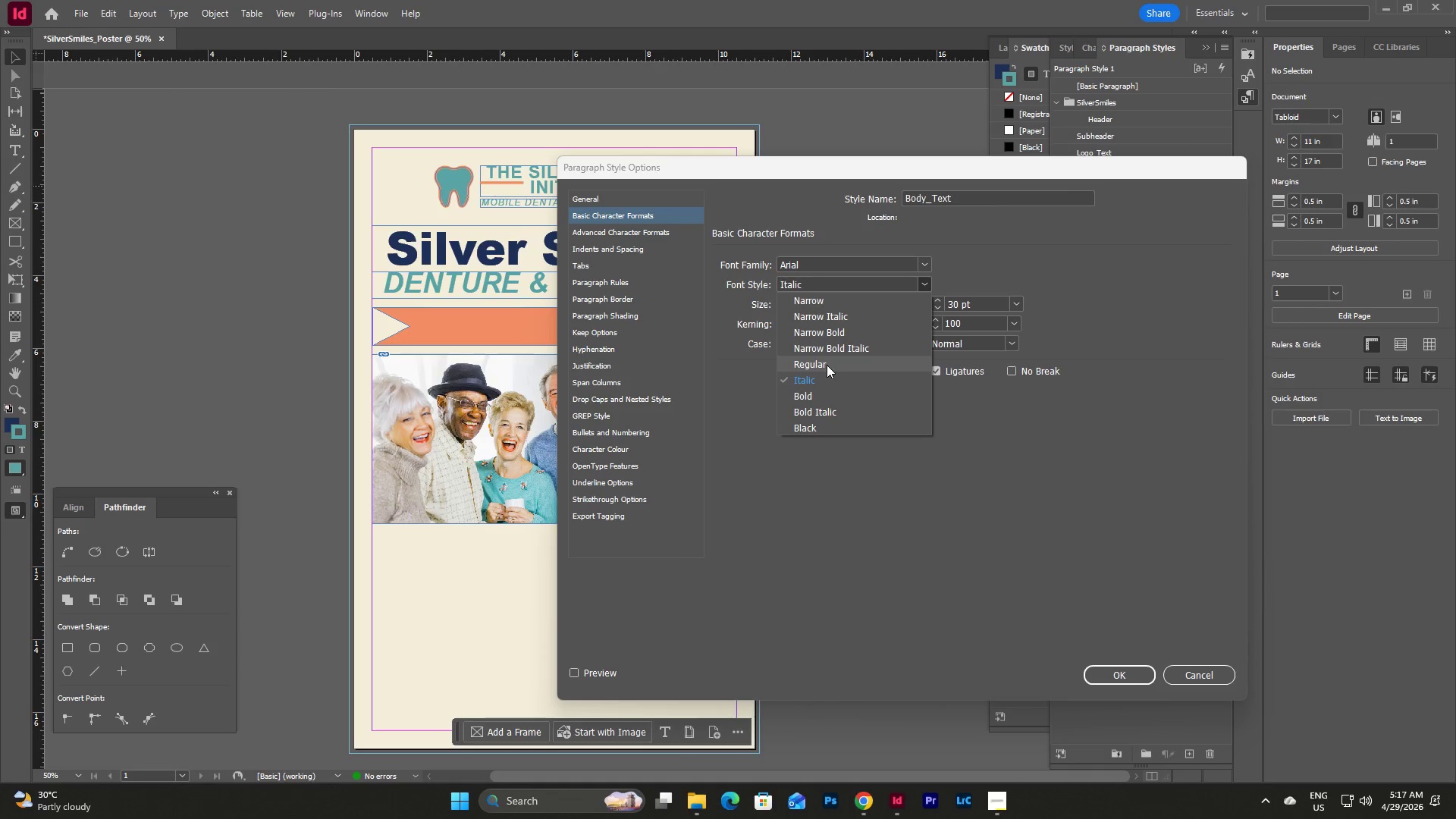 
left_click([827, 365])
 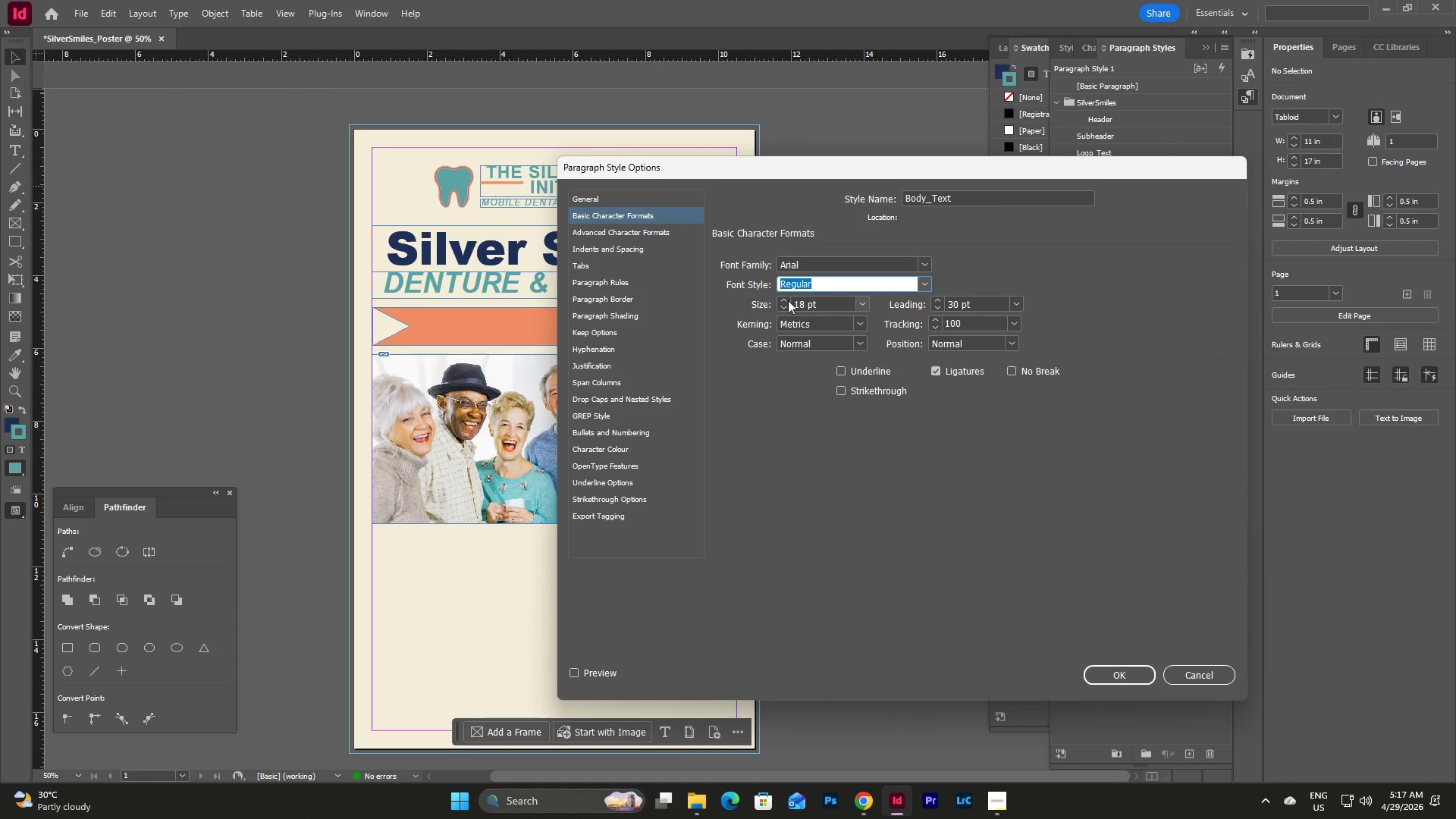 
double_click([783, 301])
 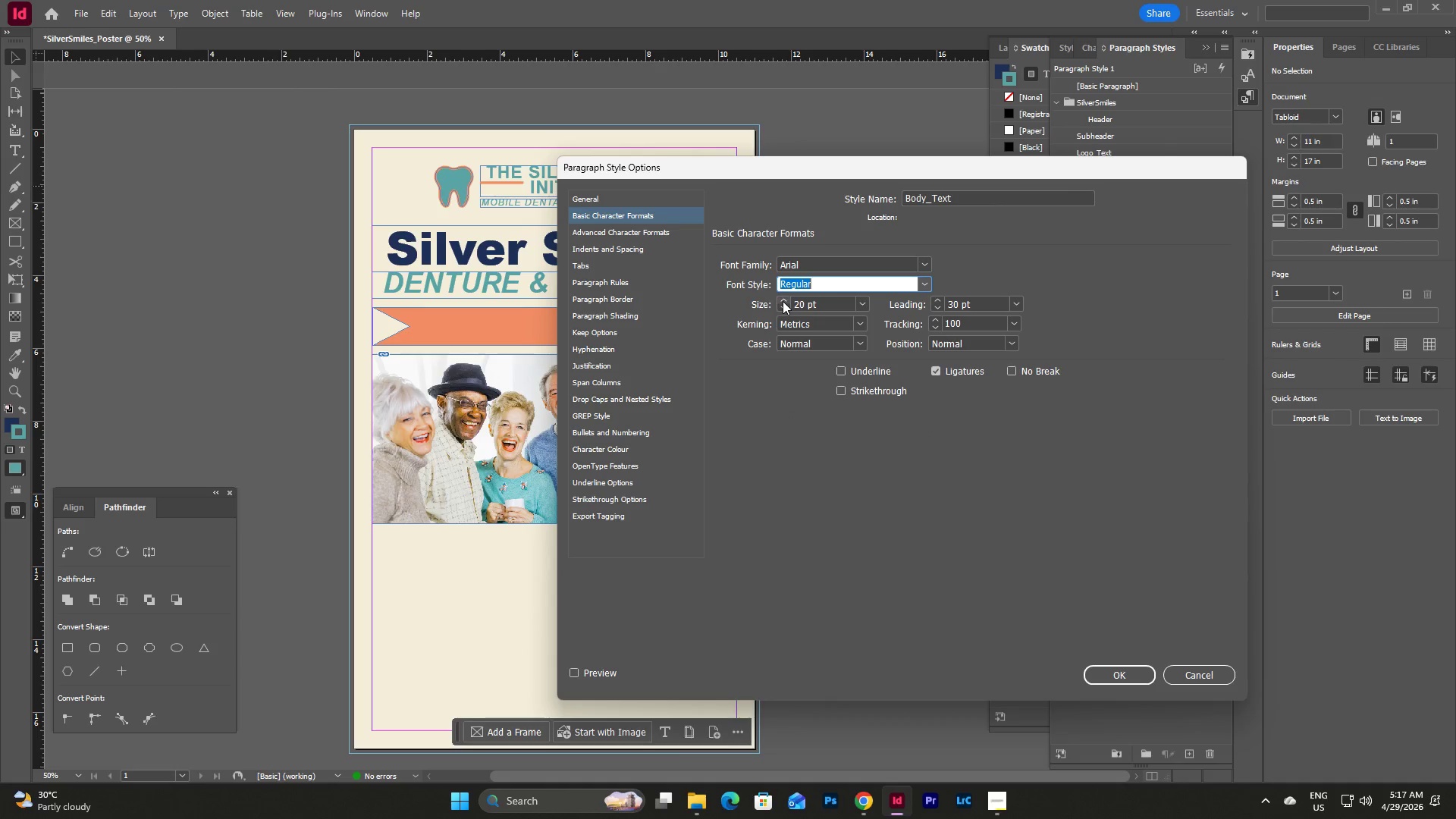 
triple_click([783, 301])
 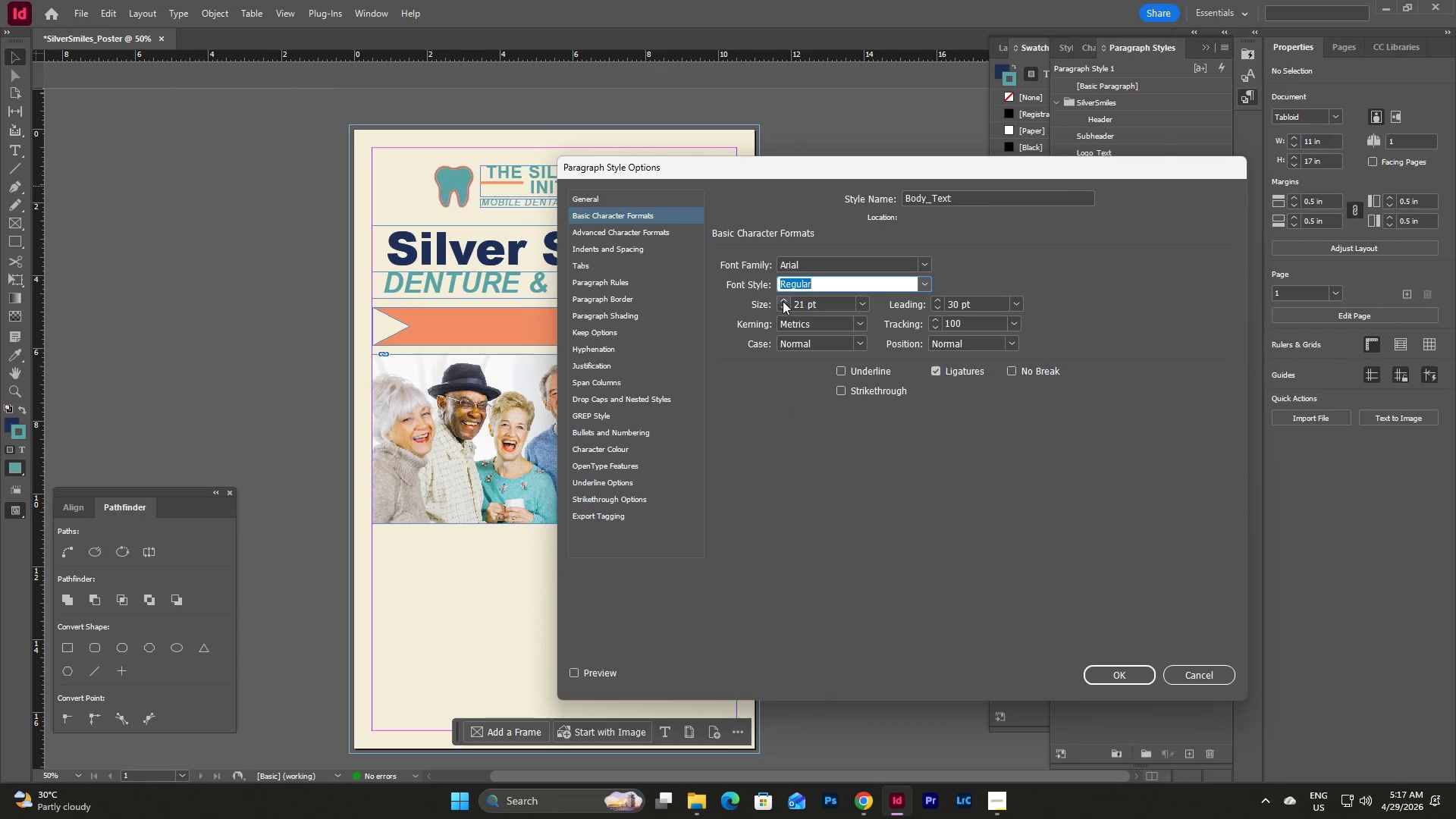 
triple_click([783, 301])
 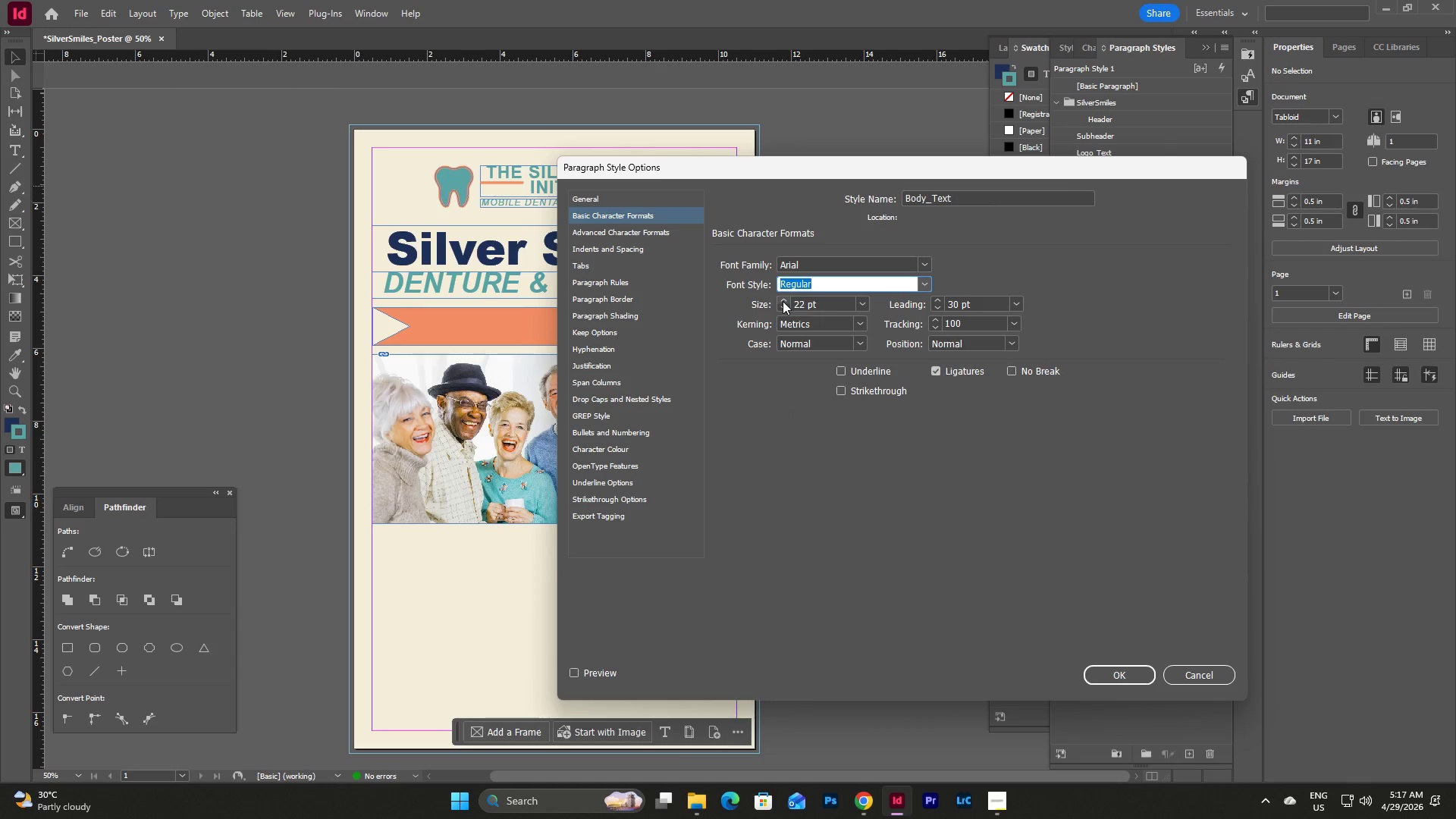 
triple_click([783, 301])
 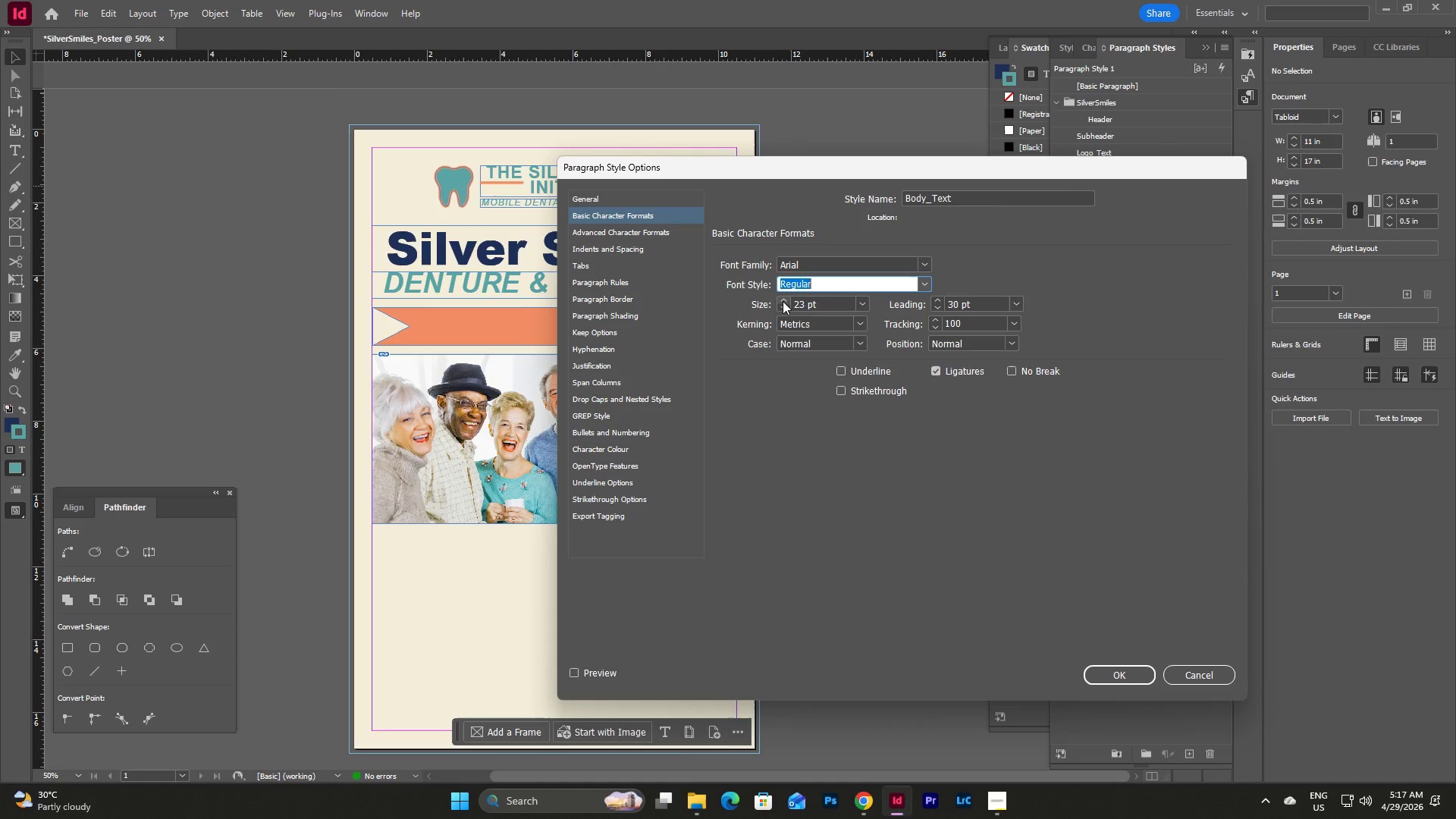 
triple_click([783, 301])
 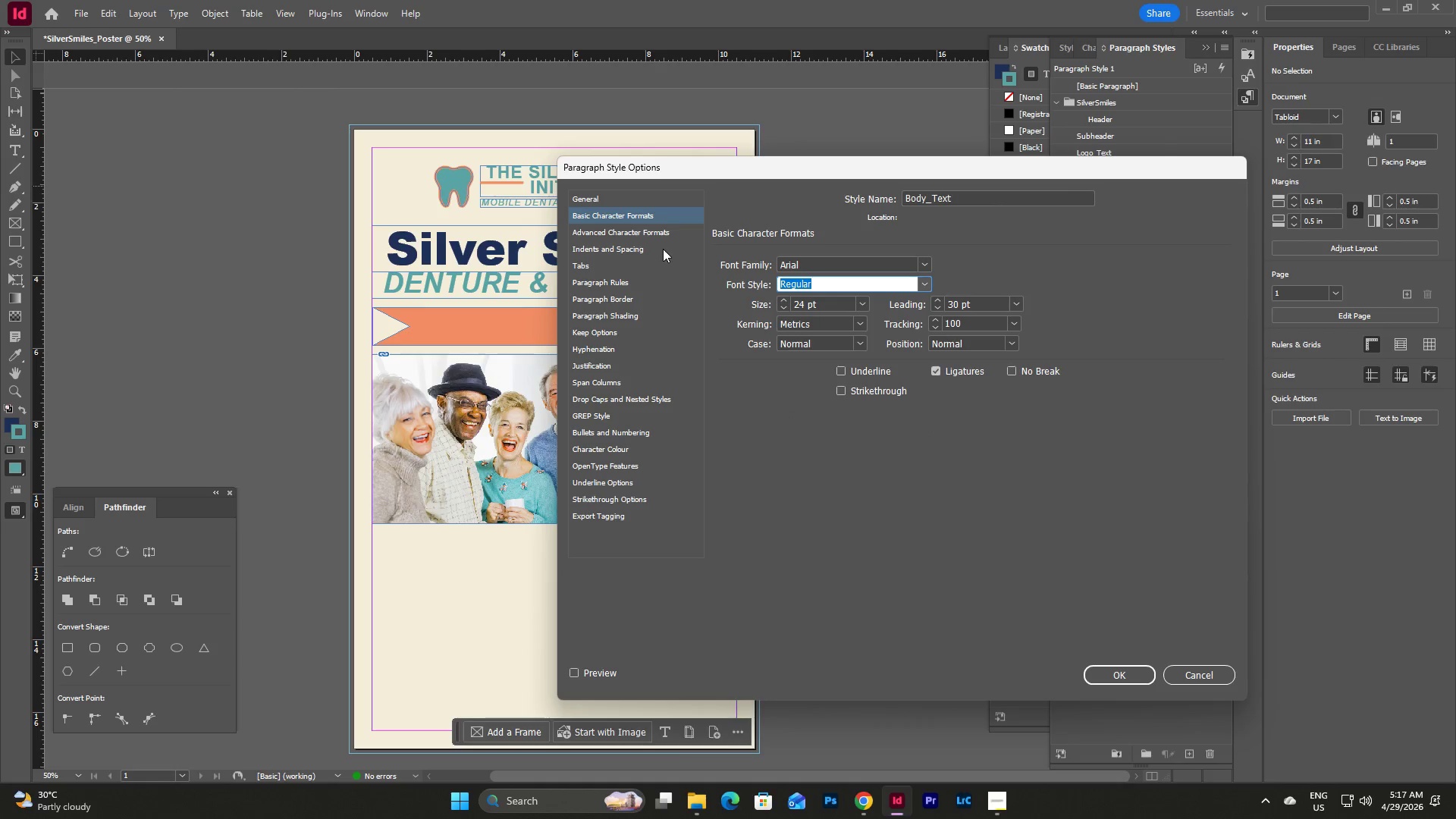 
left_click([617, 234])
 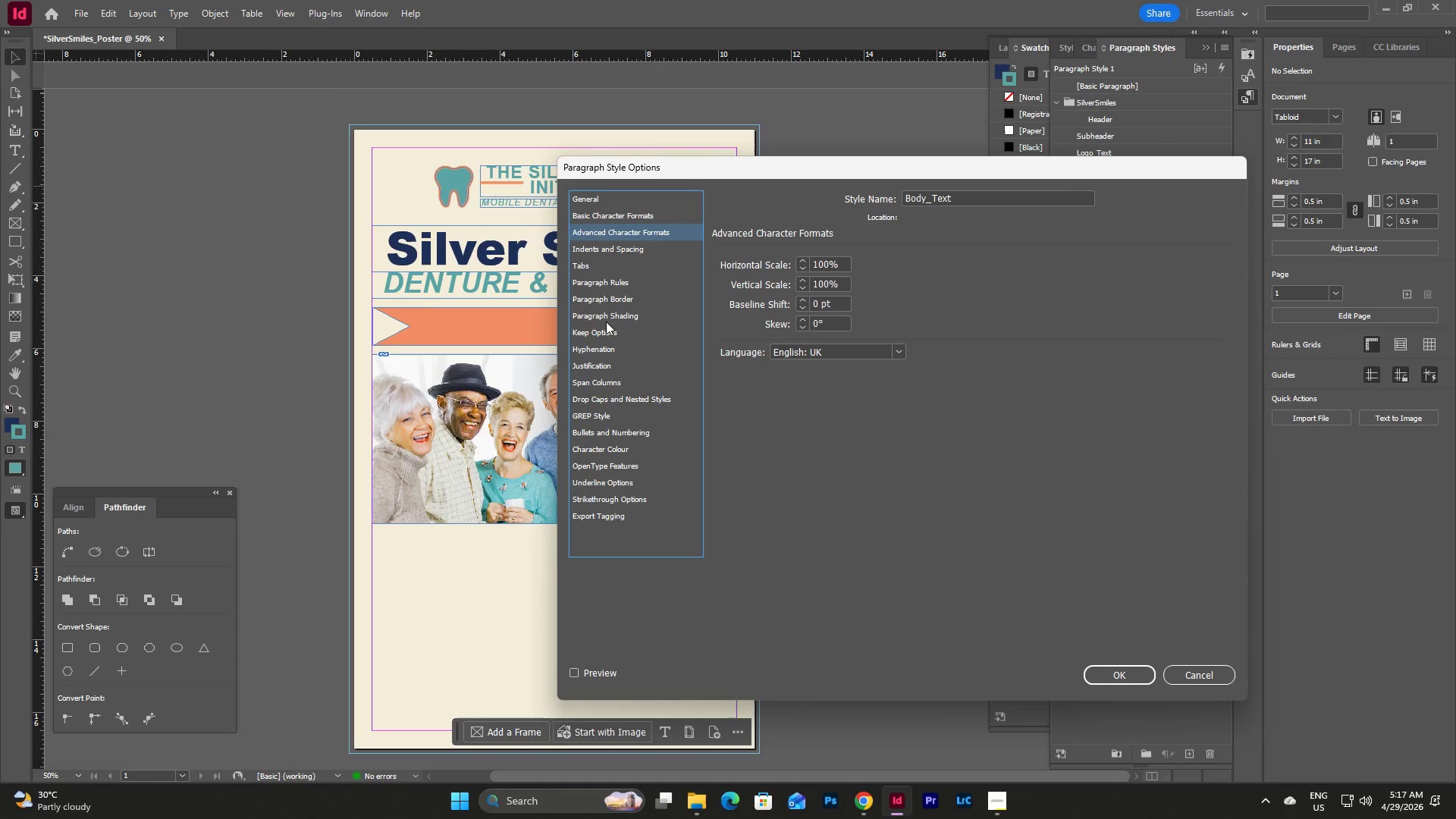 
left_click([608, 287])
 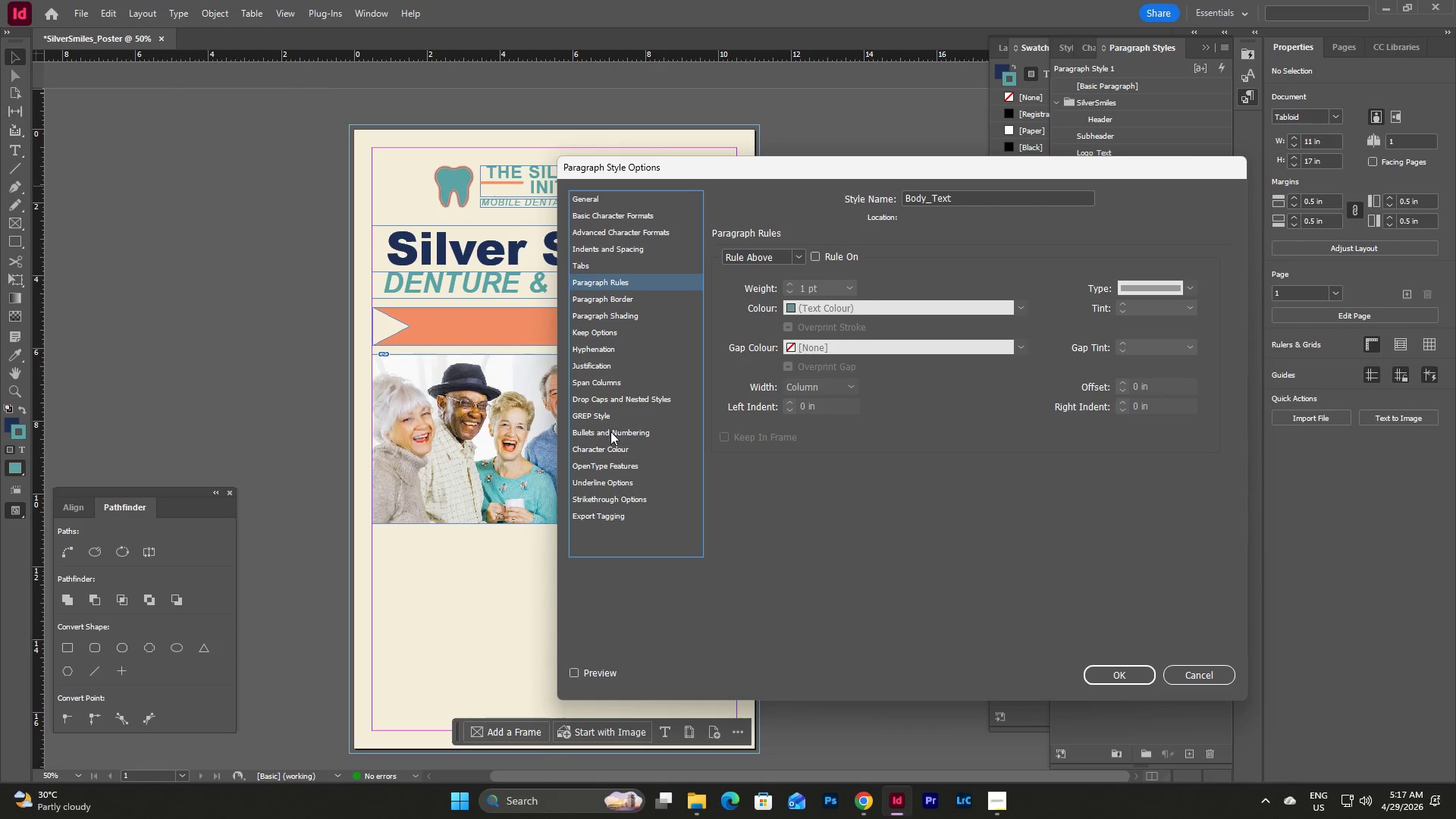 
left_click([616, 453])
 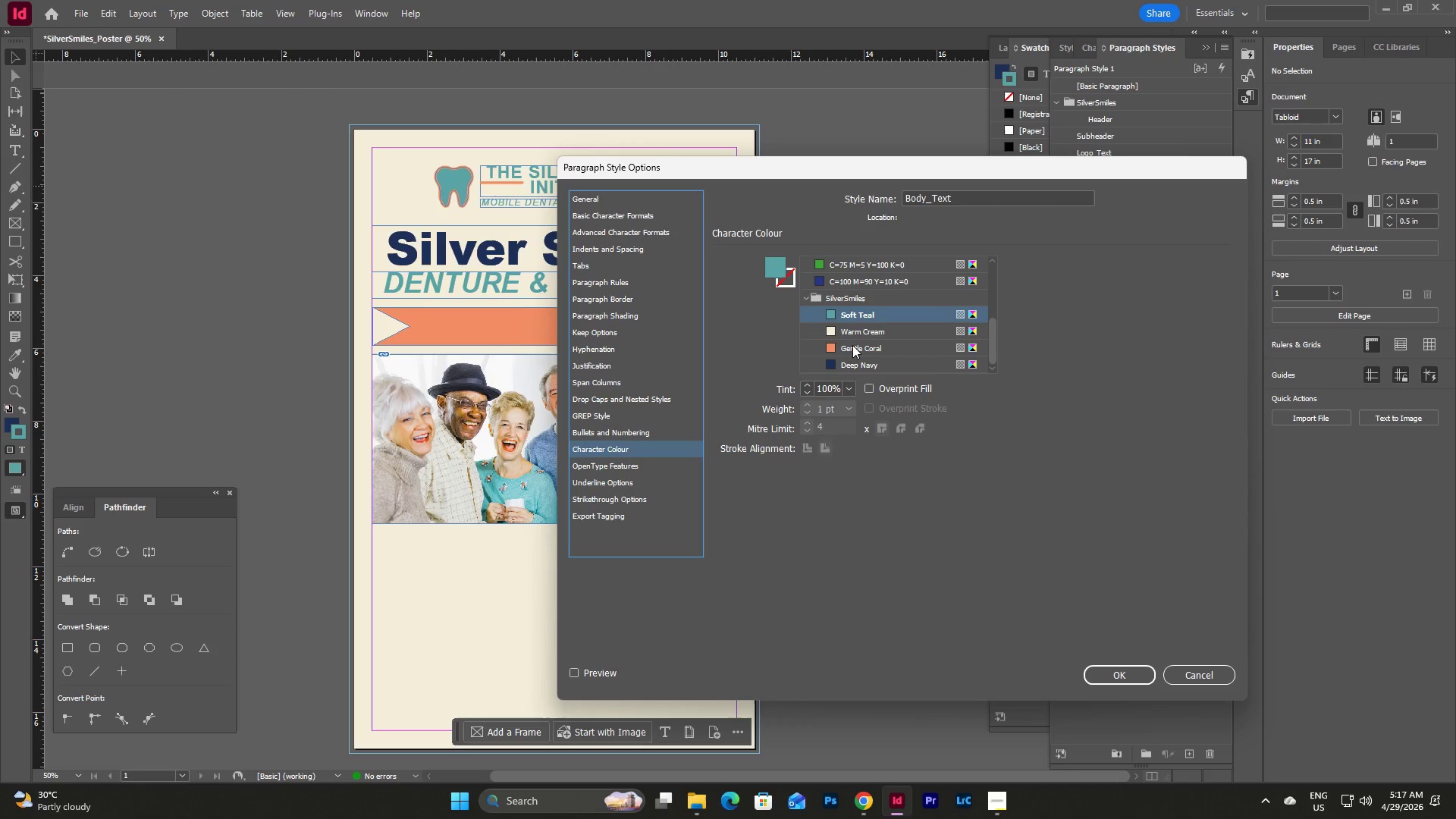 
left_click([858, 332])
 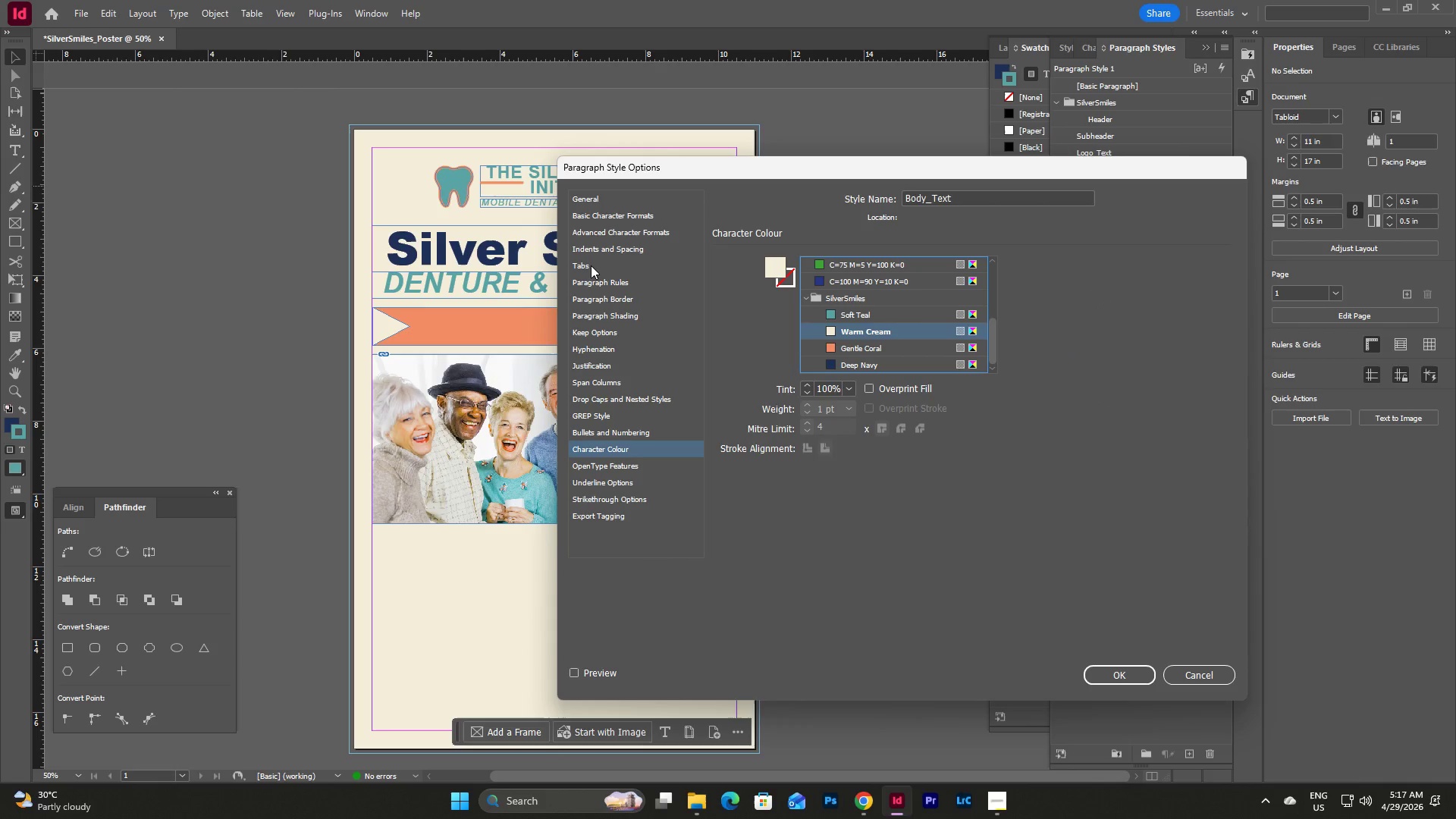 
left_click([591, 265])
 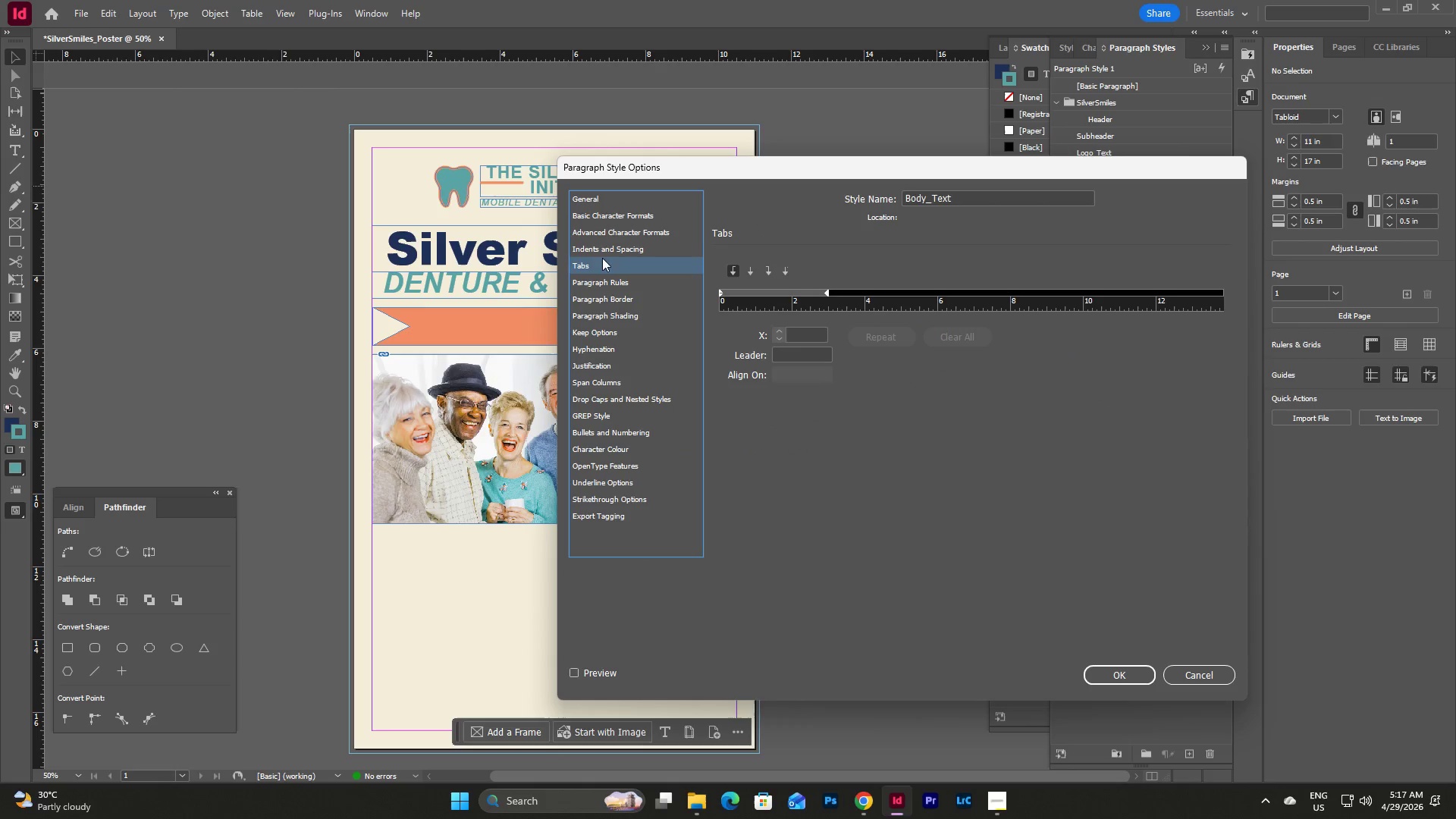 
left_click([604, 254])
 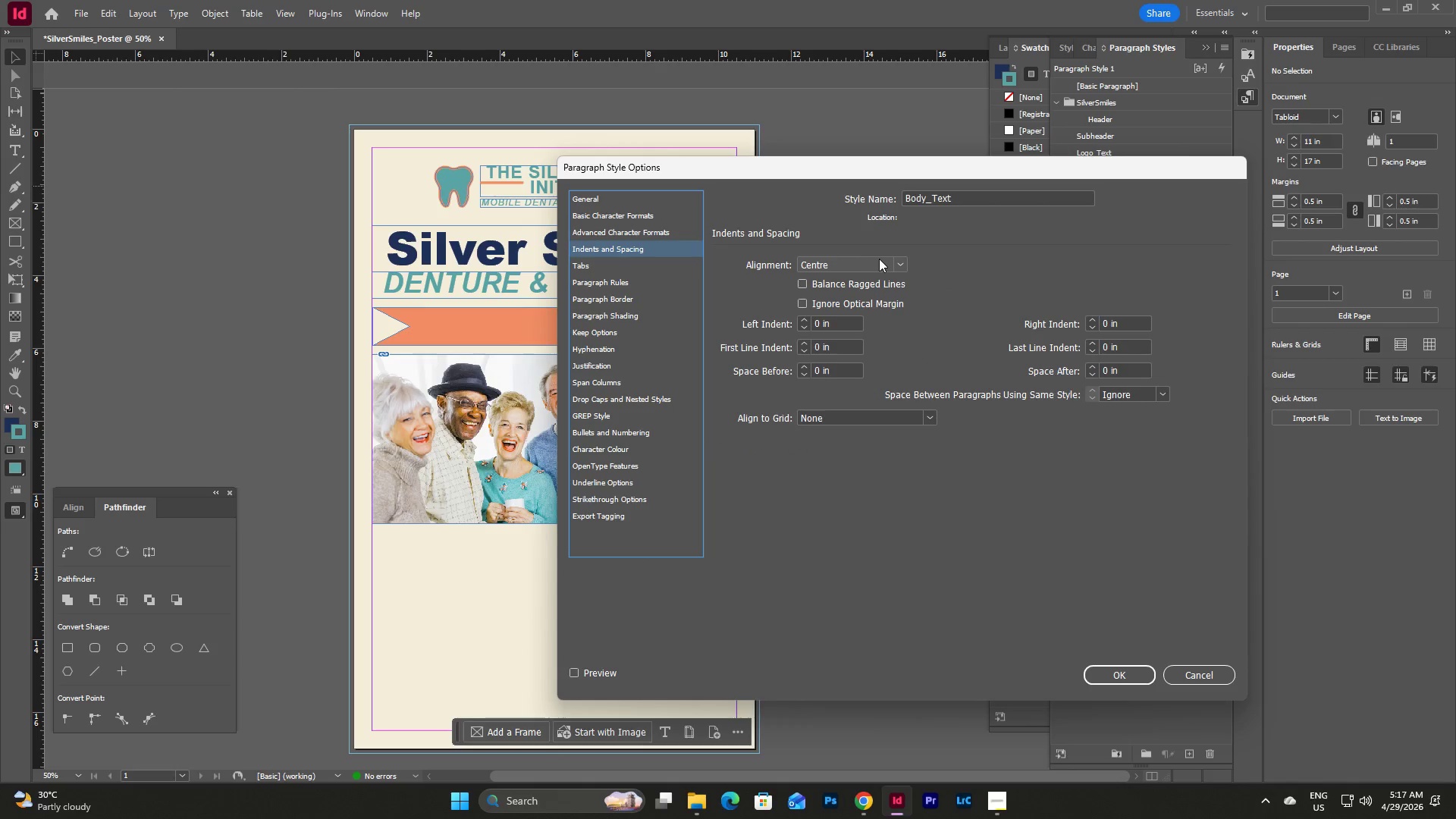 
left_click([896, 263])
 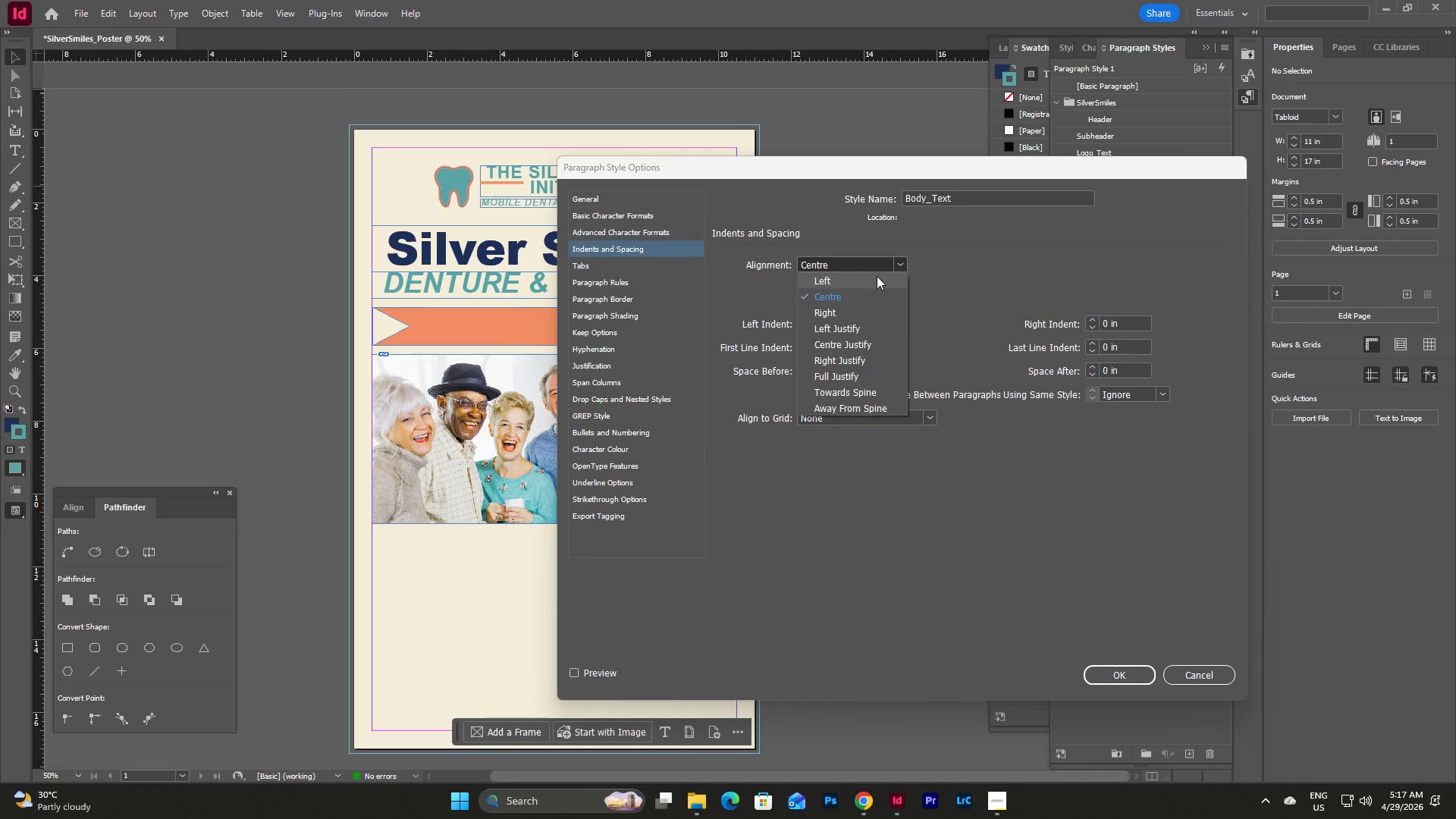 
left_click([864, 278])
 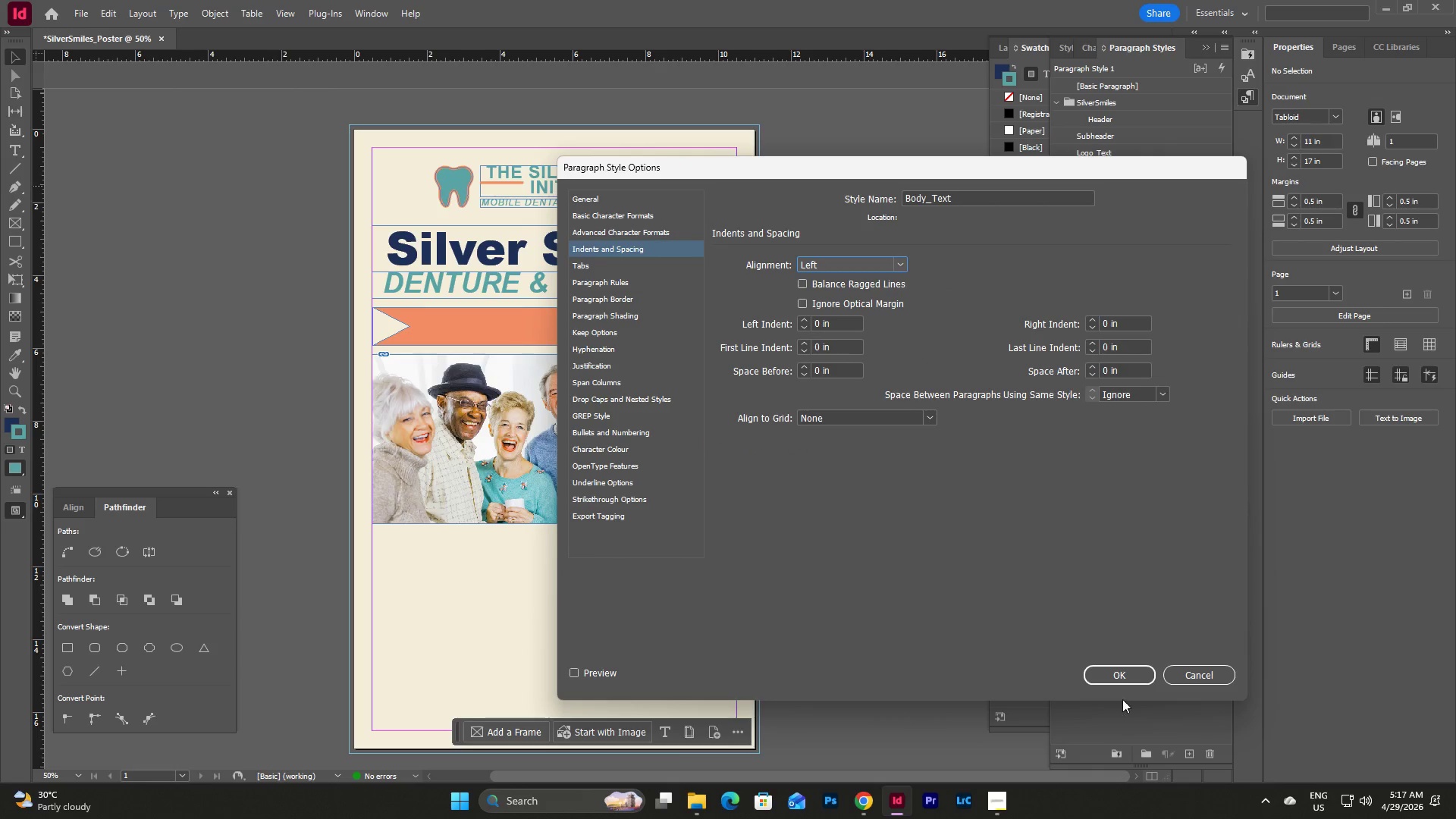 
left_click([1119, 671])
 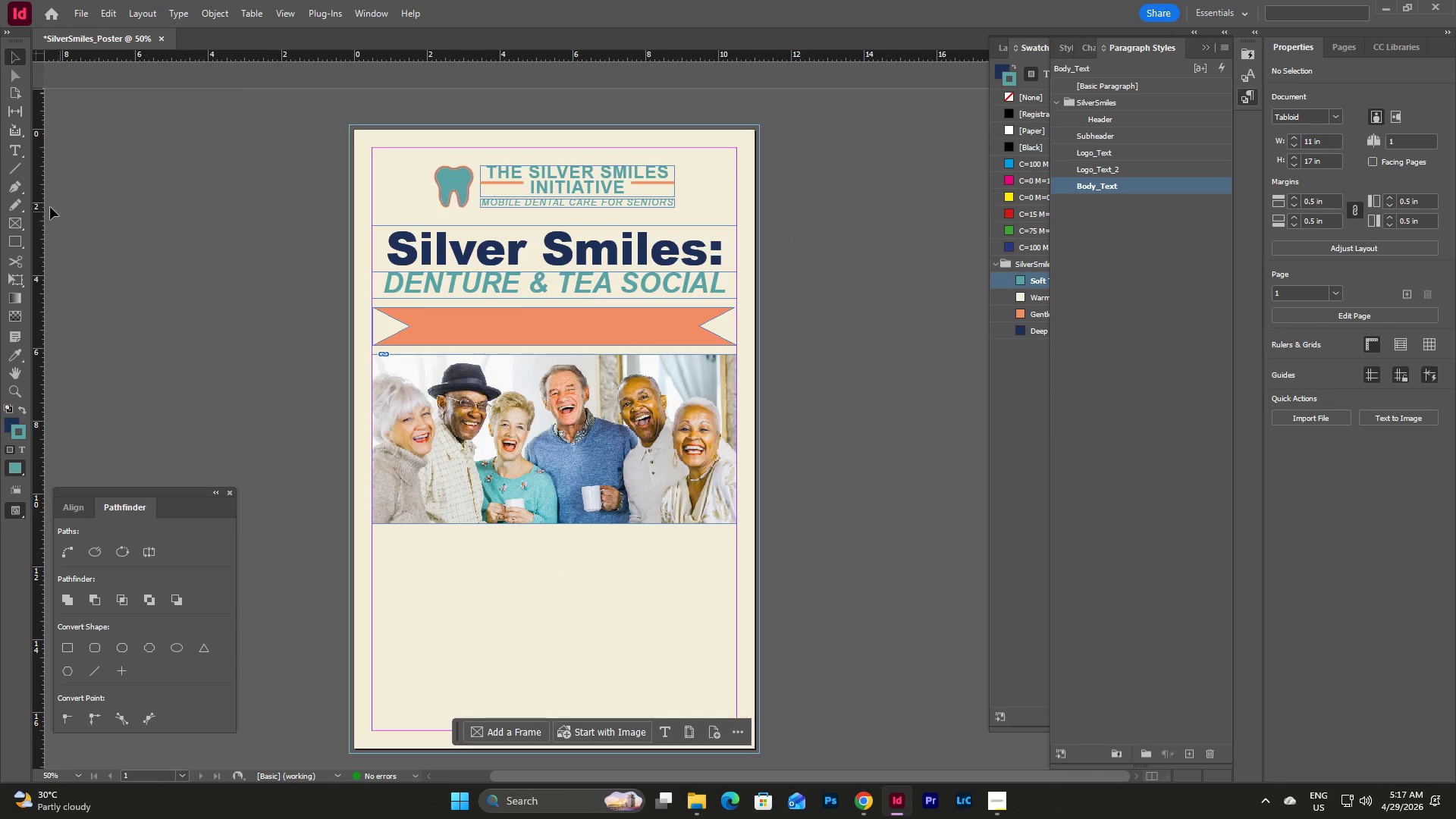 
left_click([17, 150])
 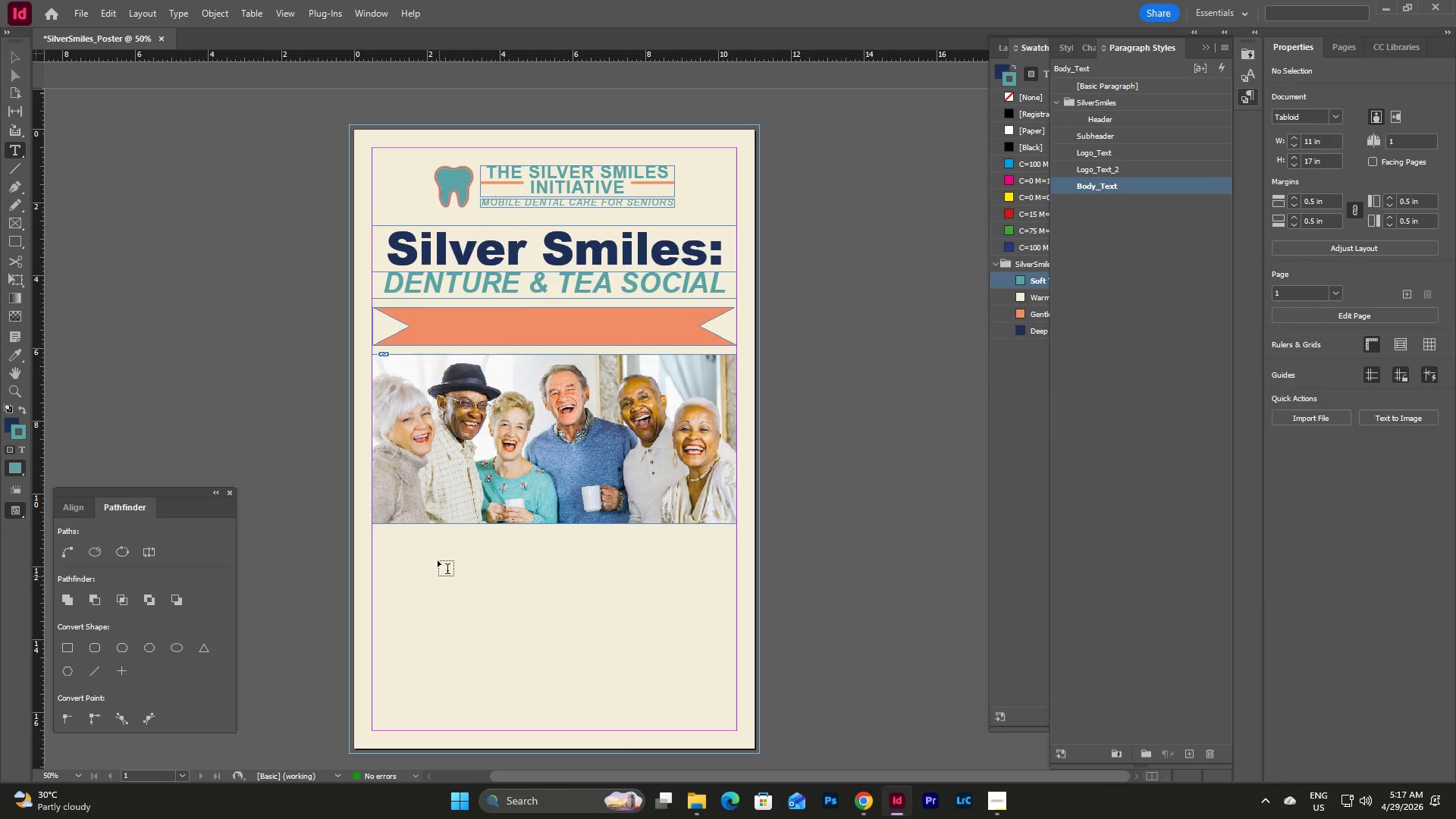 
left_click_drag(start_coordinate=[427, 544], to_coordinate=[737, 601])
 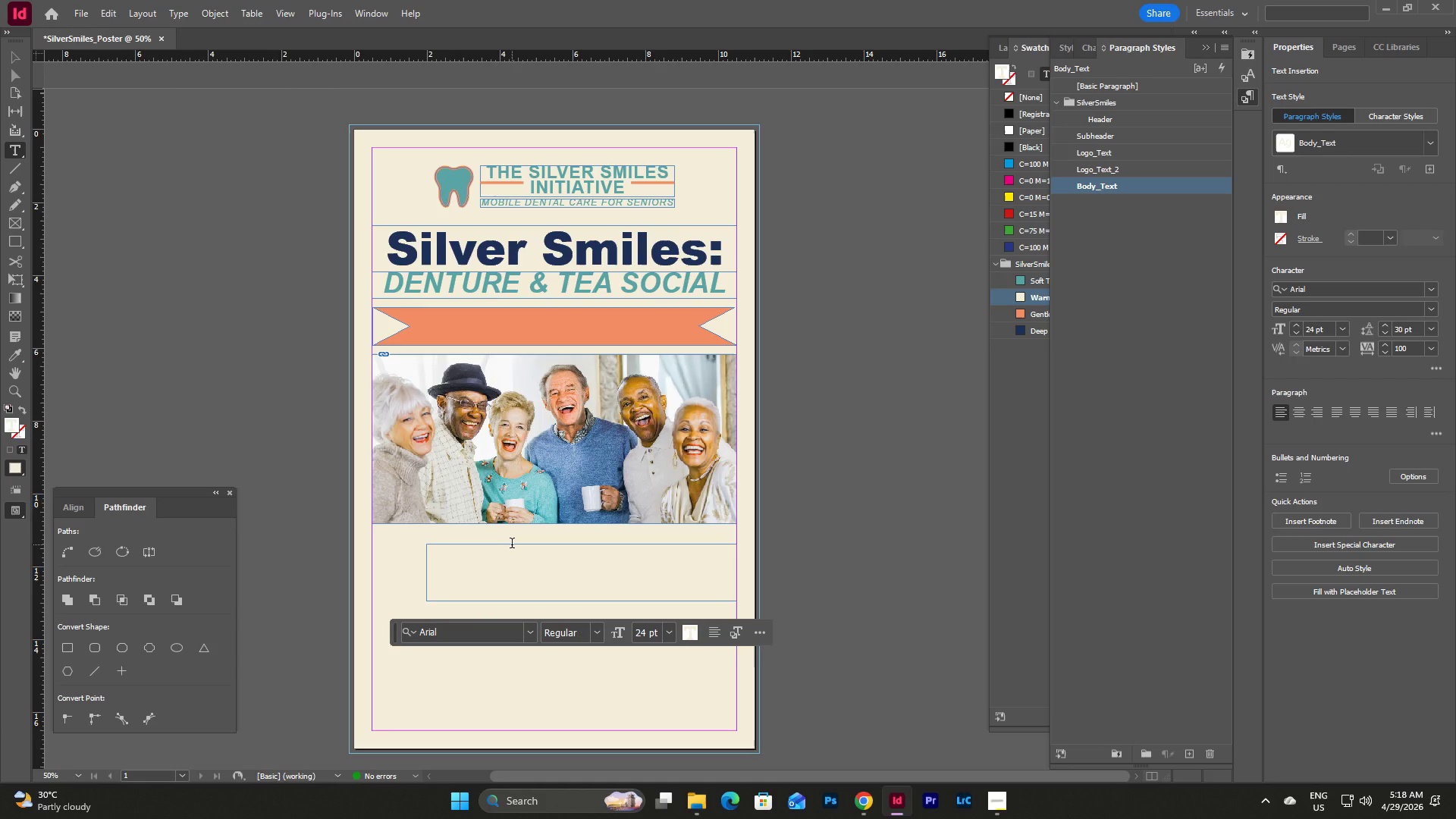 
type(A FRIEND)
key(Escape)
 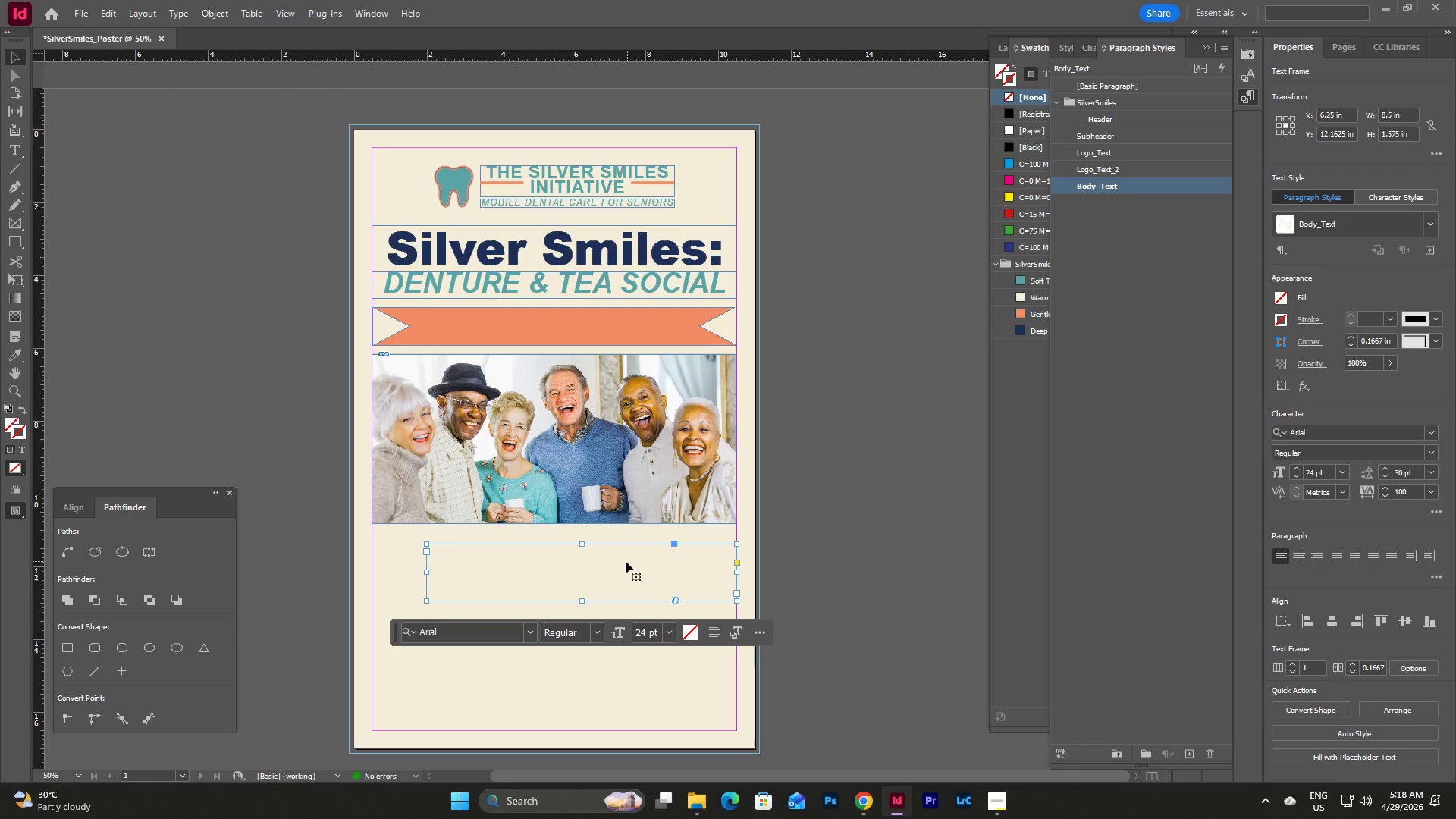 
left_click_drag(start_coordinate=[619, 561], to_coordinate=[602, 322])
 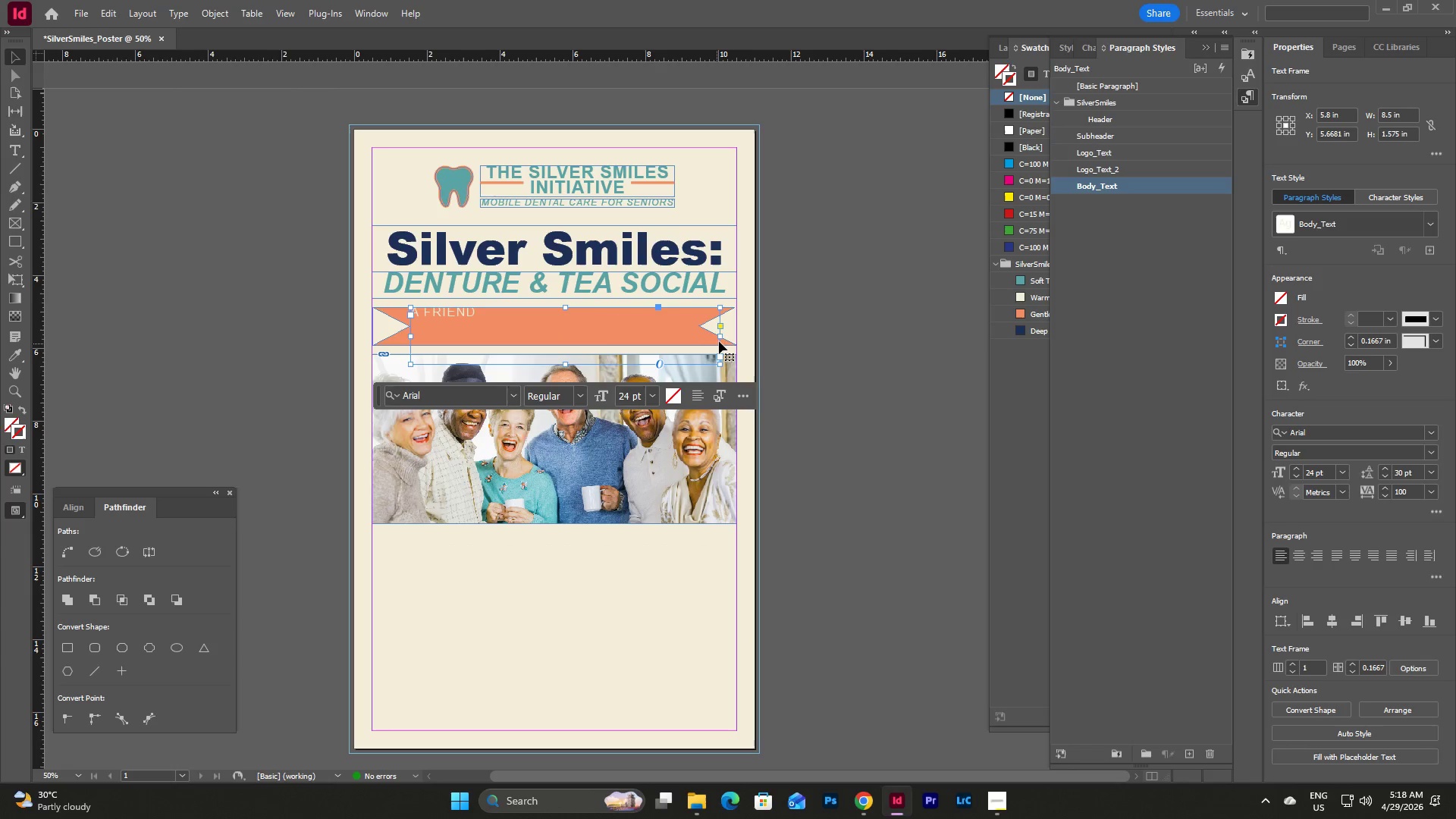 
left_click_drag(start_coordinate=[721, 337], to_coordinate=[699, 339])
 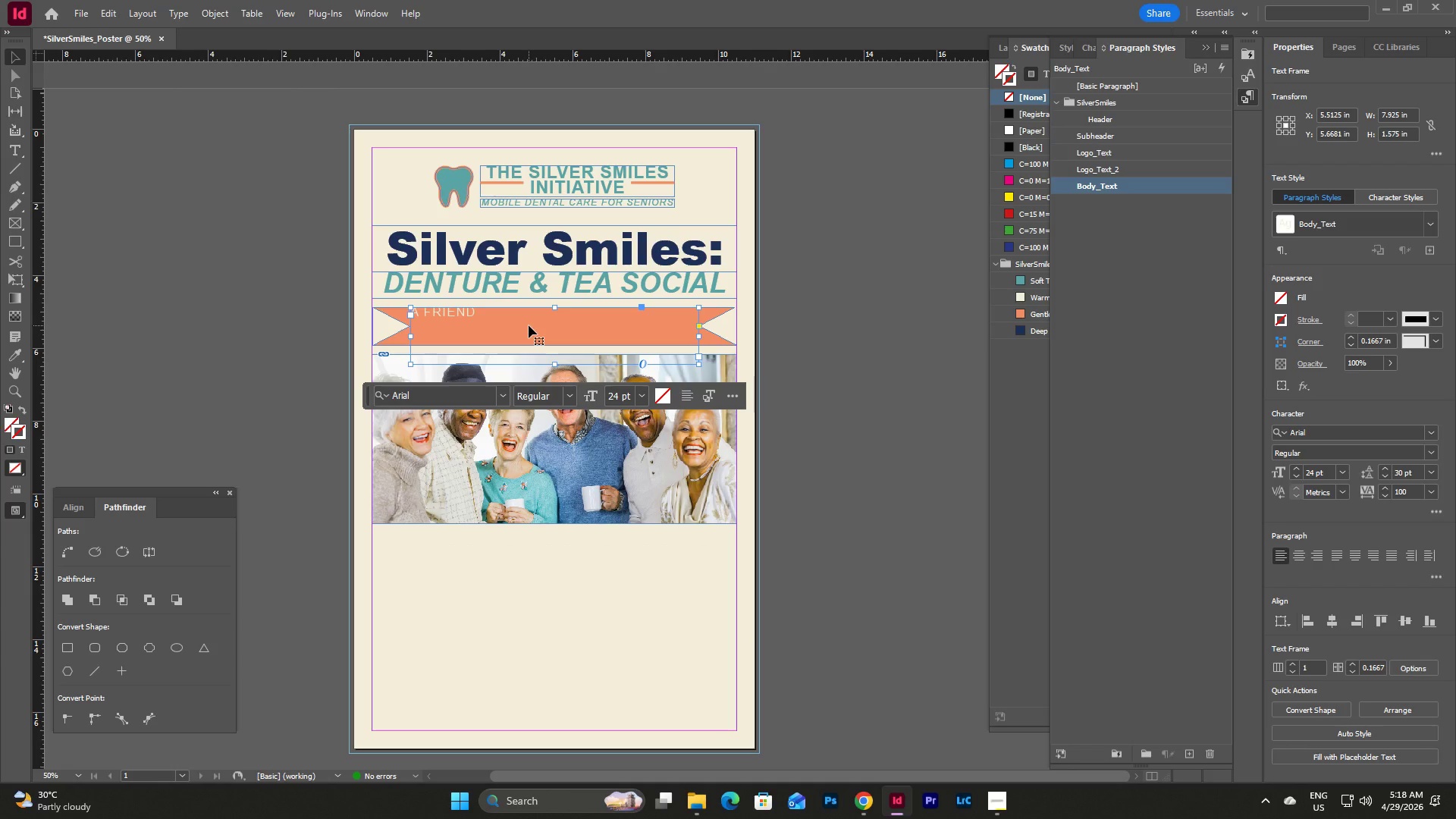 
left_click([529, 325])
 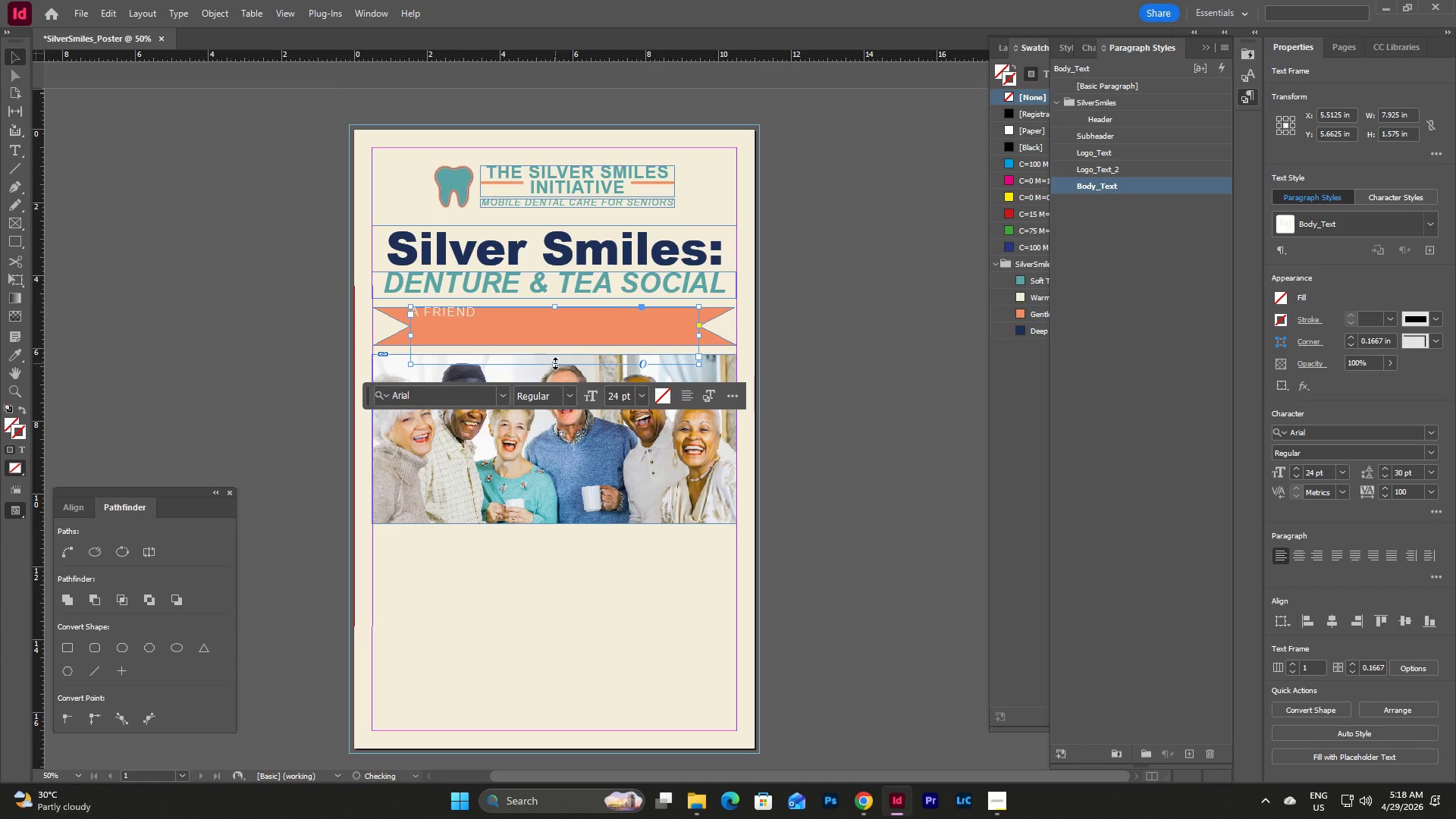 
left_click_drag(start_coordinate=[555, 363], to_coordinate=[555, 344])
 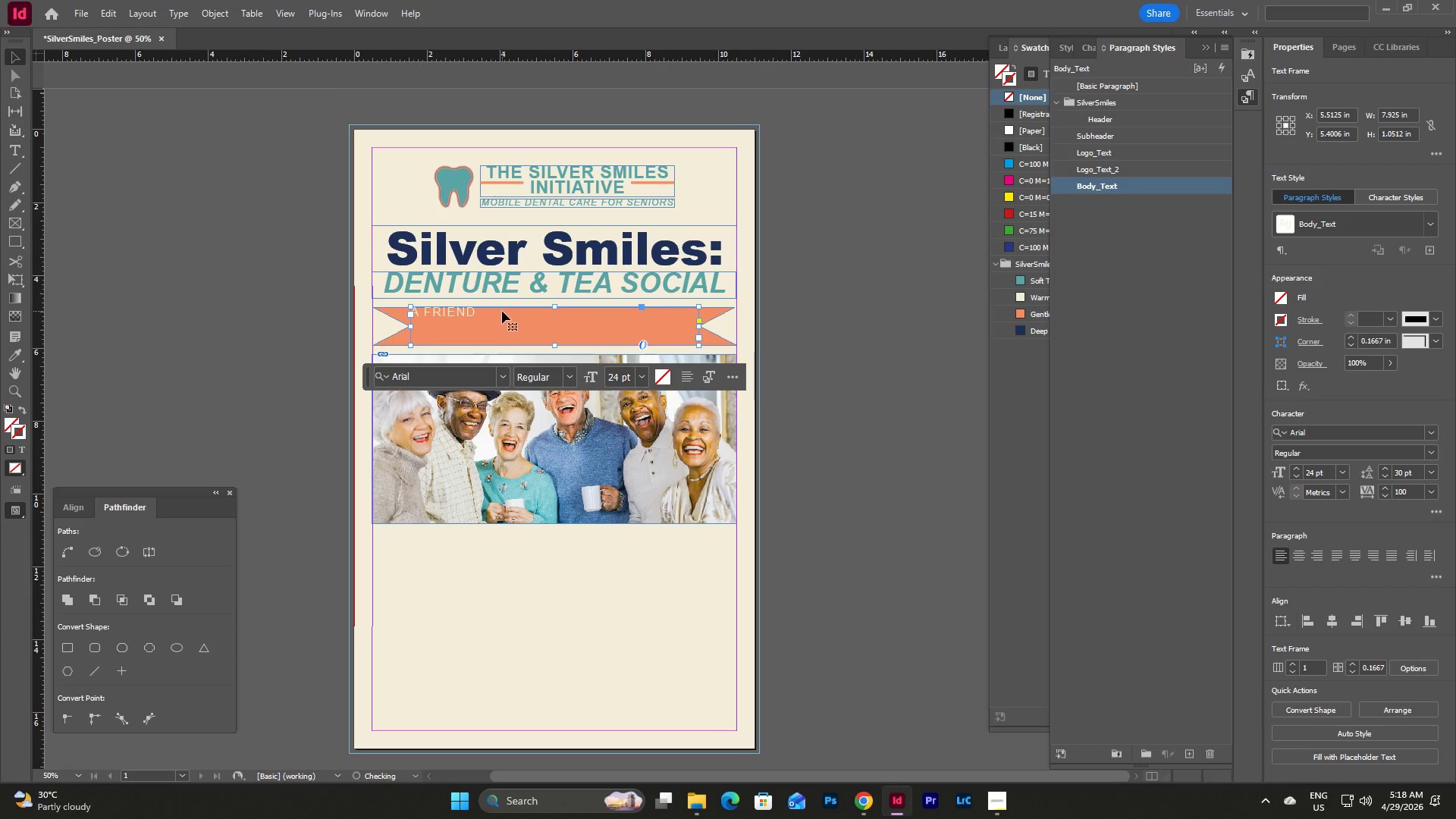 
double_click([502, 311])
 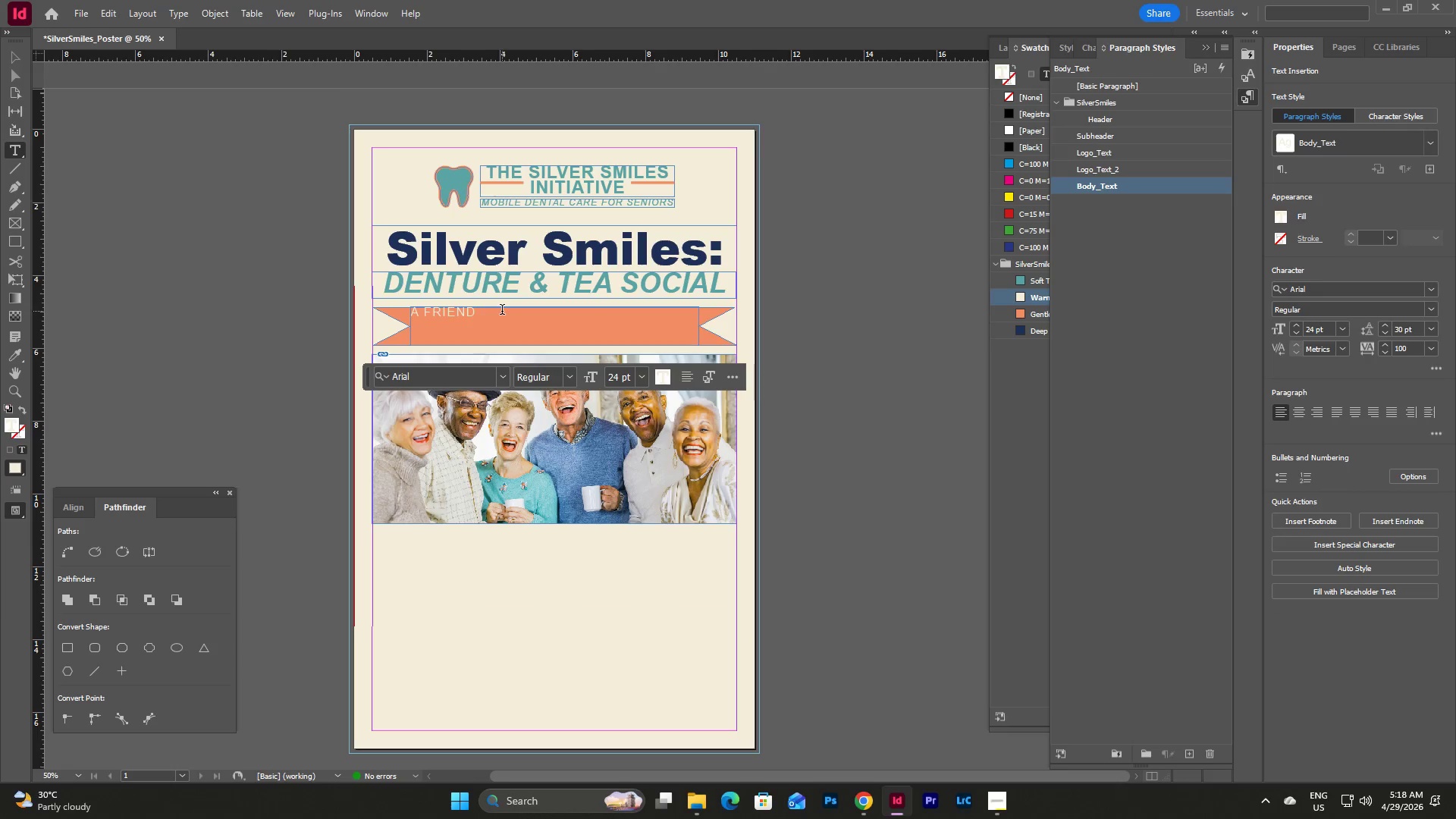 
type(LY GATHERING FOR HEALTHU)
key(Backspace)
type(Y SMILES AND GREAT COMPANY!)
 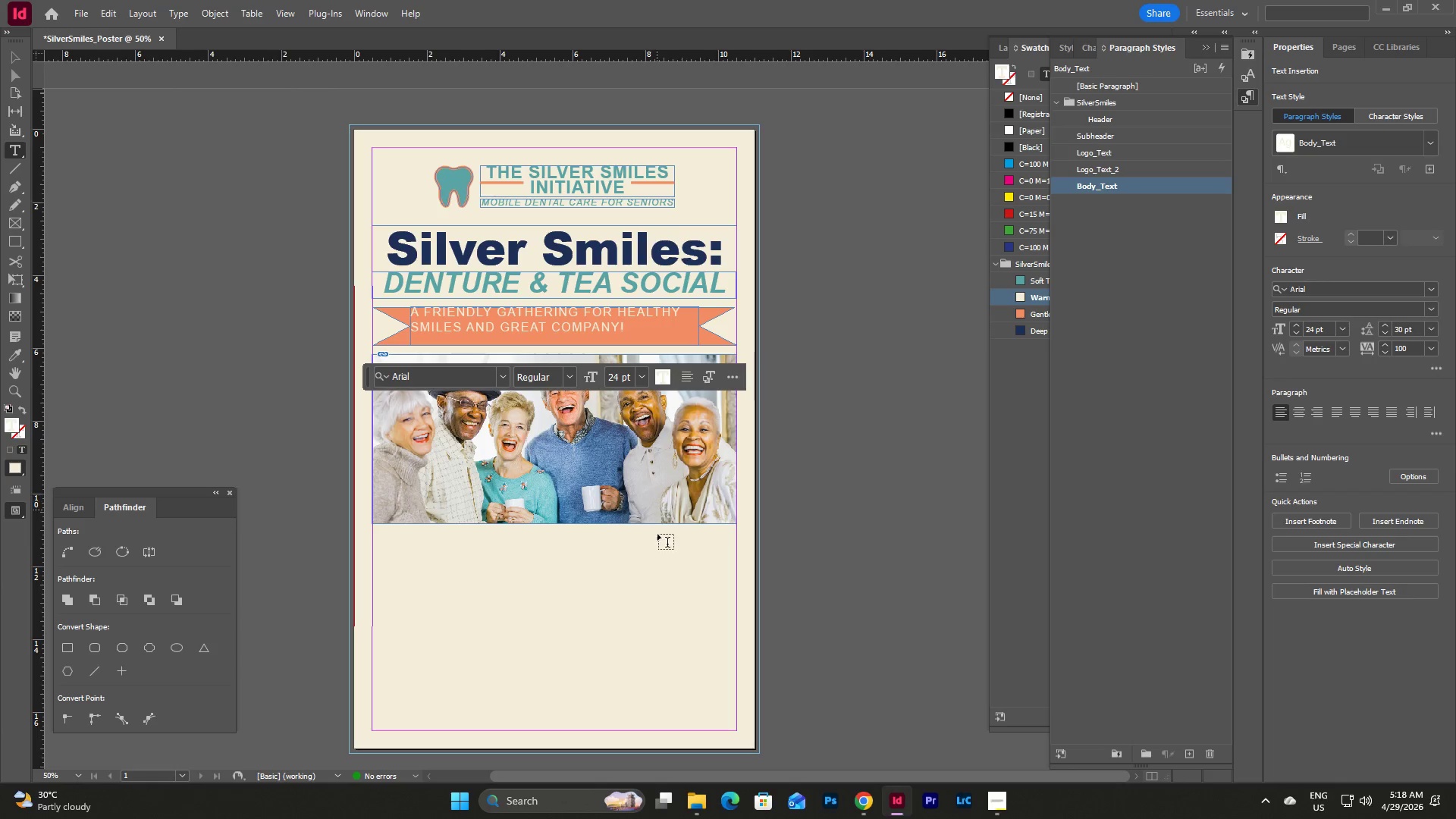 
key(Escape)
 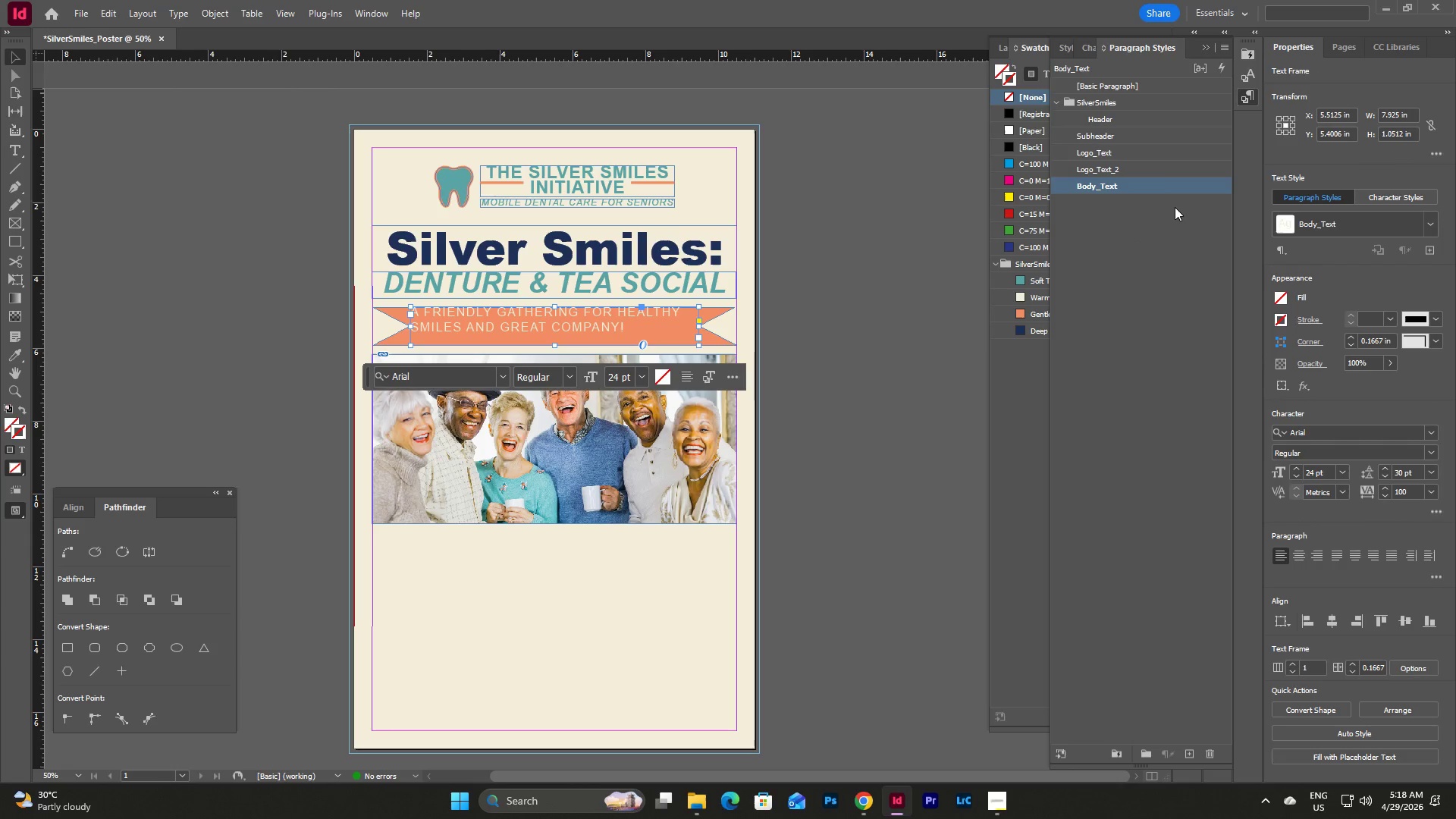 
double_click([1104, 185])
 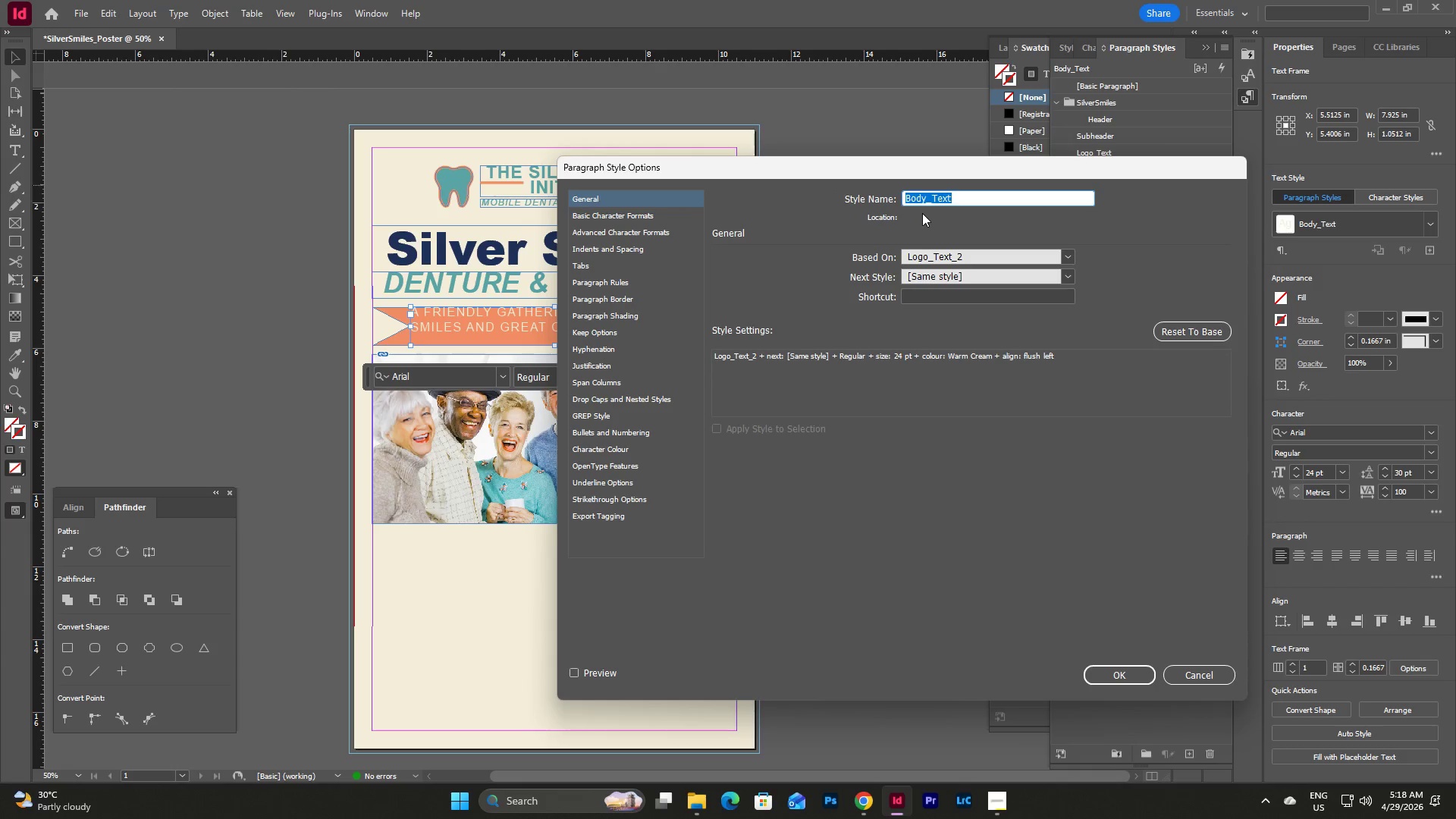 
type(Subtitle)
 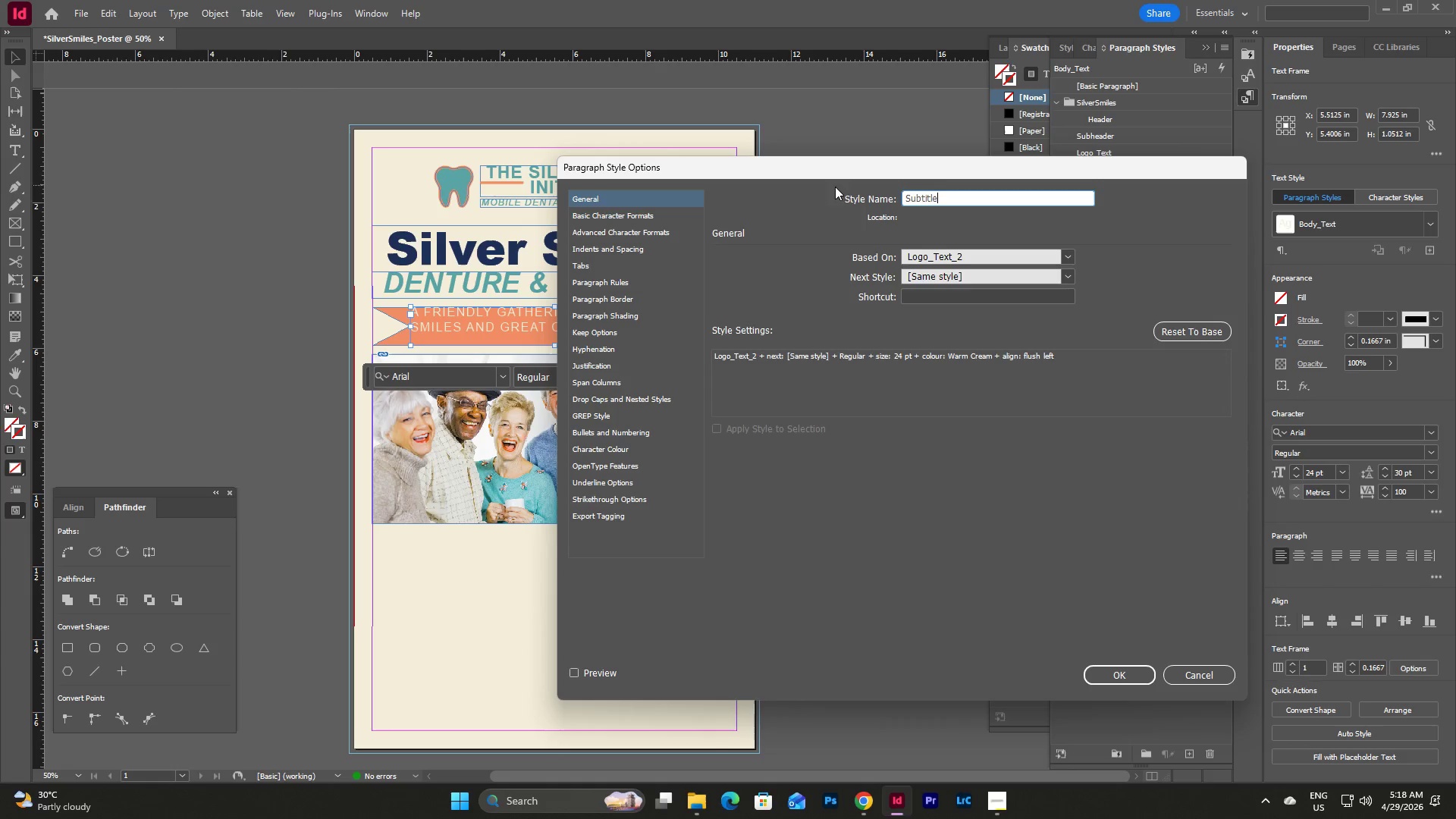 
left_click([645, 218])
 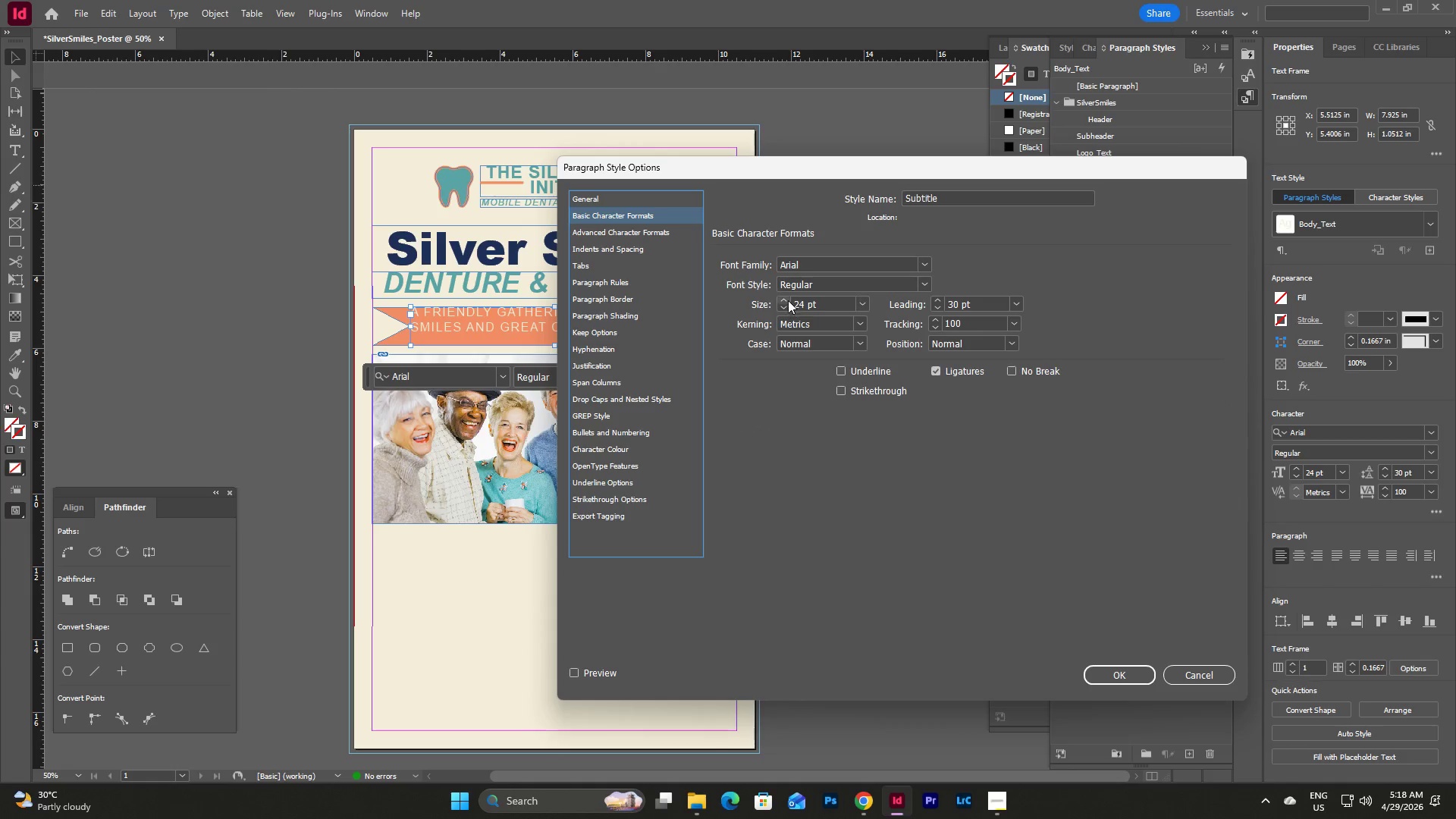 
double_click([782, 296])
 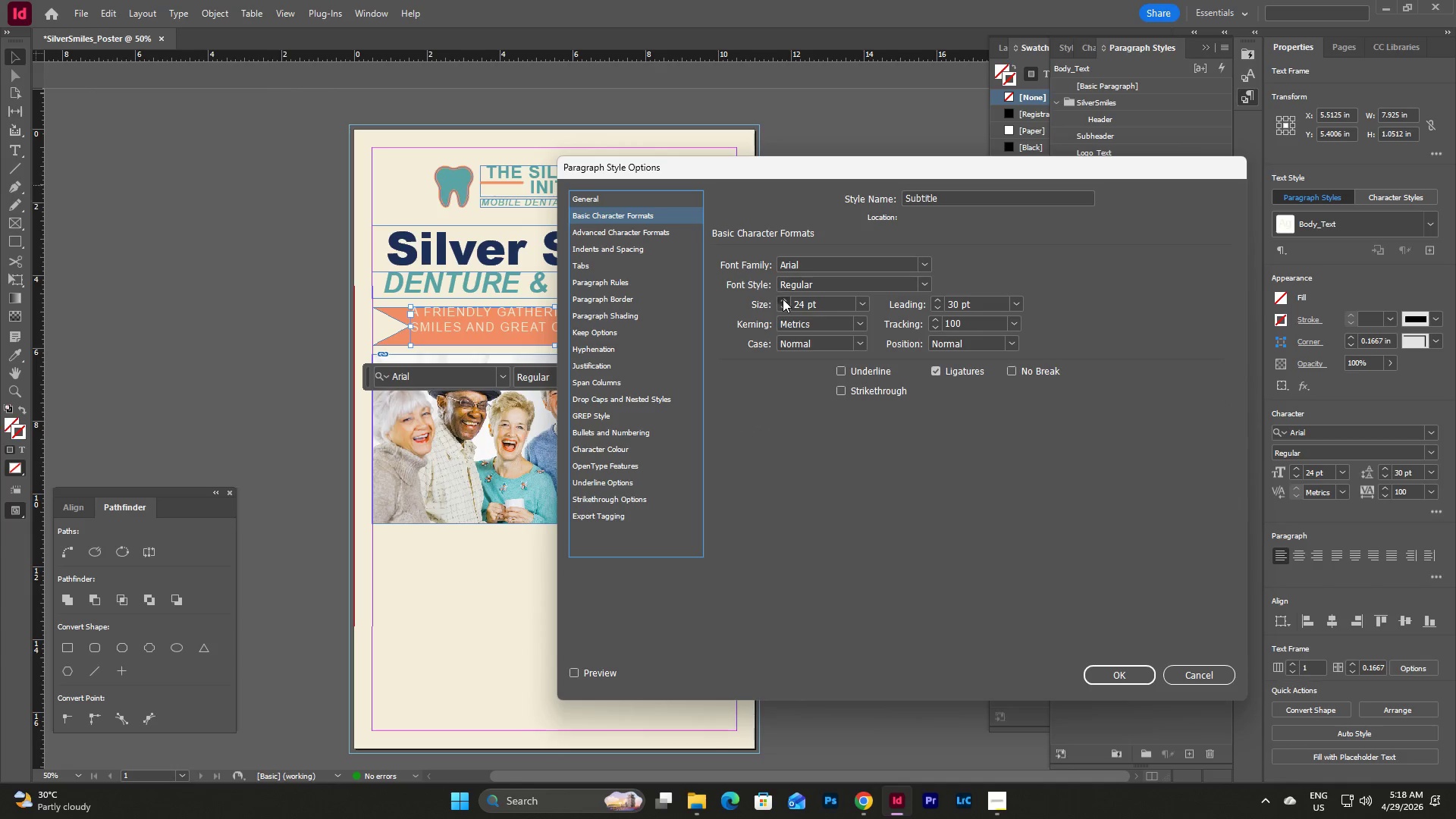 
double_click([783, 299])
 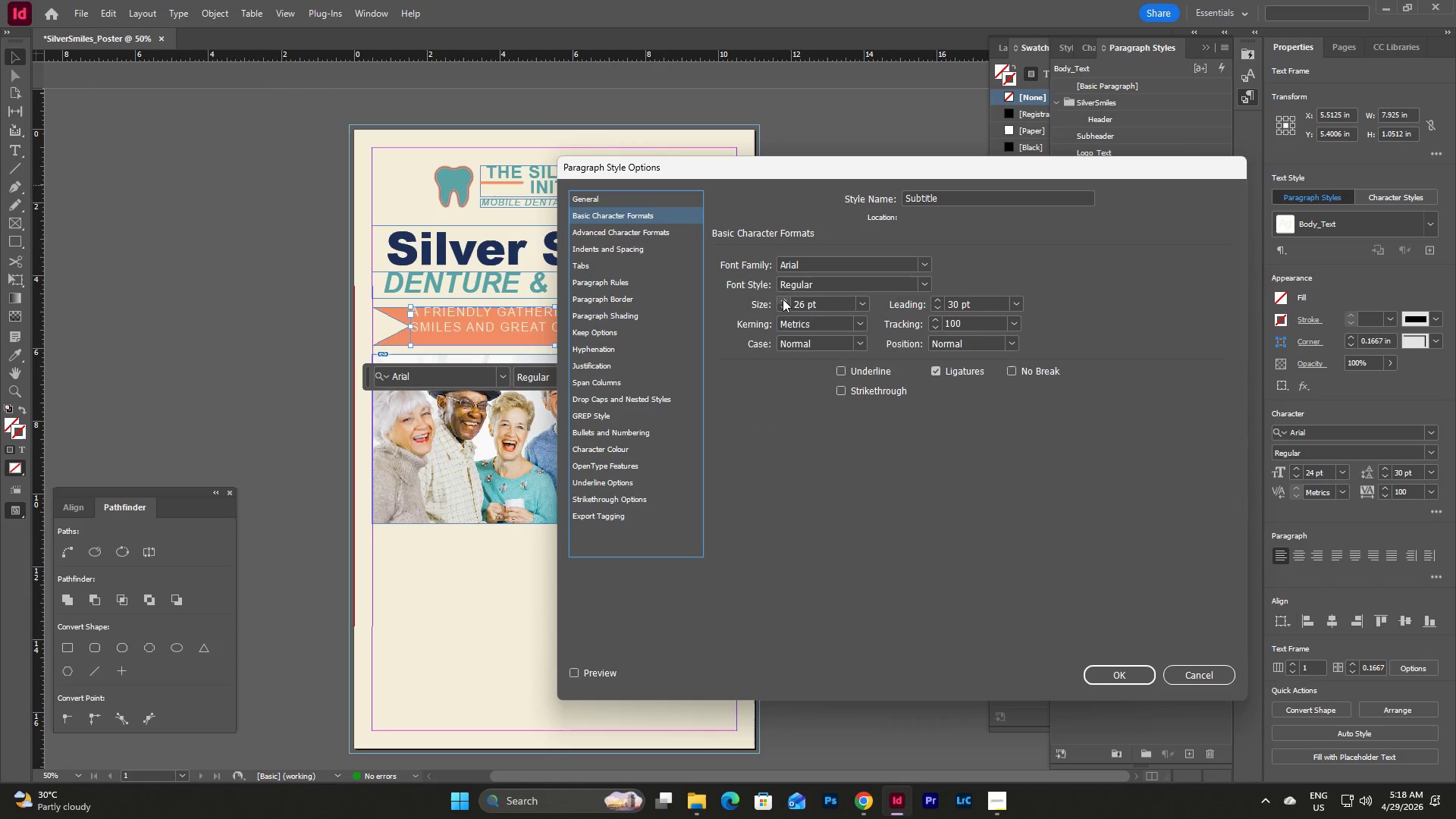 
left_click([783, 299])
 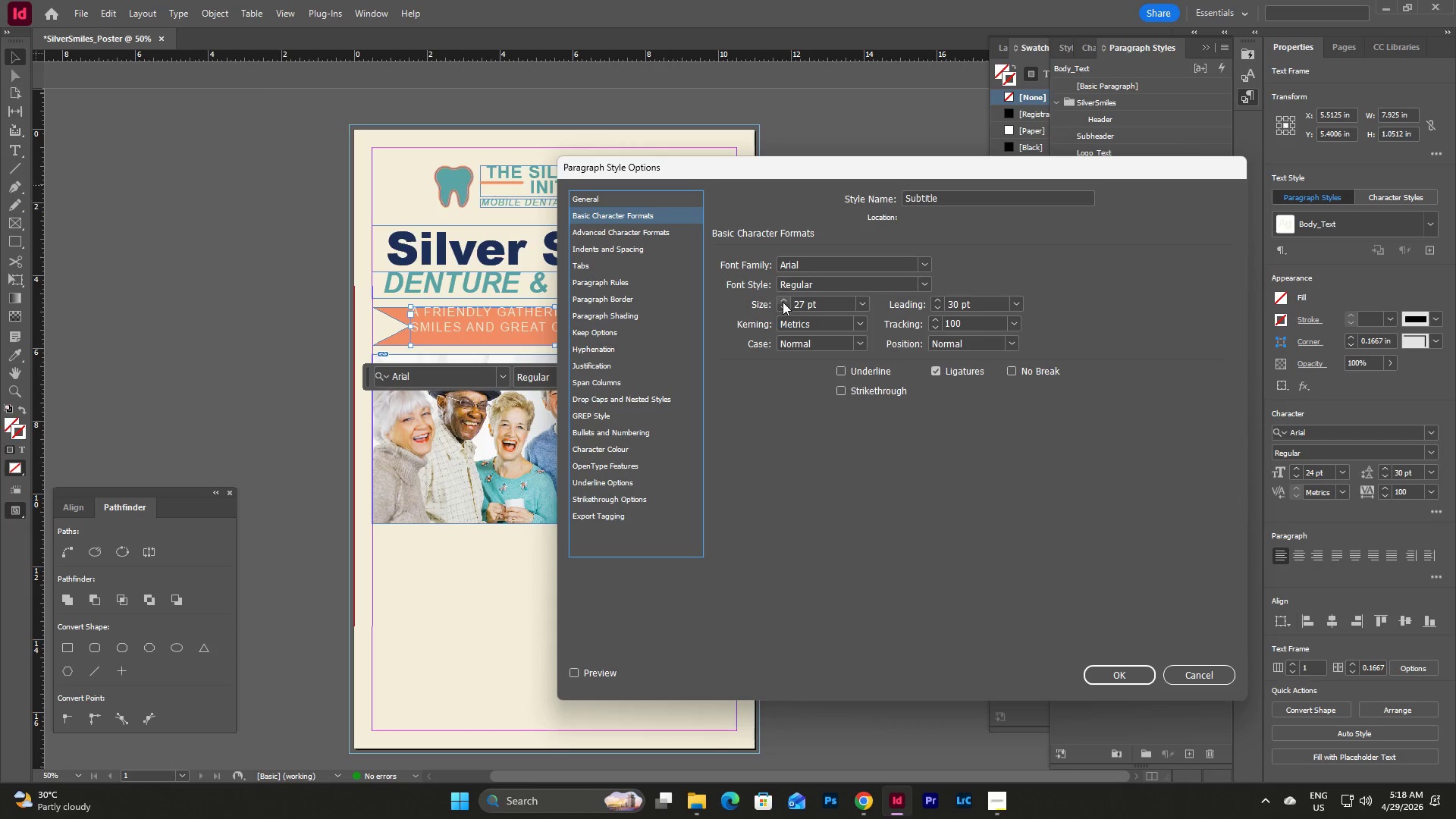 
left_click([783, 303])
 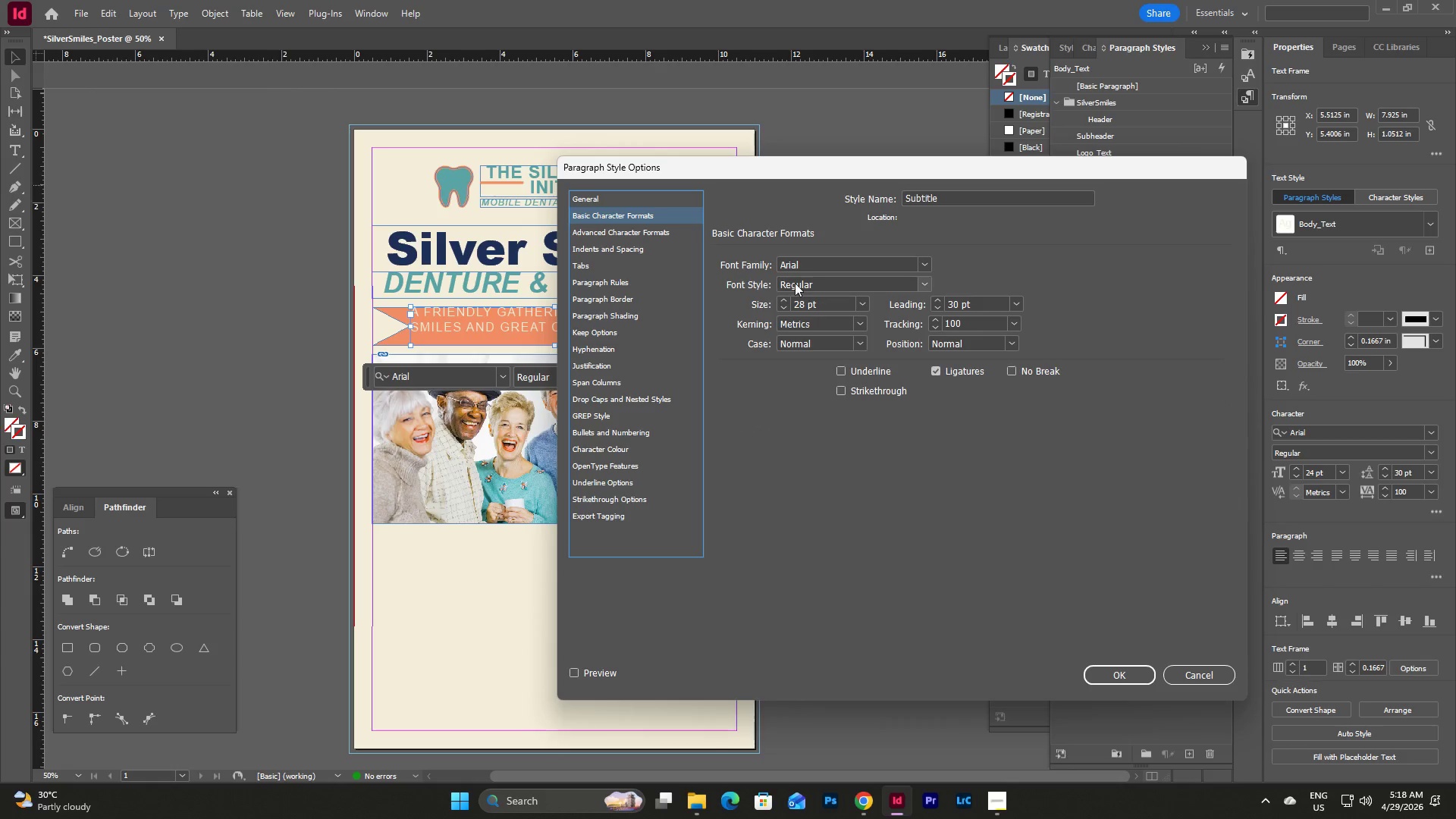 
left_click([925, 281])
 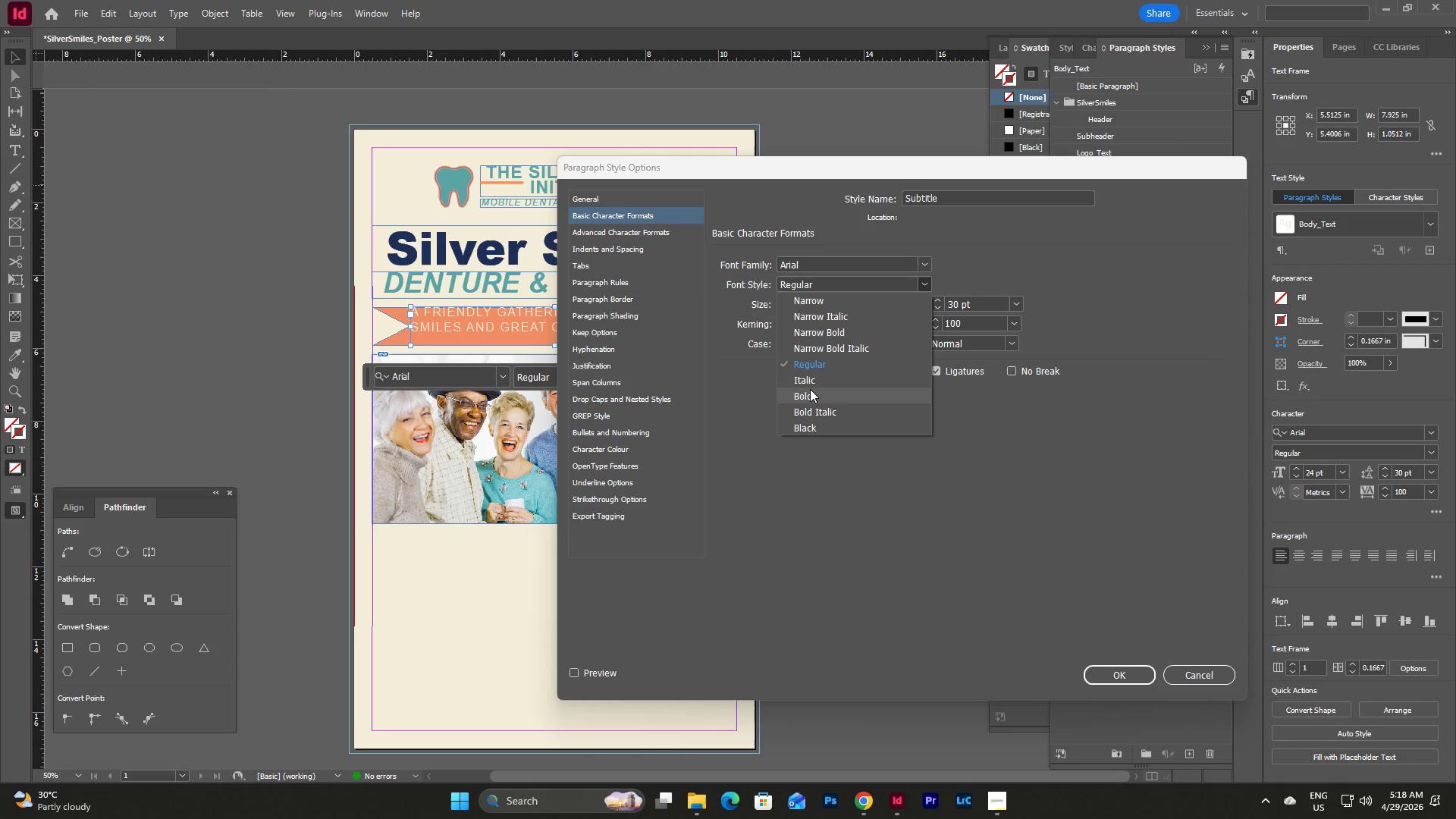 
left_click([811, 395])
 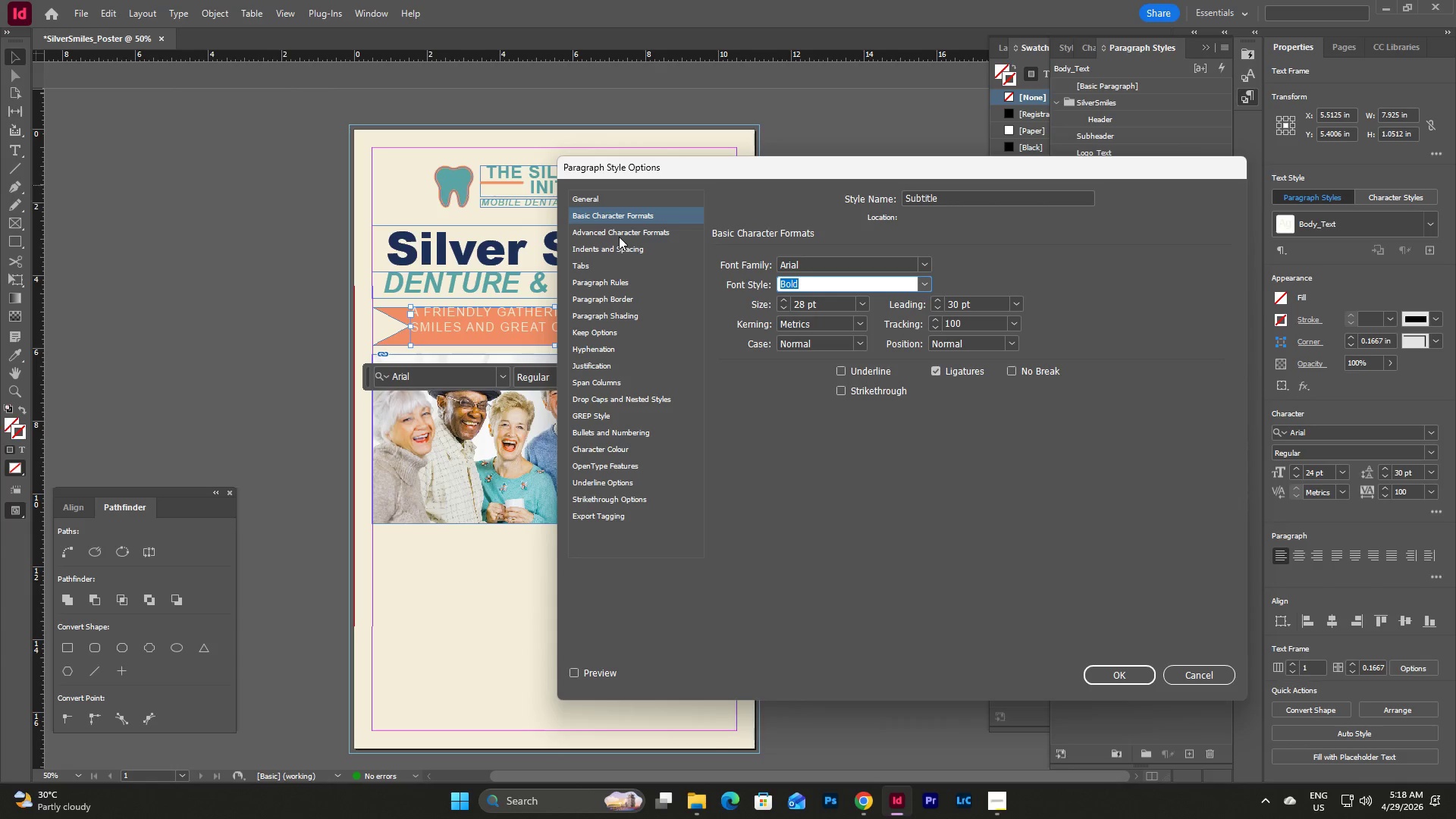 
wait(6.98)
 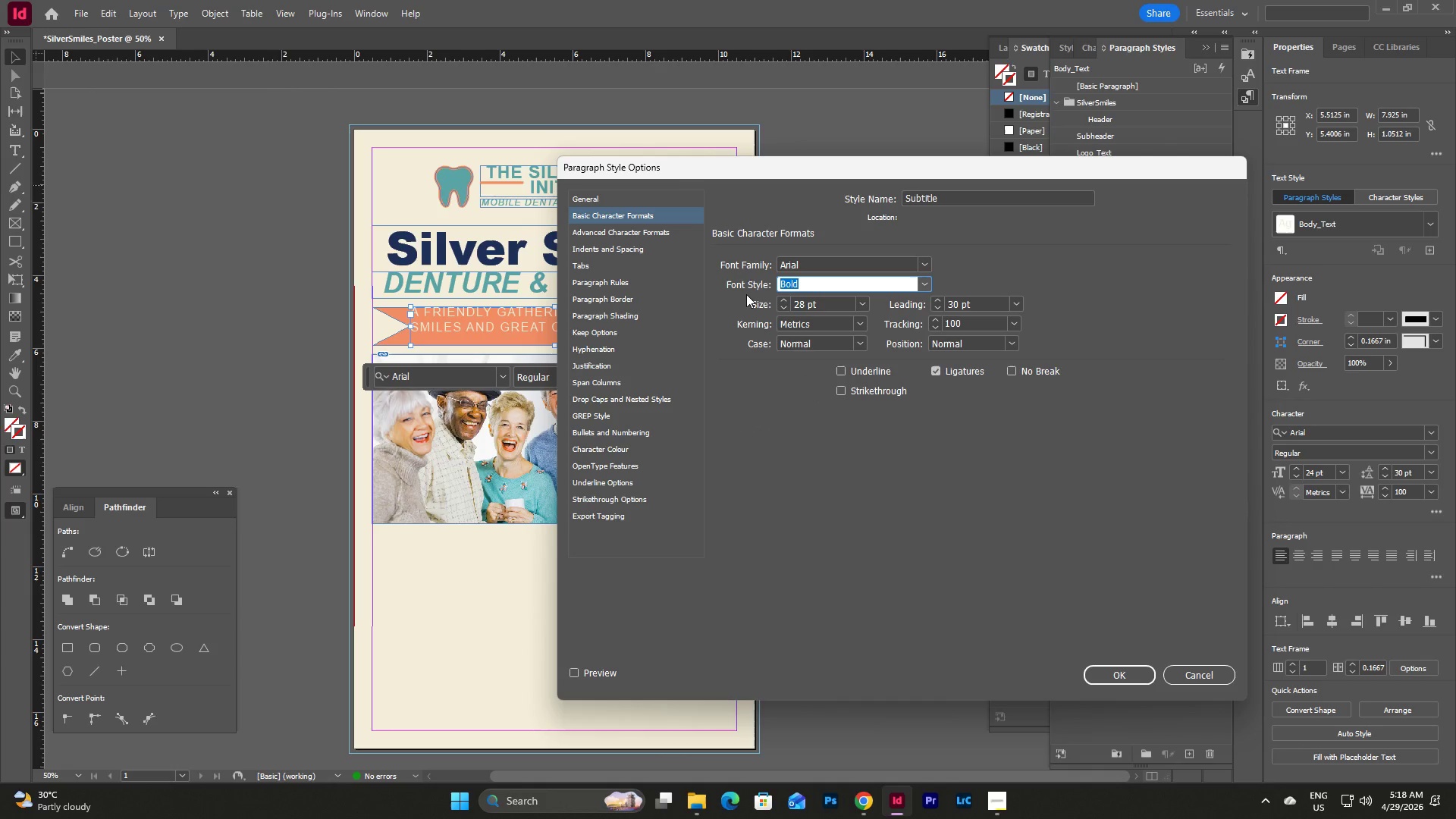 
left_click([619, 234])
 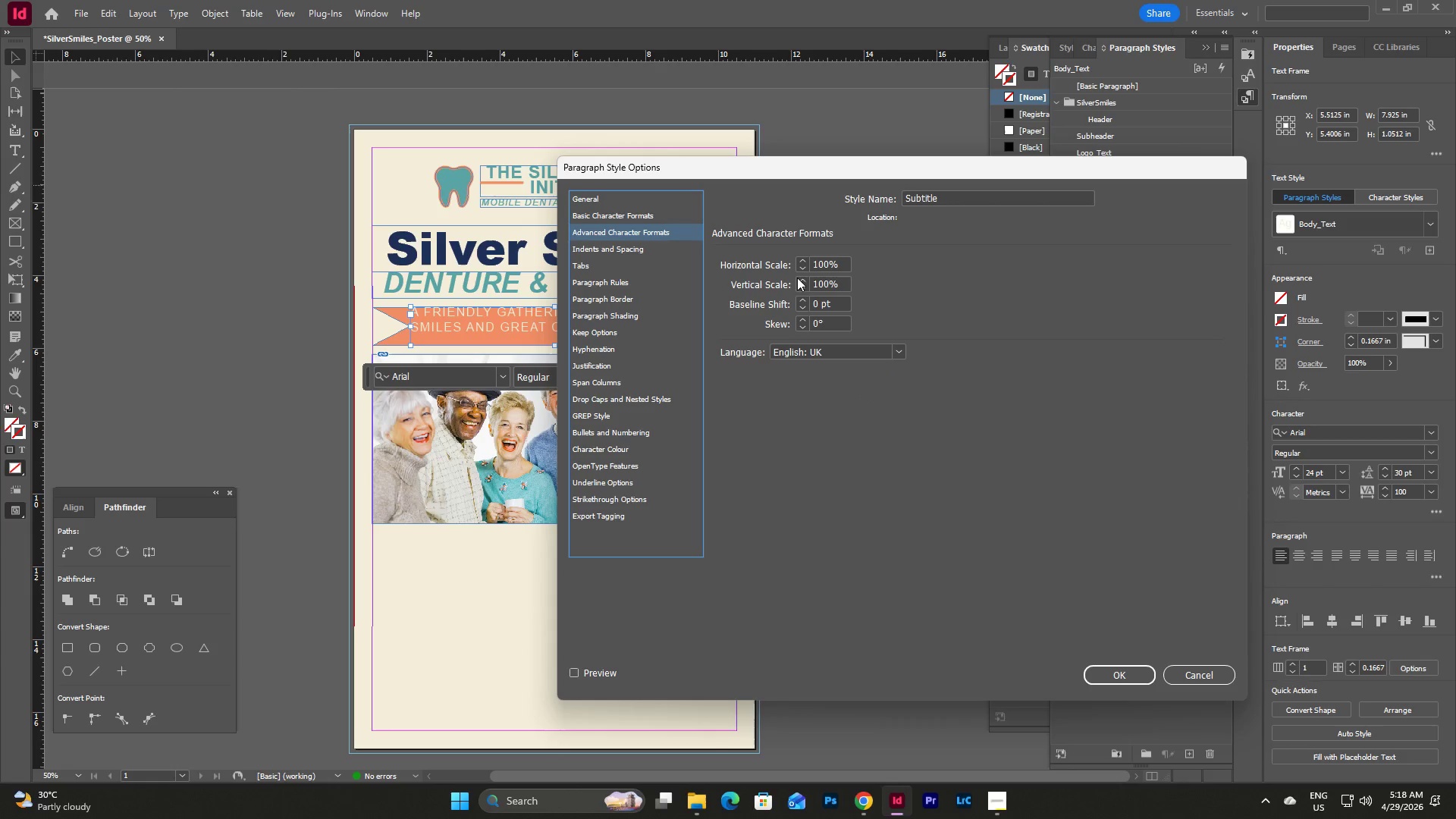 
left_click([607, 251])
 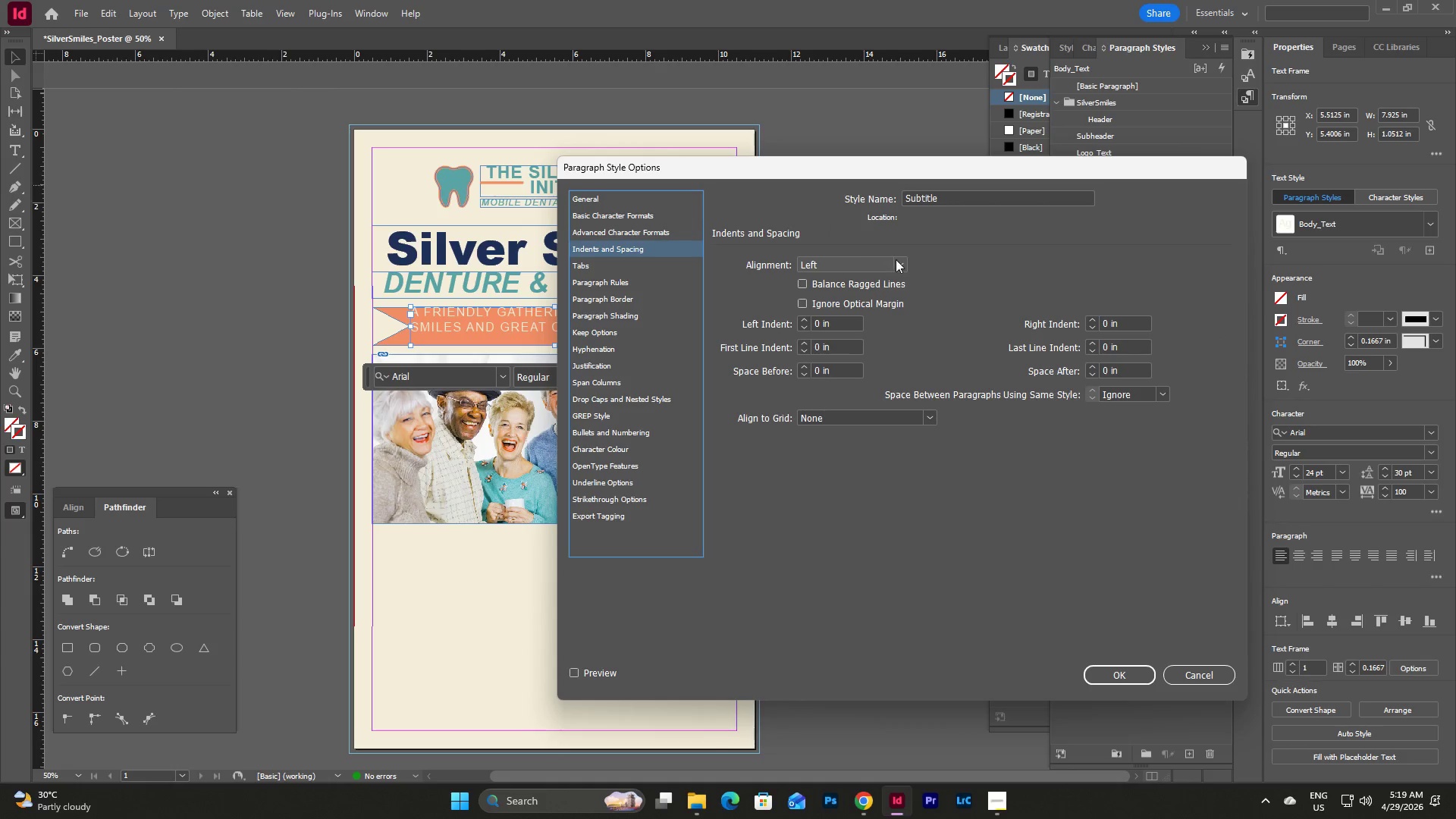 
left_click([900, 259])
 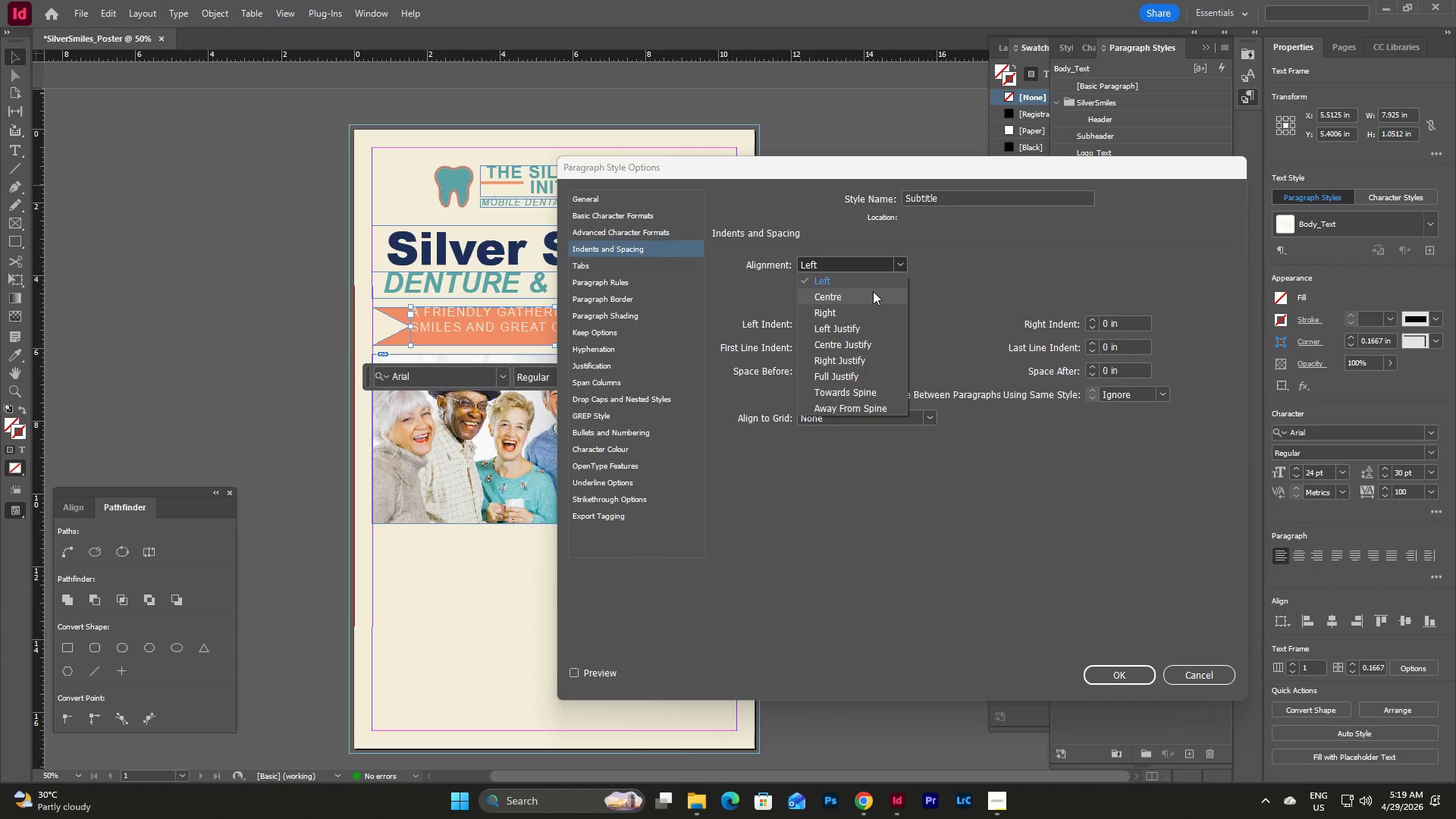 
left_click([870, 296])
 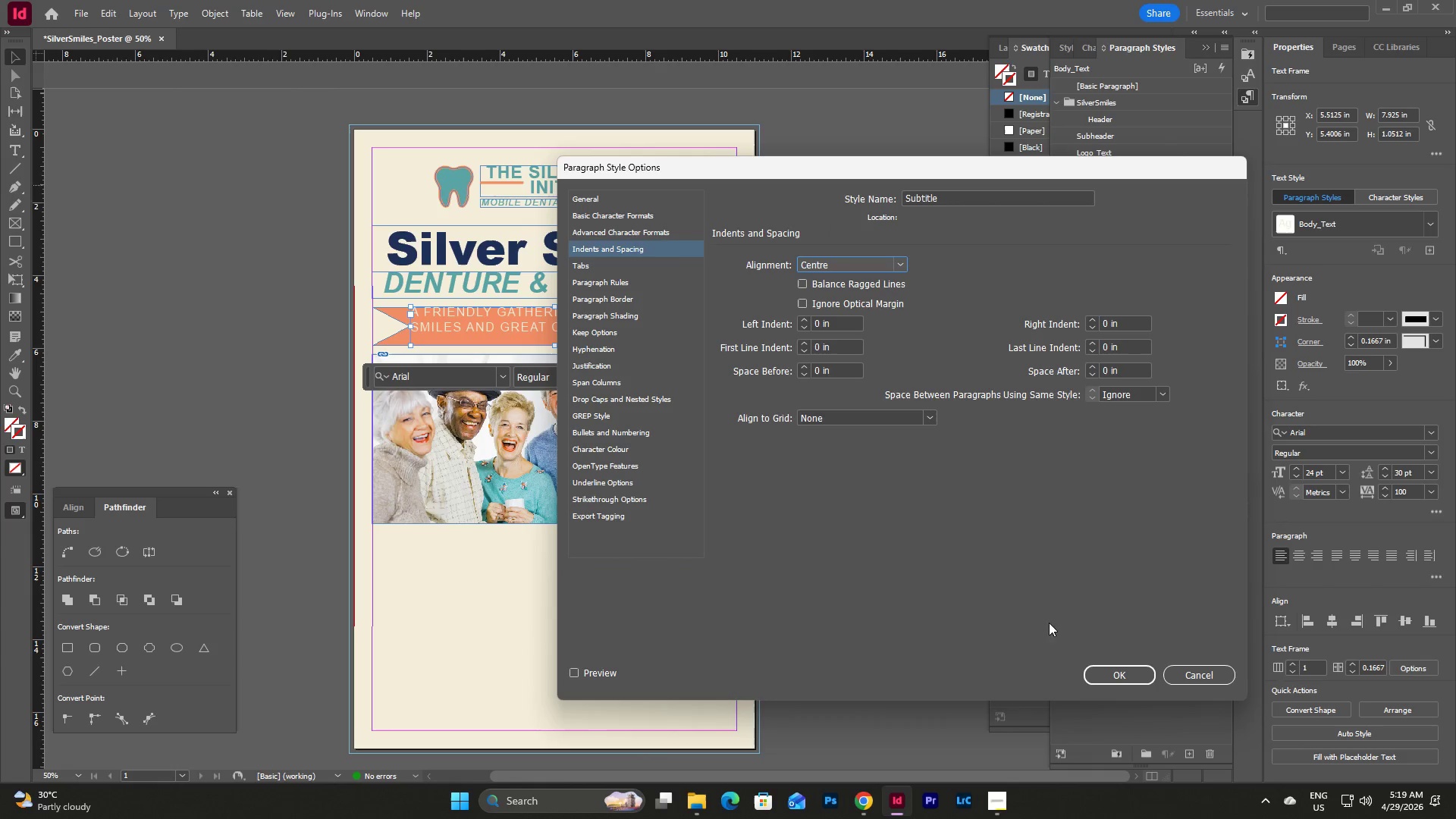 
left_click([1126, 676])
 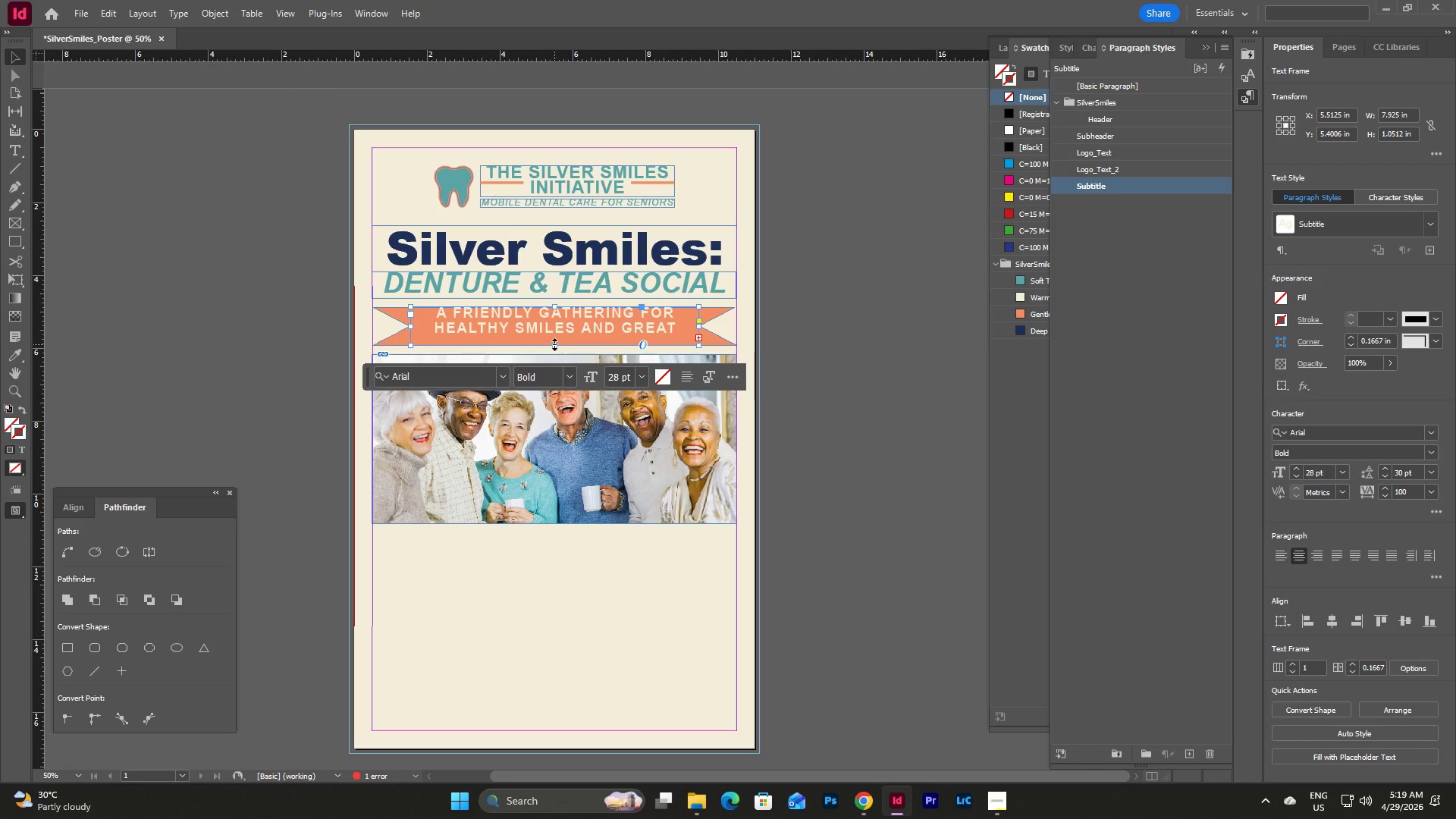 
wait(6.84)
 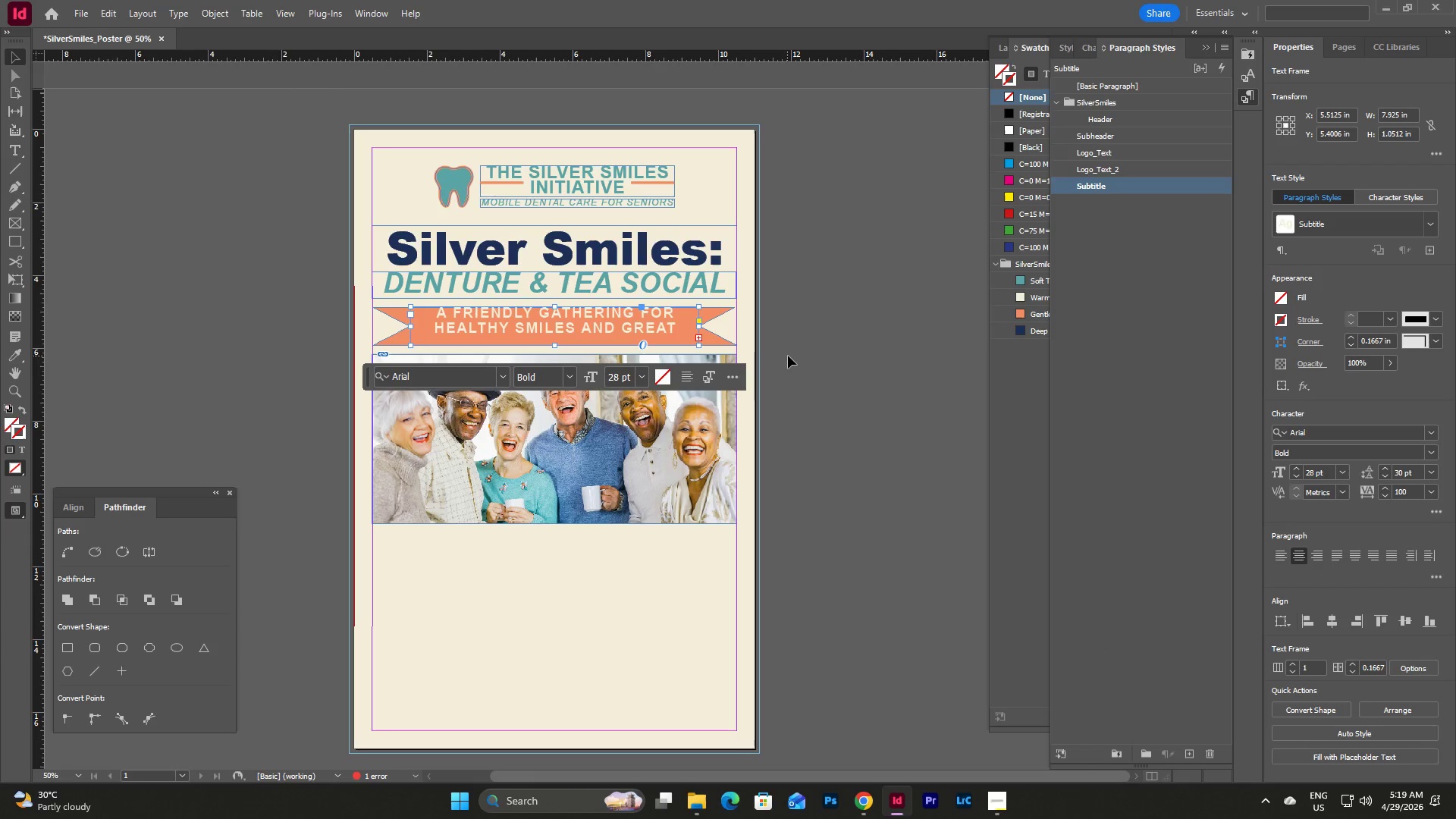 
double_click([1122, 187])
 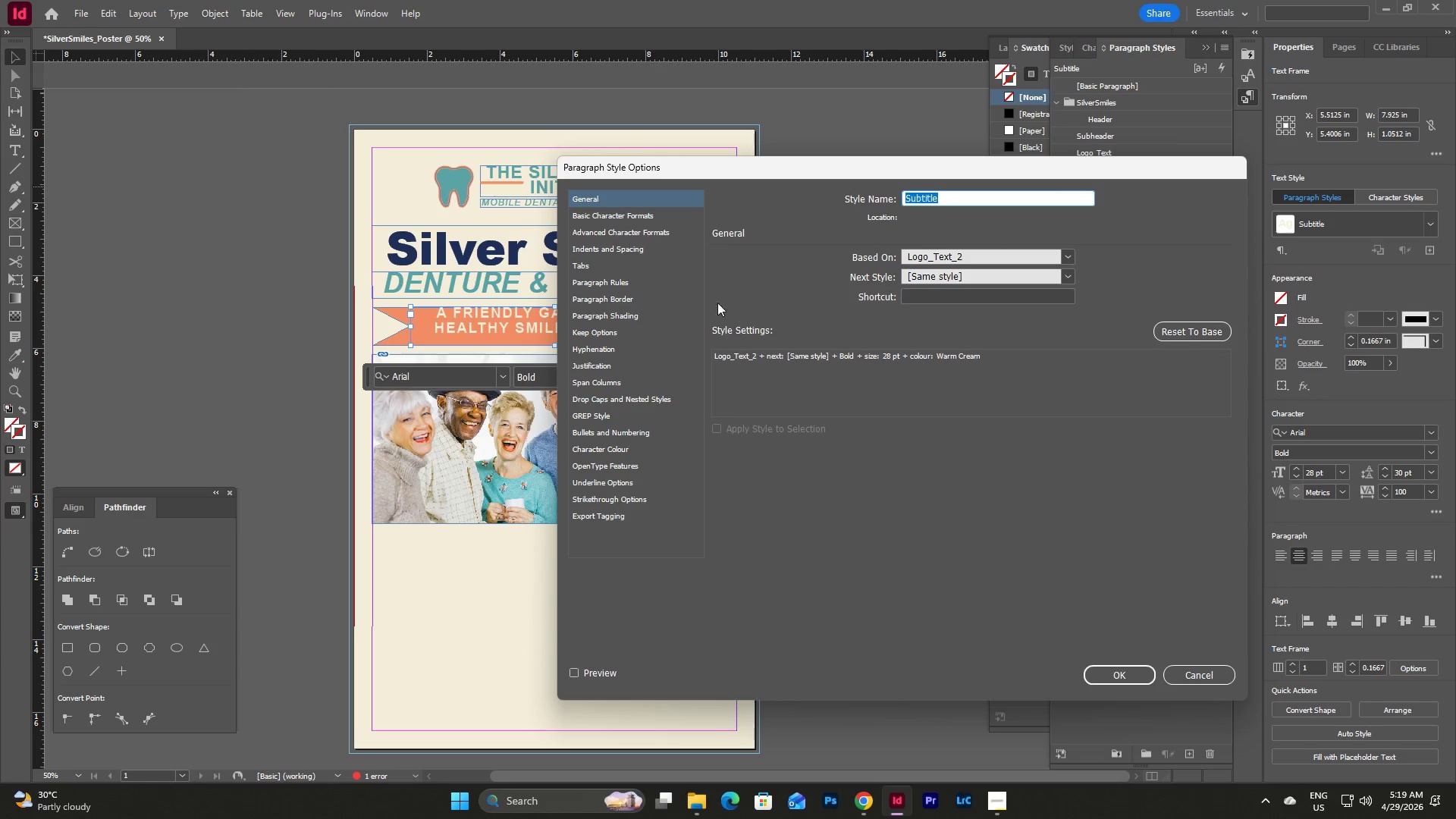 
left_click([639, 216])
 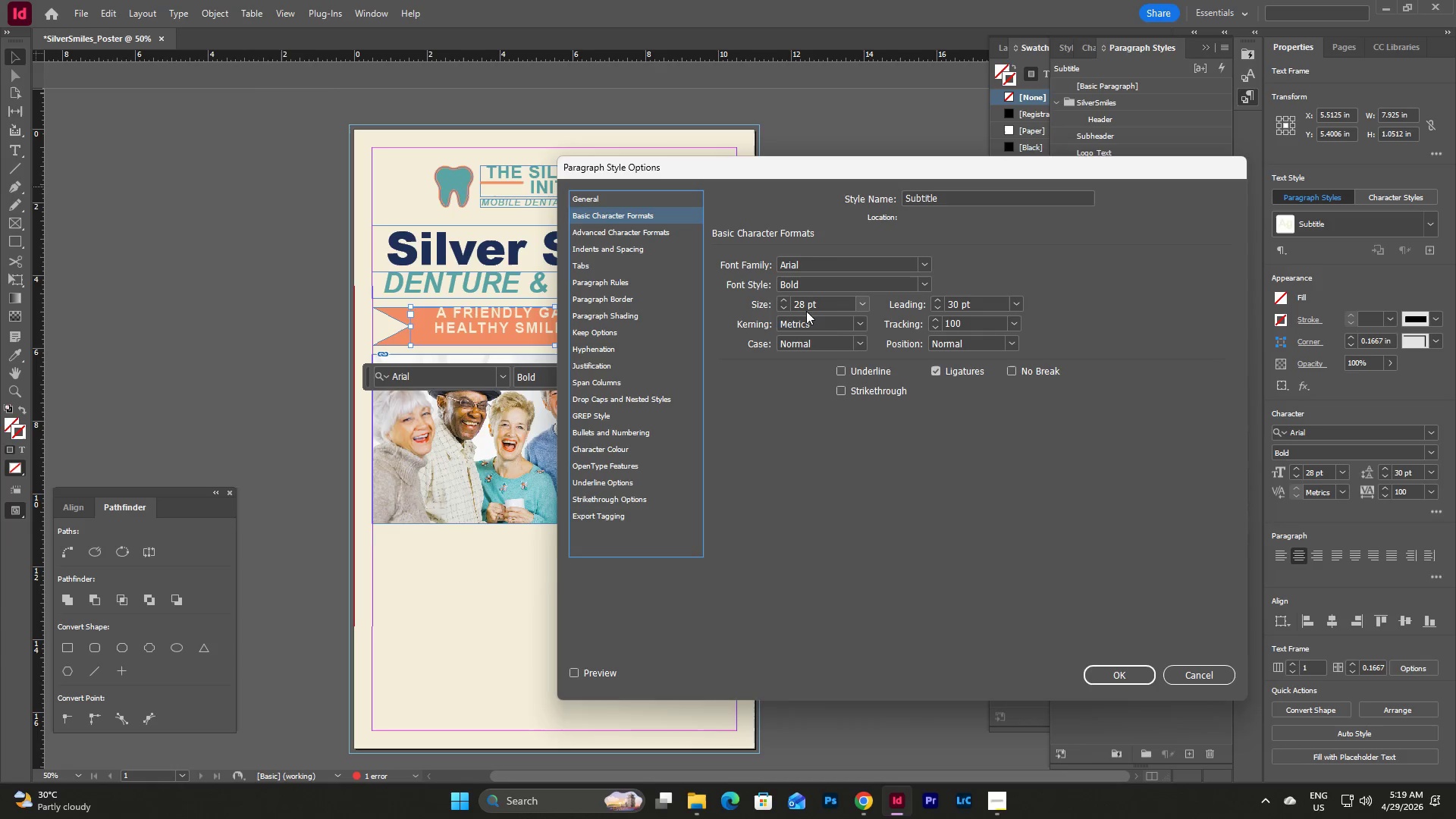 
double_click([782, 305])
 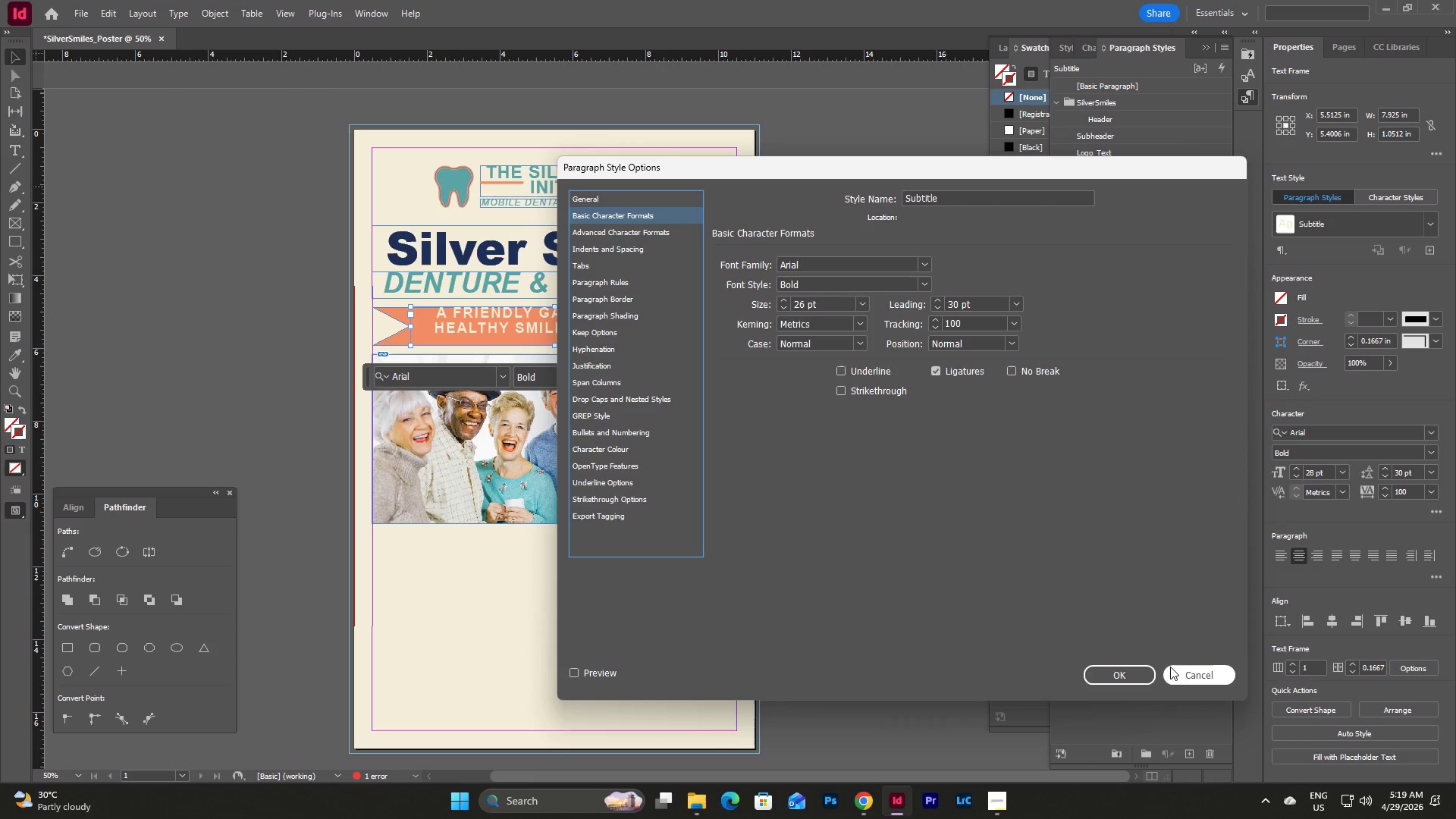 
left_click([1129, 674])
 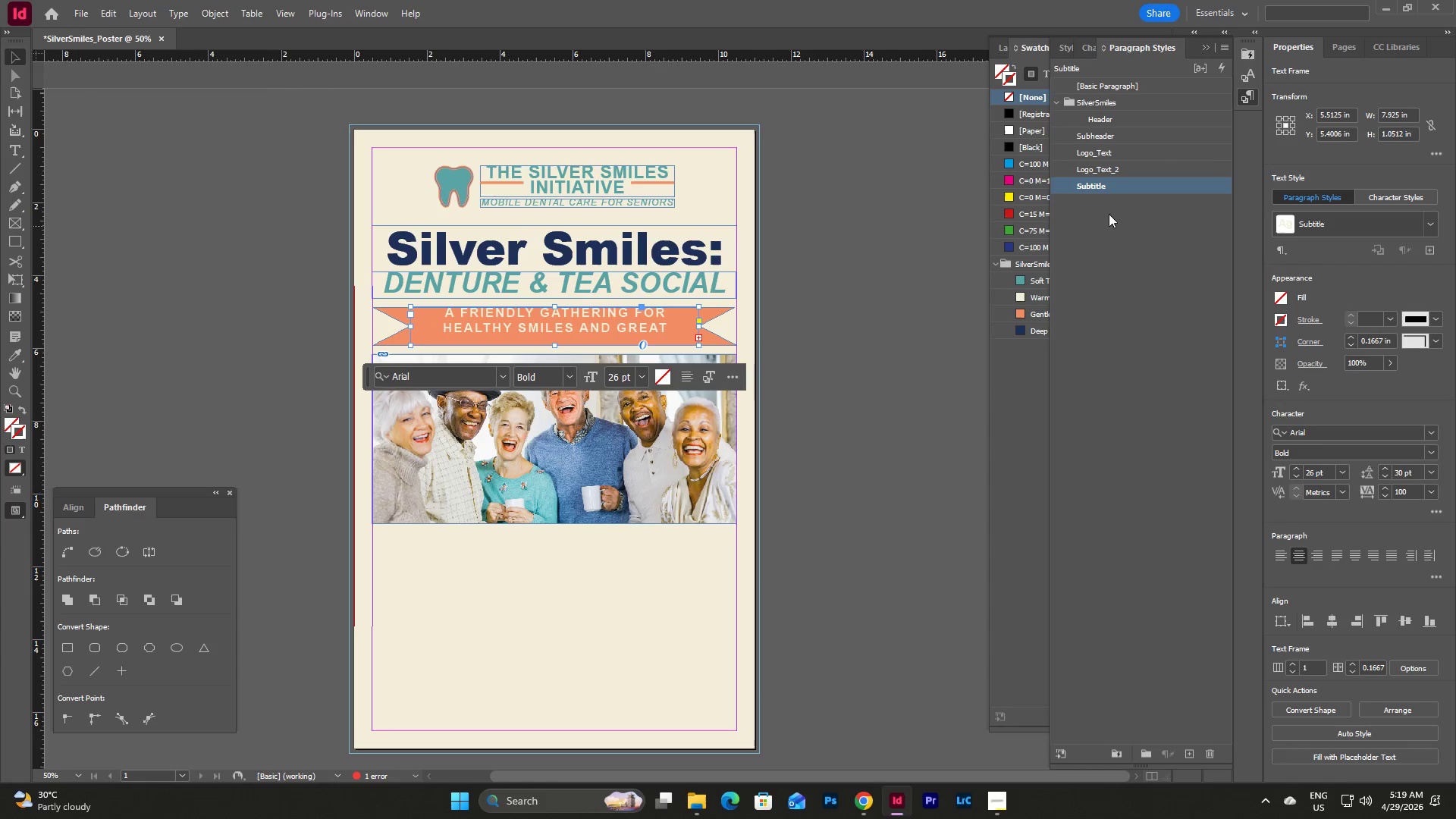 
double_click([1113, 184])
 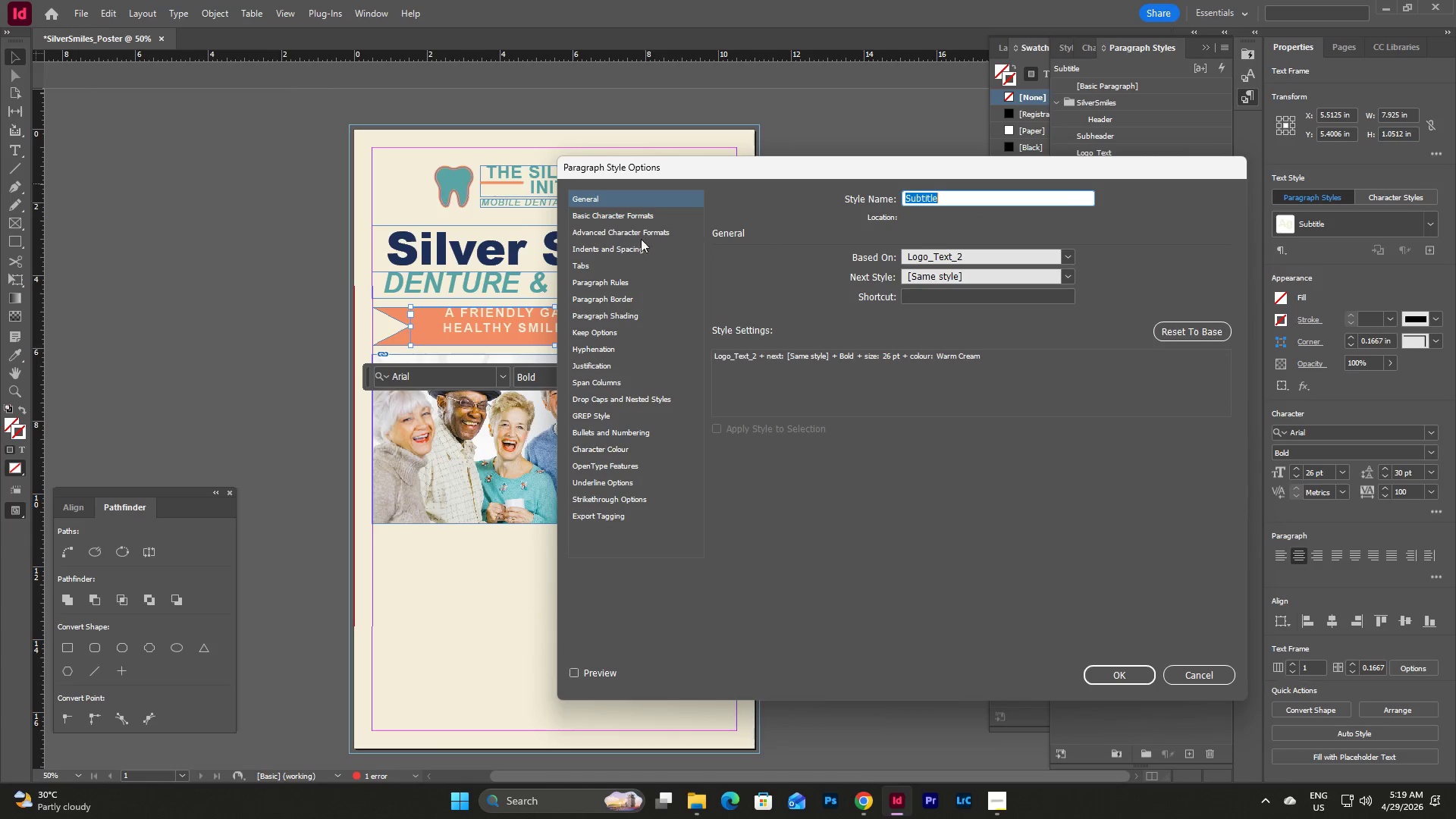 
left_click([623, 218])
 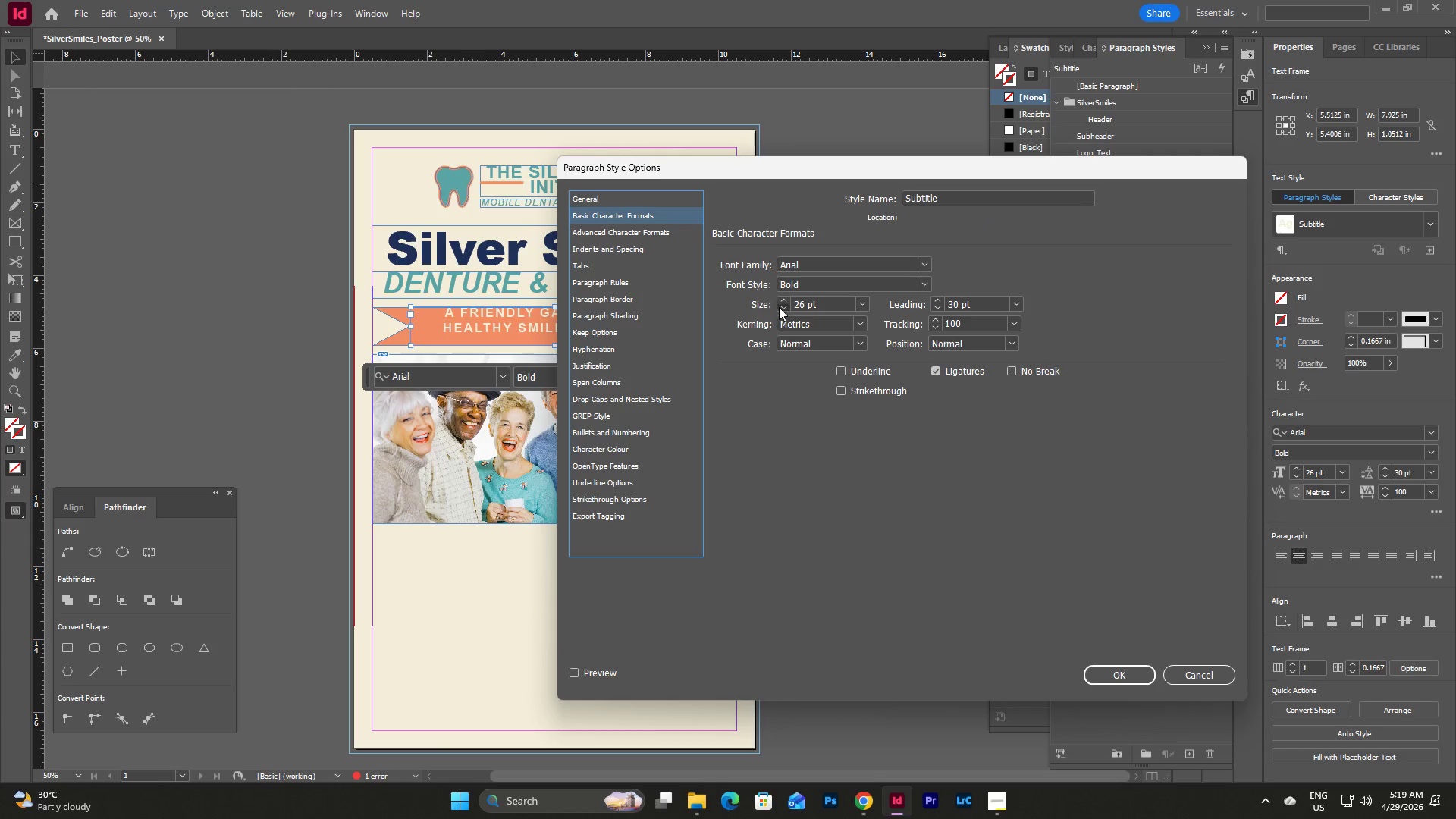 
double_click([779, 307])
 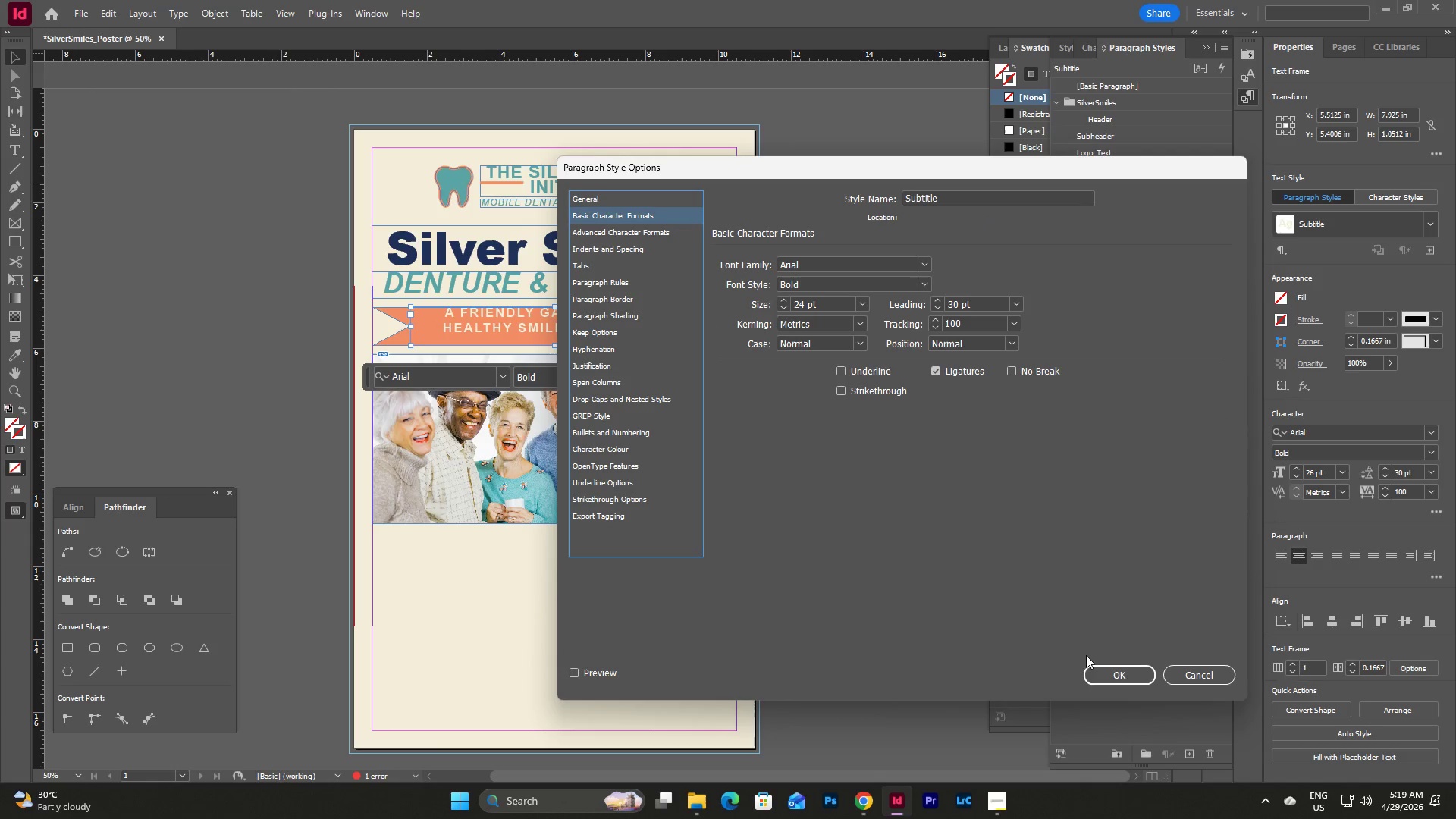 
left_click([1098, 669])
 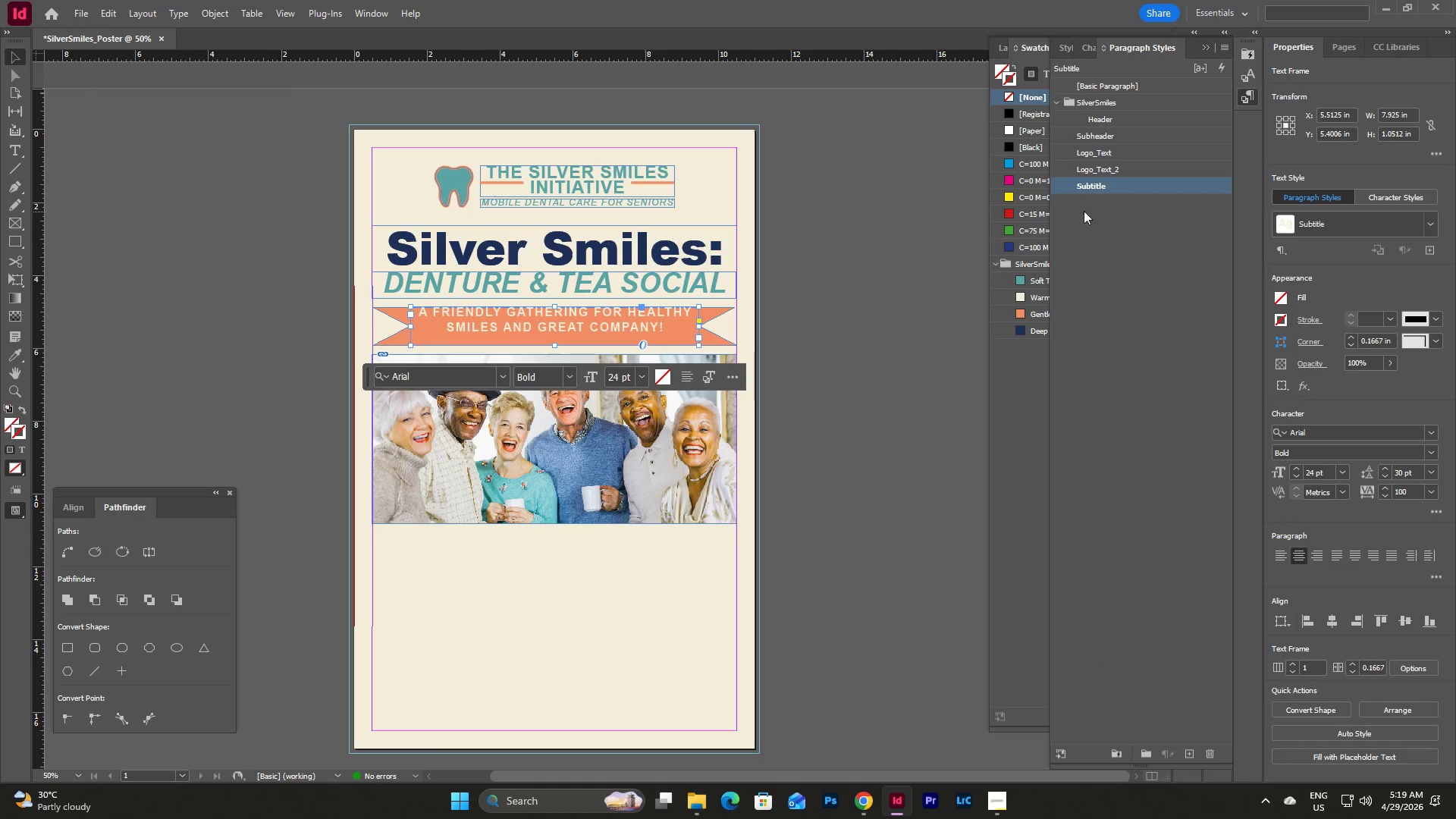 
double_click([1111, 192])
 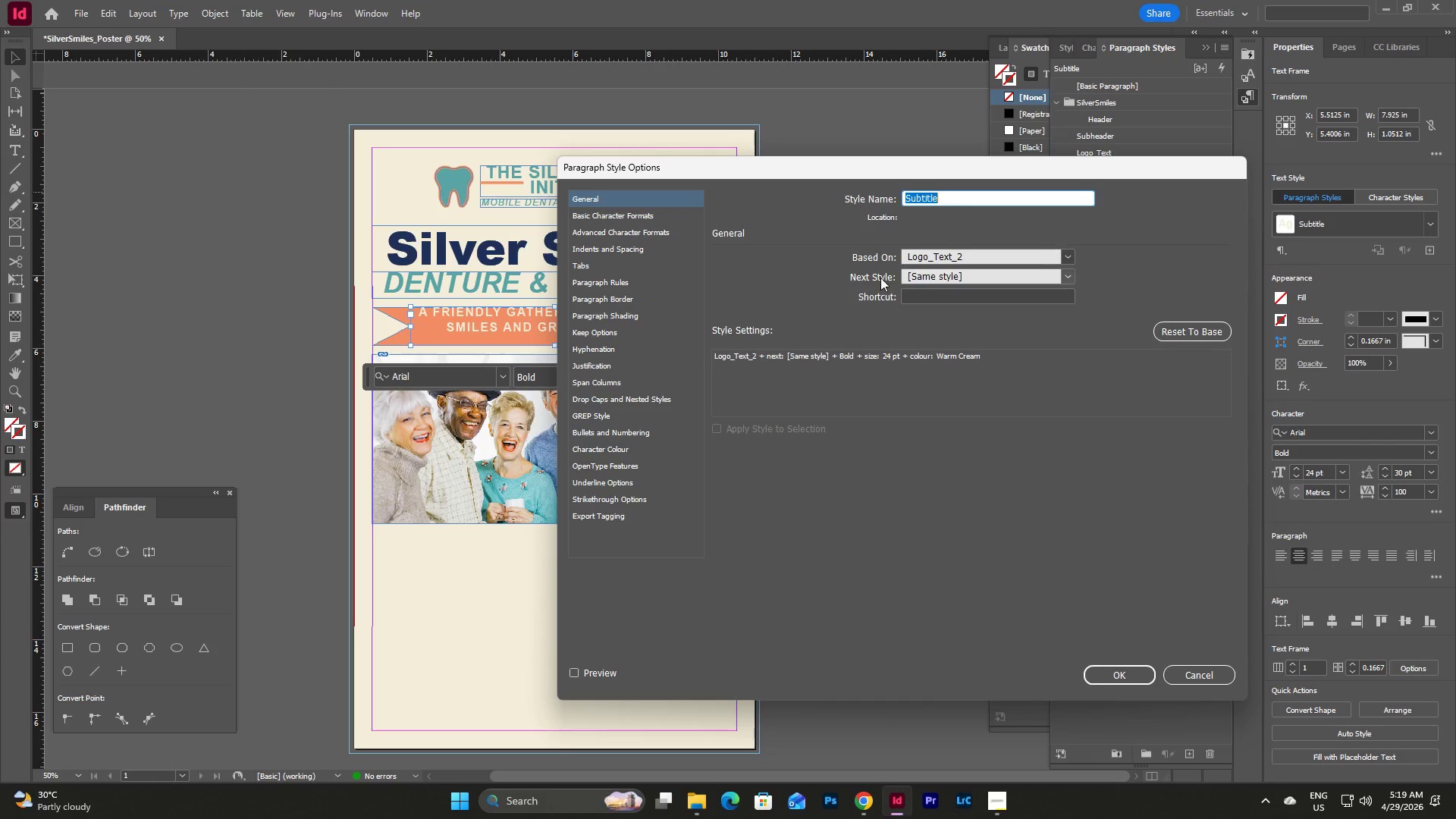 
left_click([629, 213])
 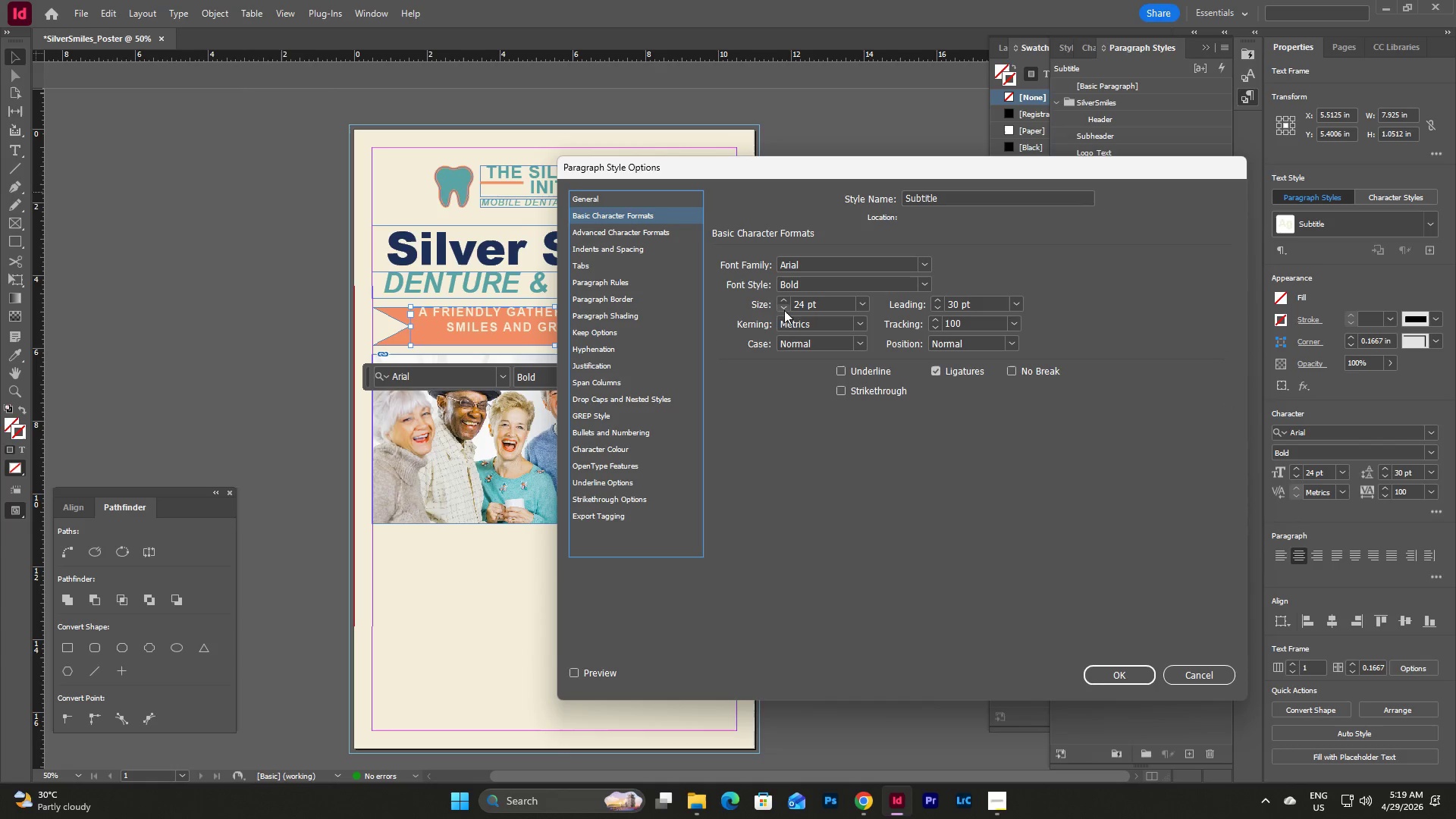 
left_click([783, 300])
 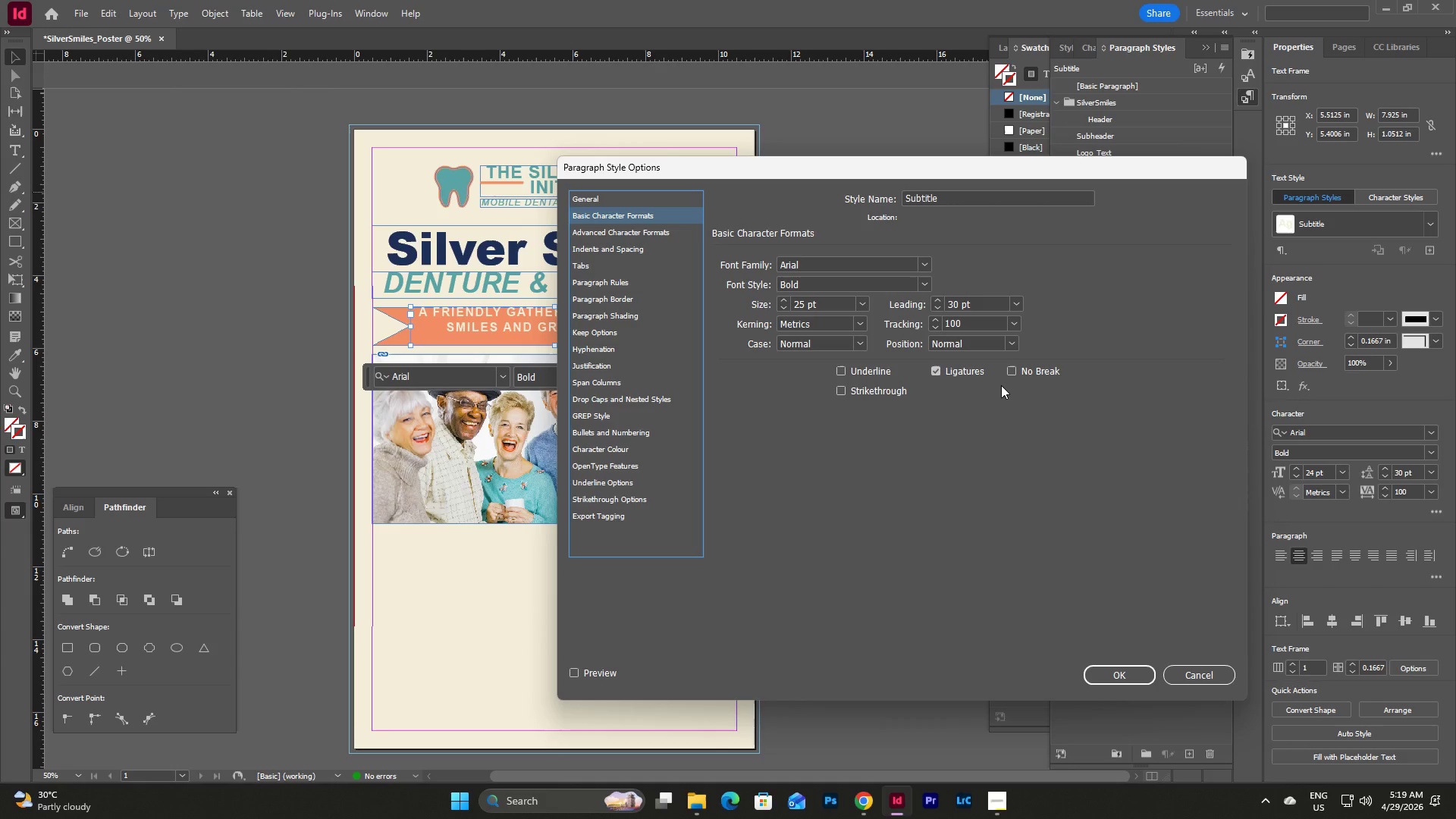 
left_click([1013, 326])
 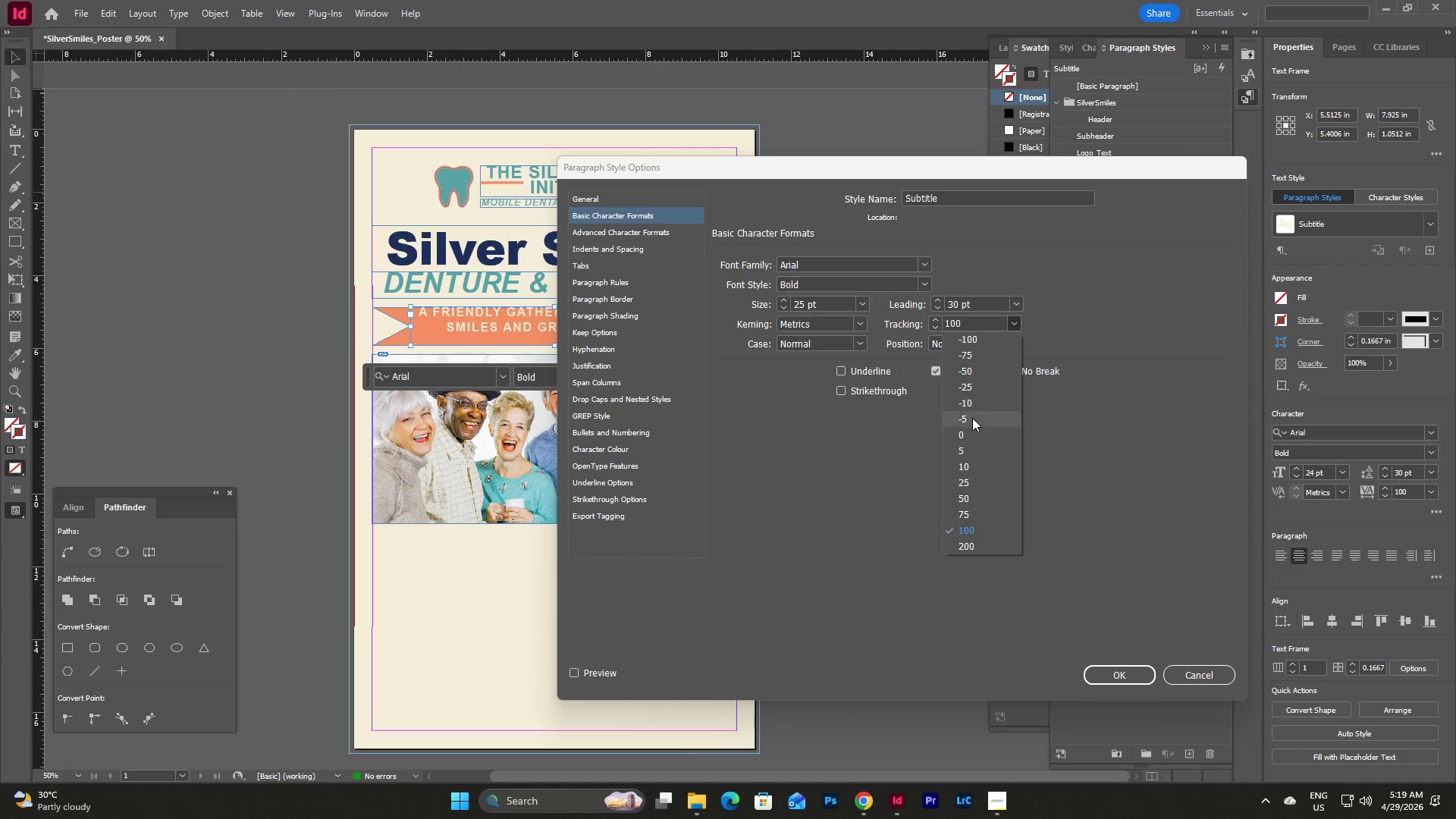 
left_click([970, 435])
 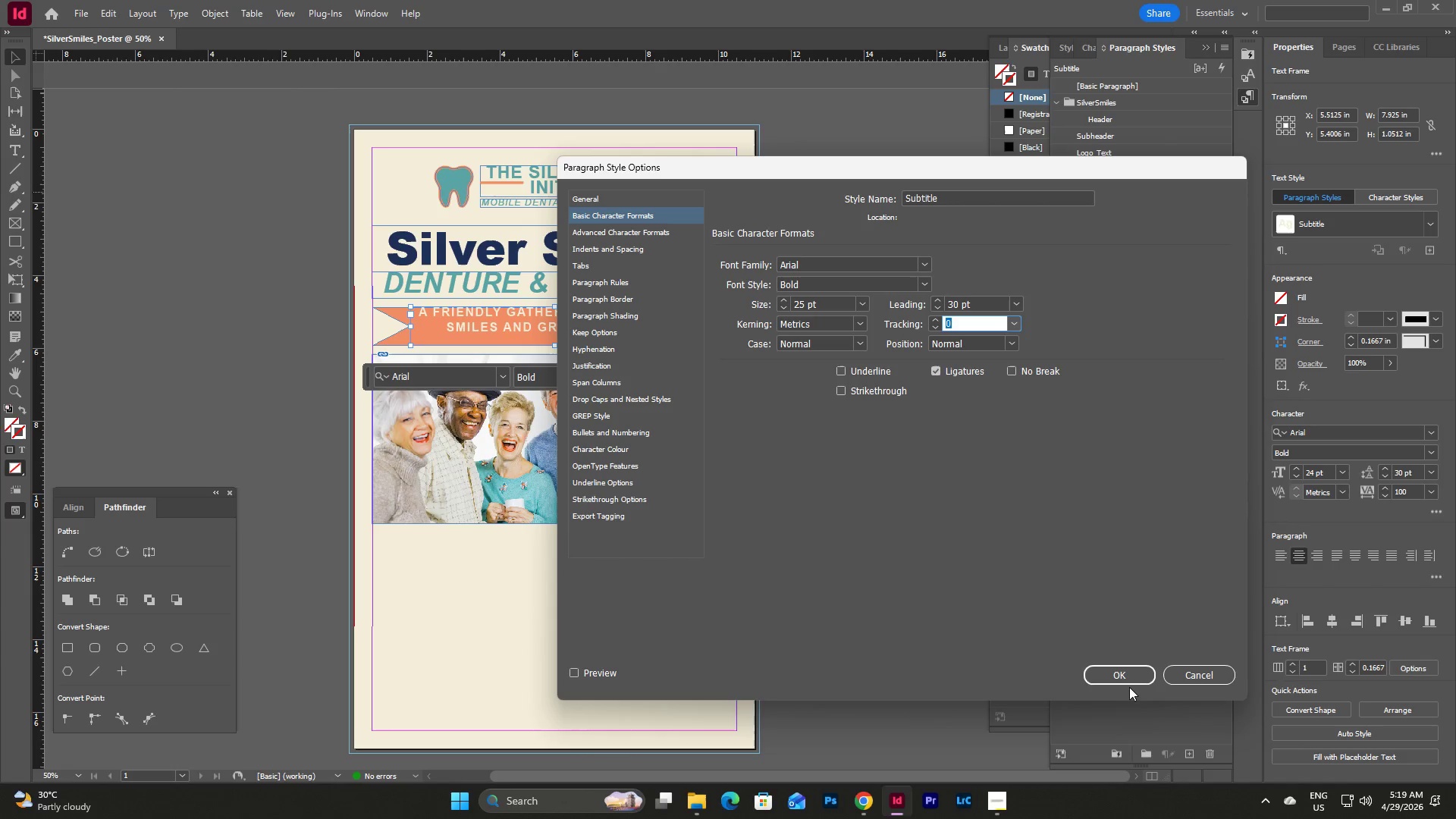 
left_click([1127, 677])
 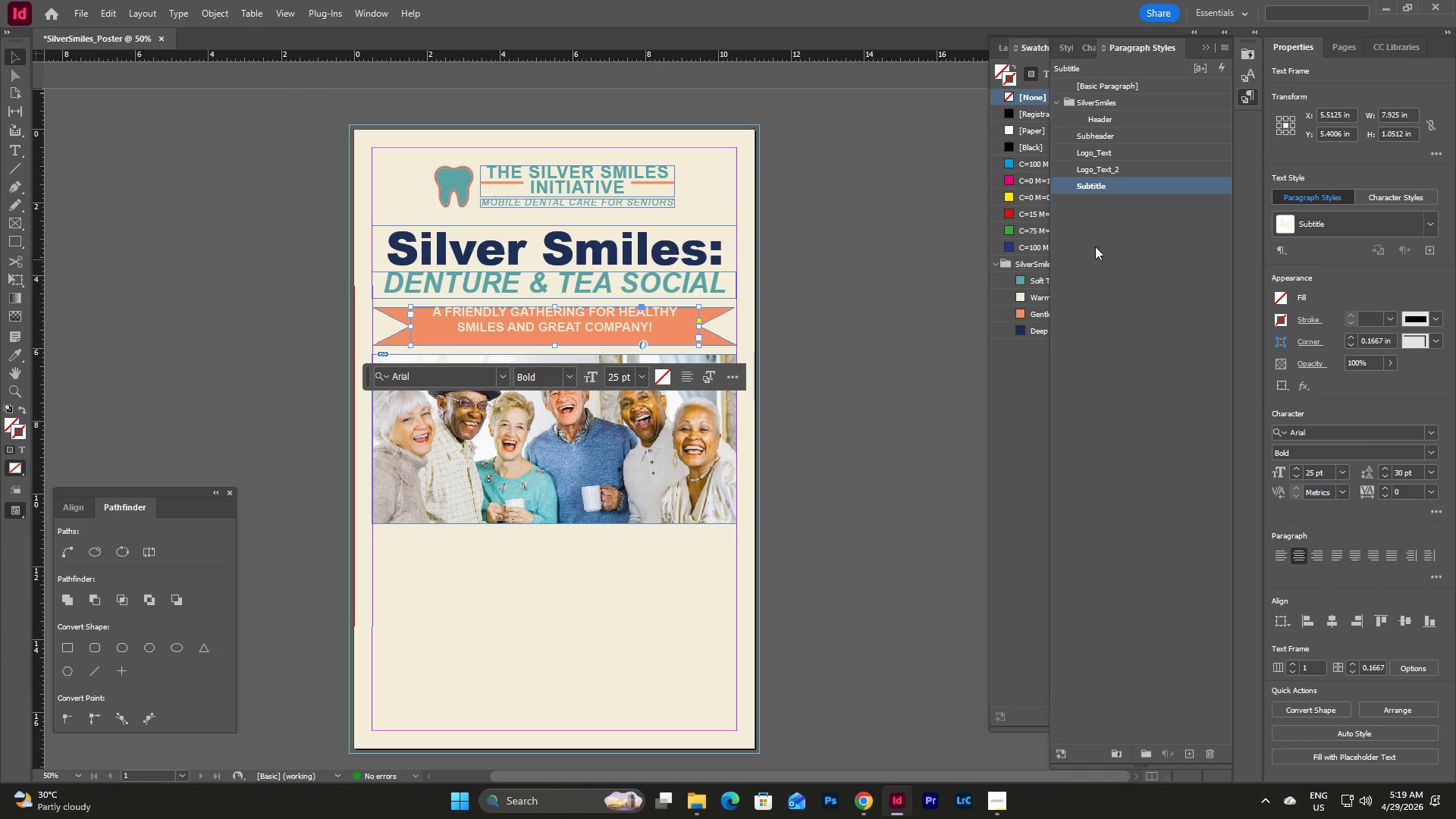 
double_click([1087, 186])
 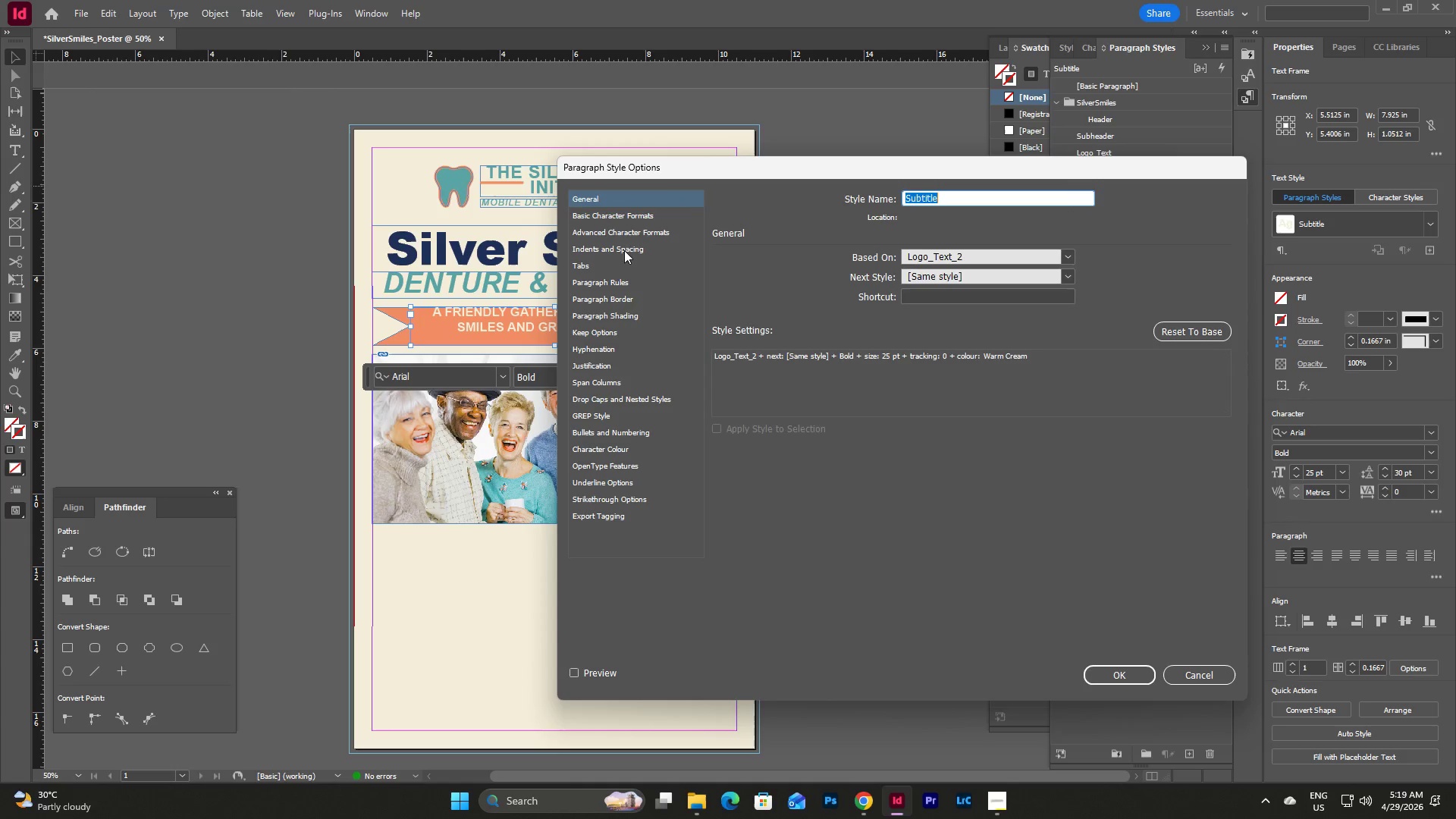 
left_click([625, 212])
 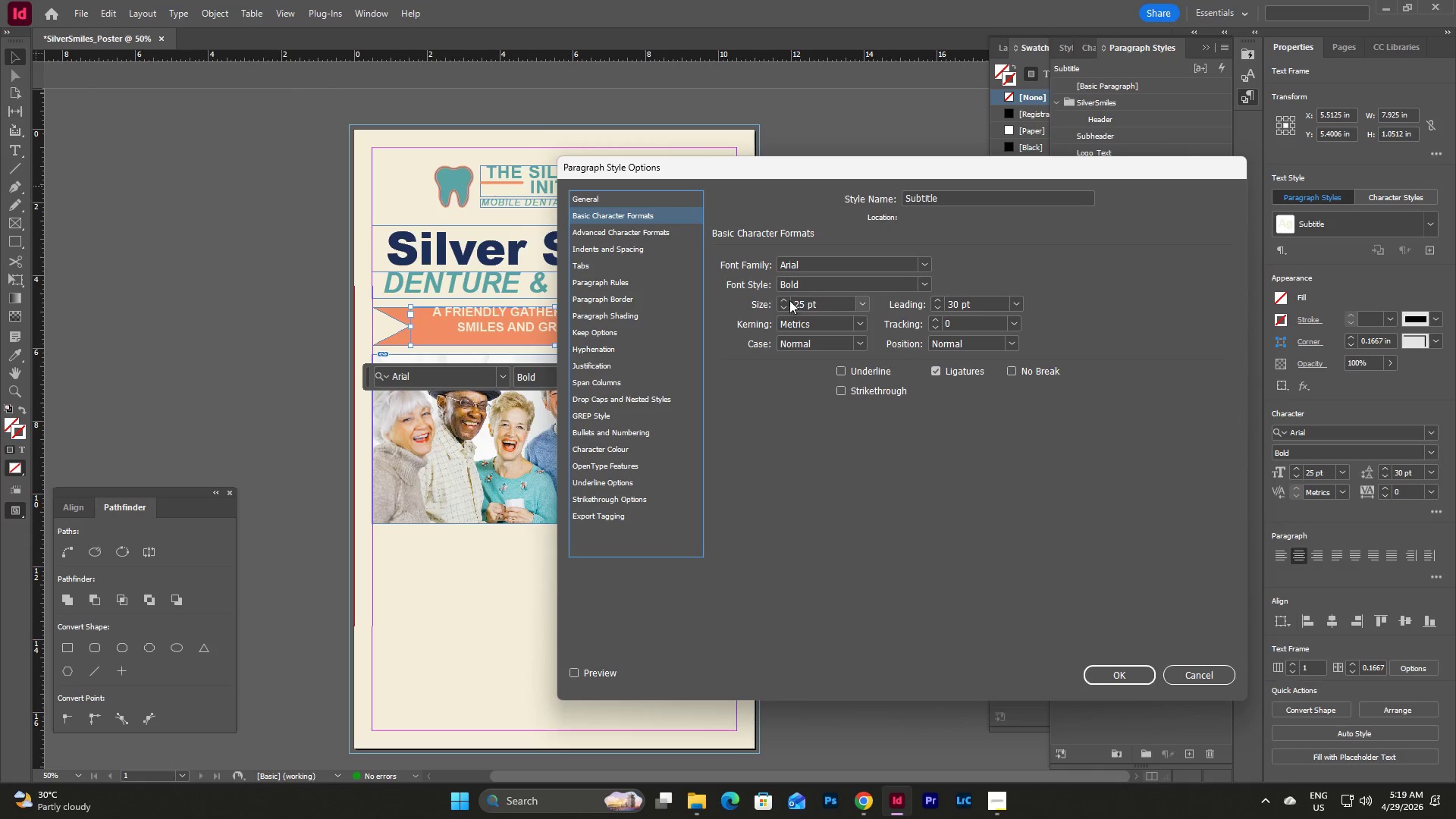 
double_click([784, 297])
 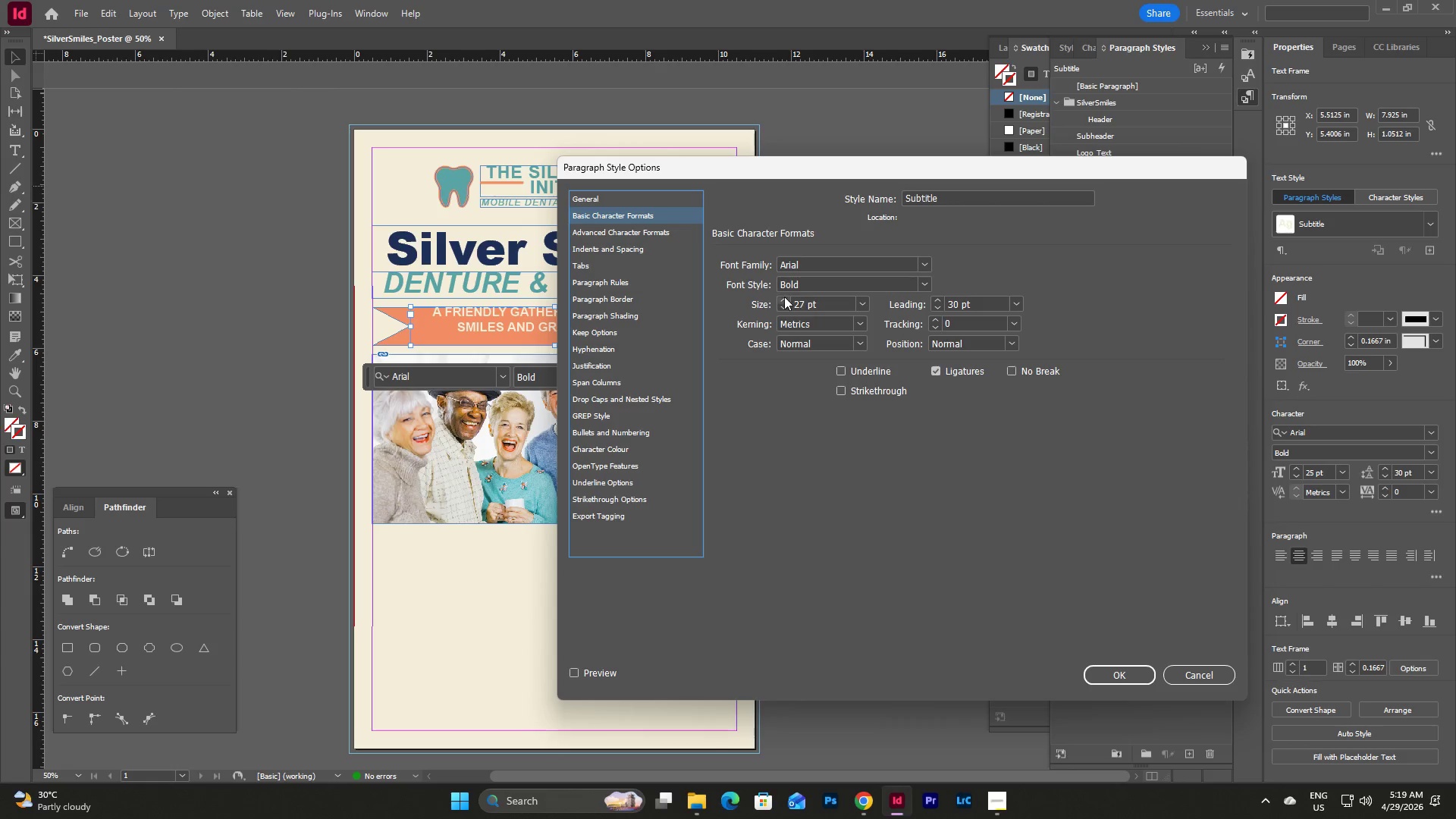 
triple_click([784, 297])
 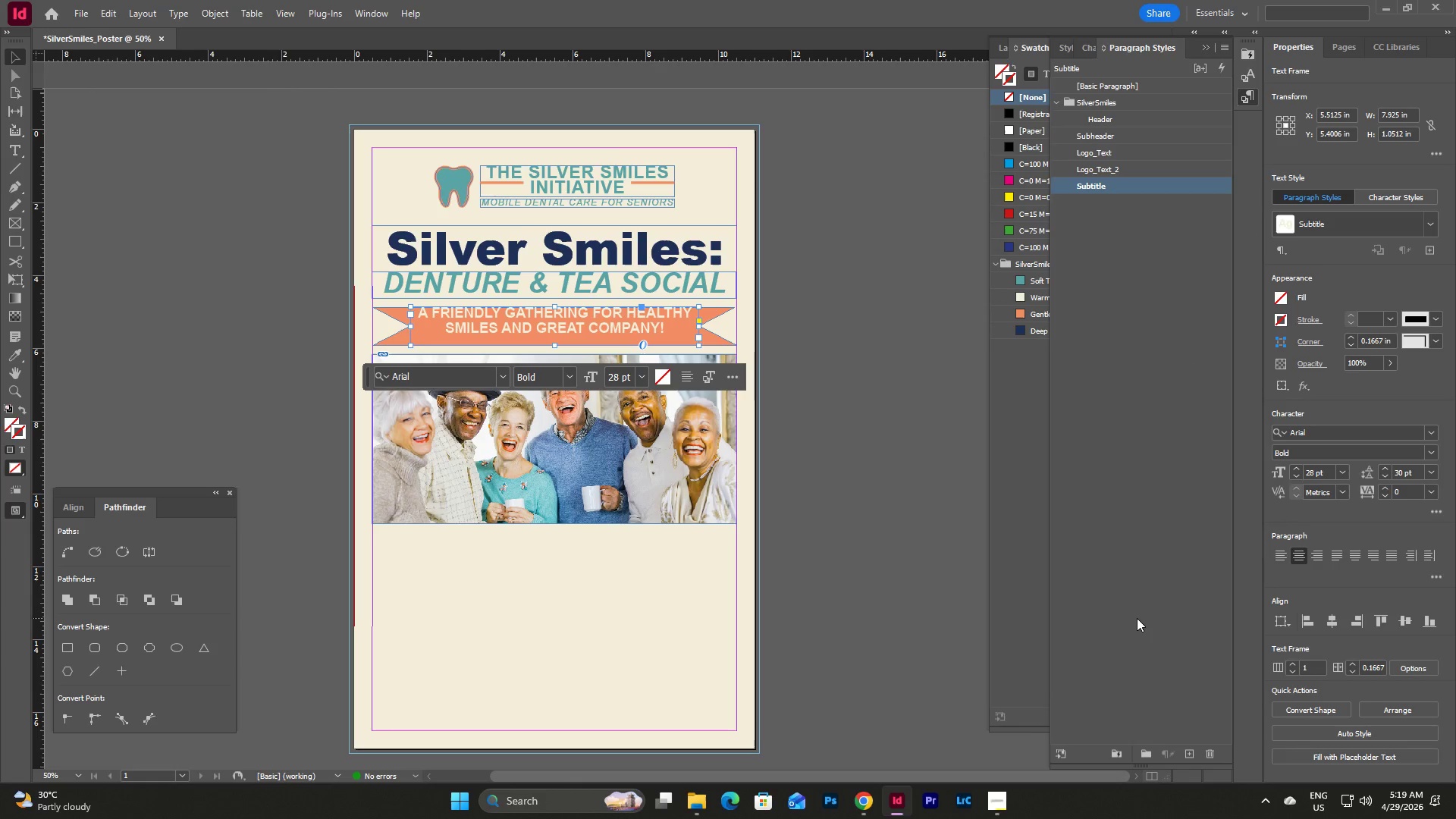 
wait(5.45)
 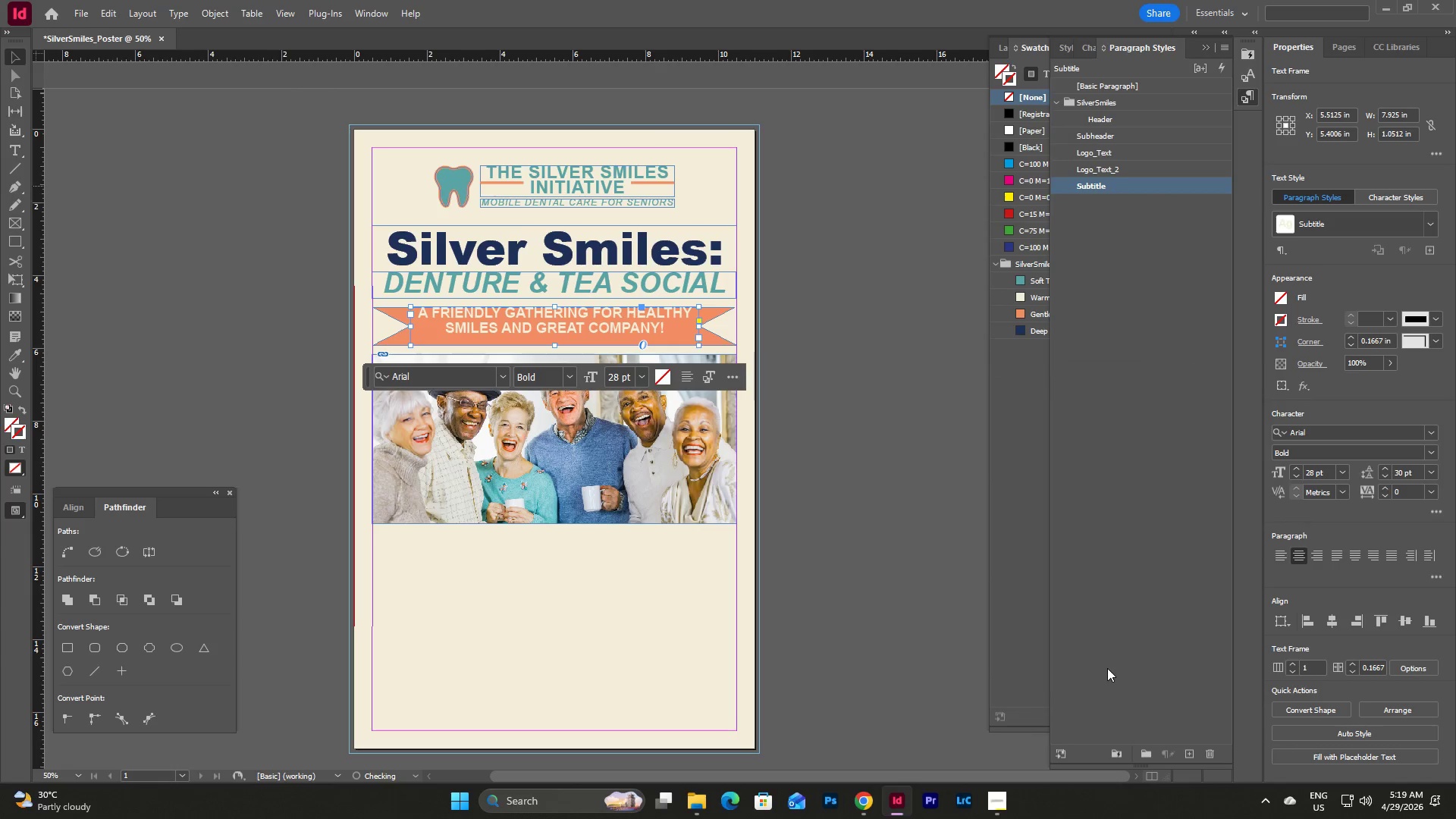 
left_click([692, 589])
 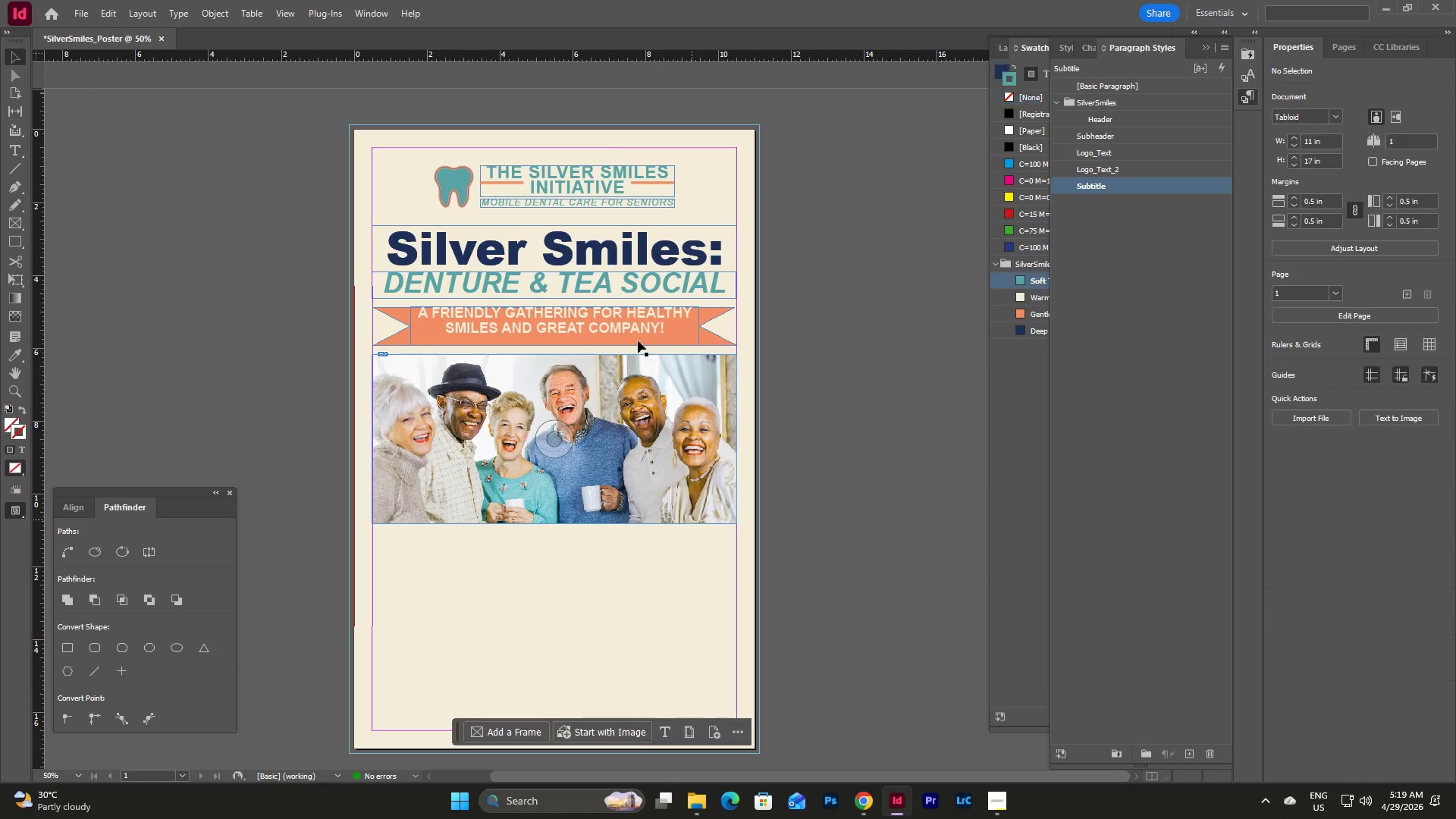 
left_click([635, 325])
 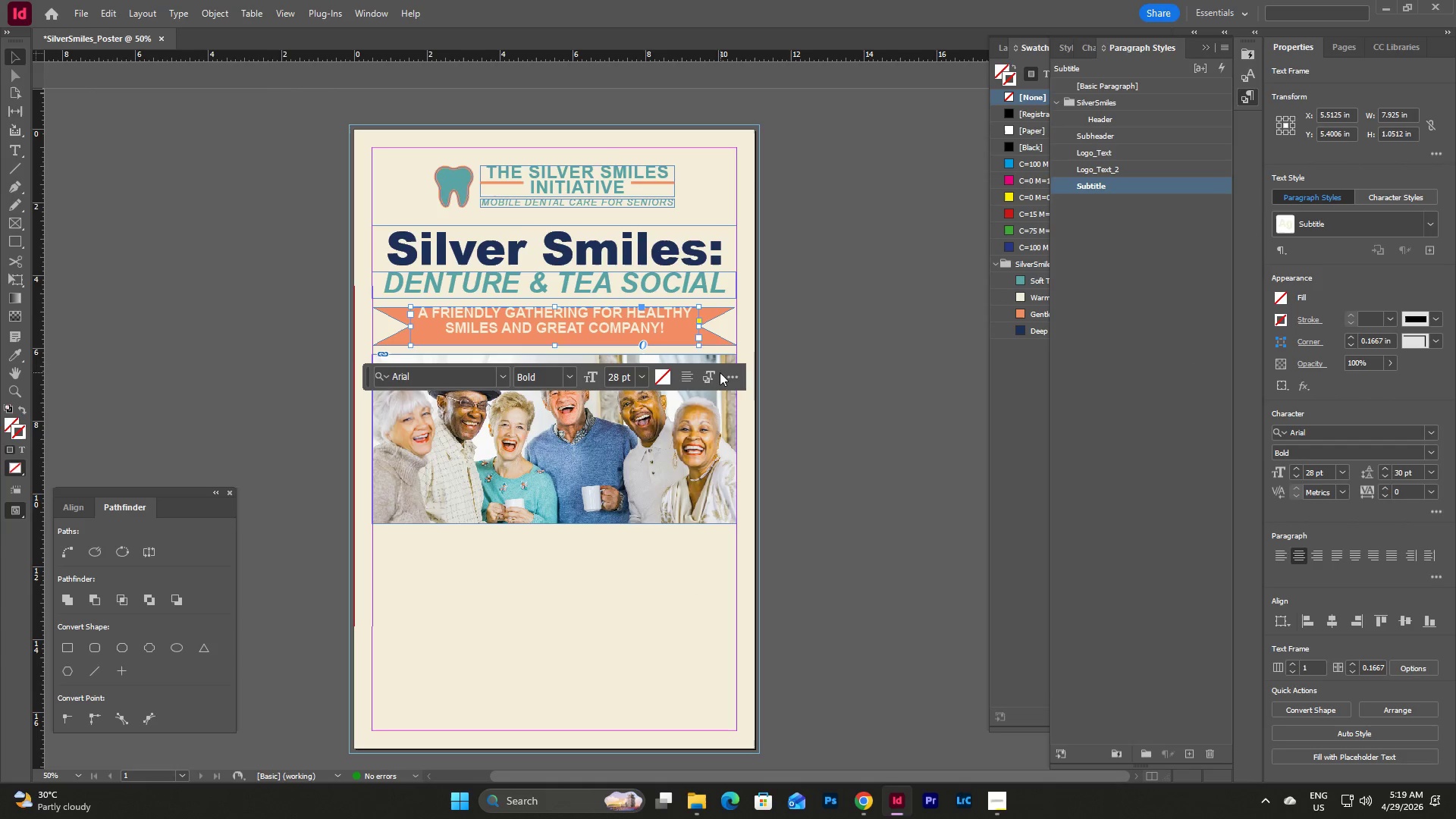 
left_click([686, 375])
 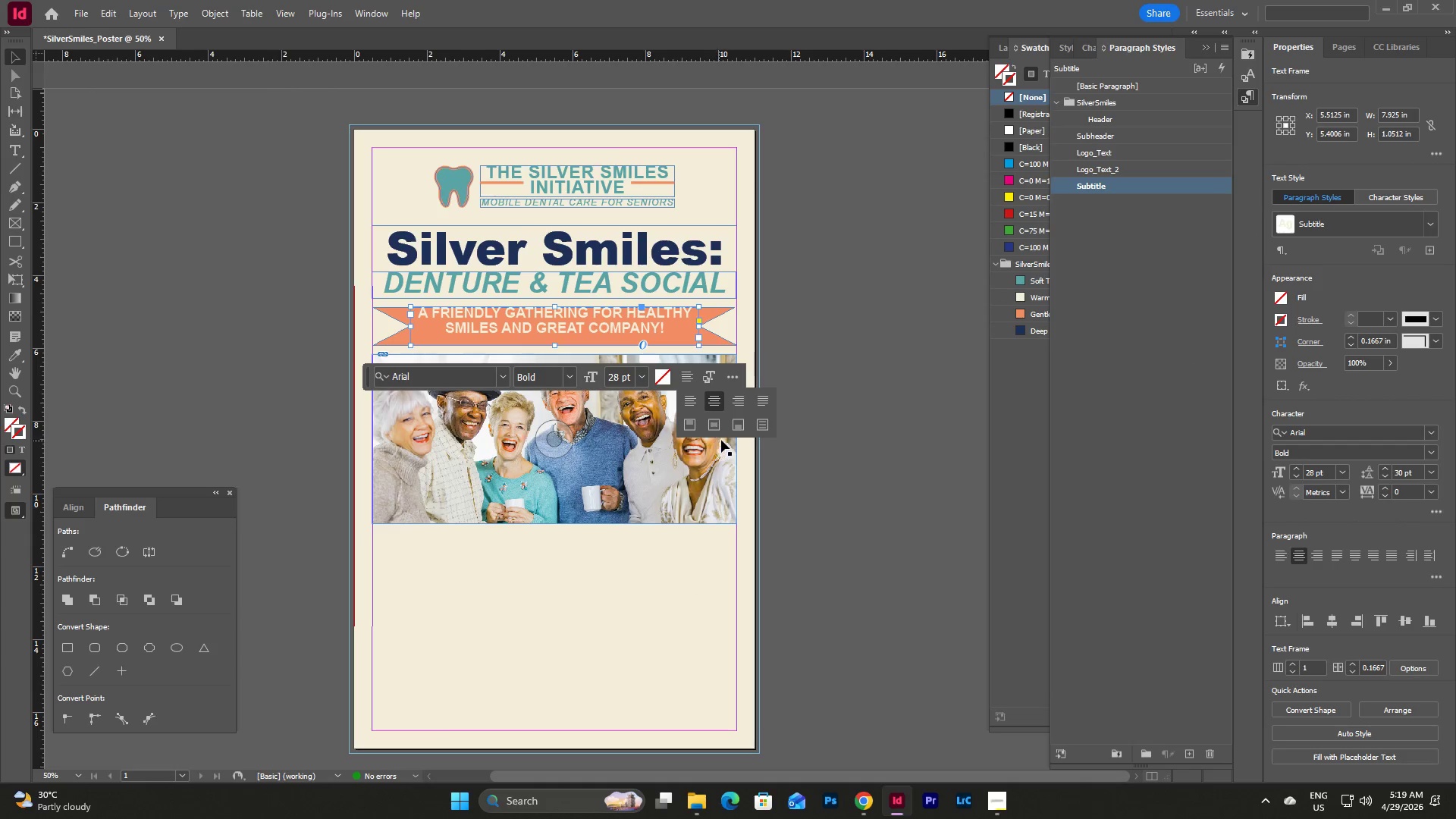 
left_click([719, 419])
 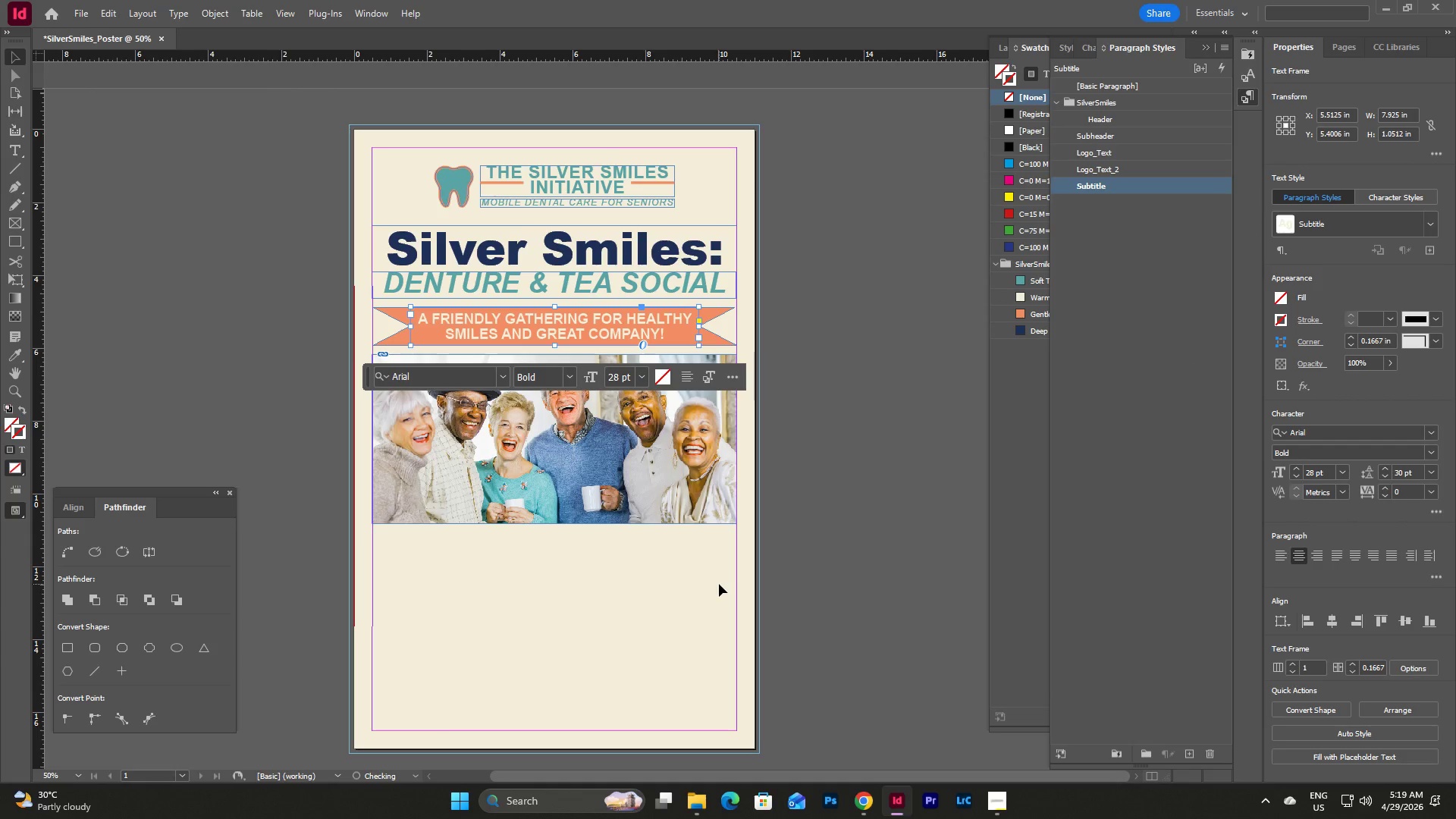 
double_click([719, 584])
 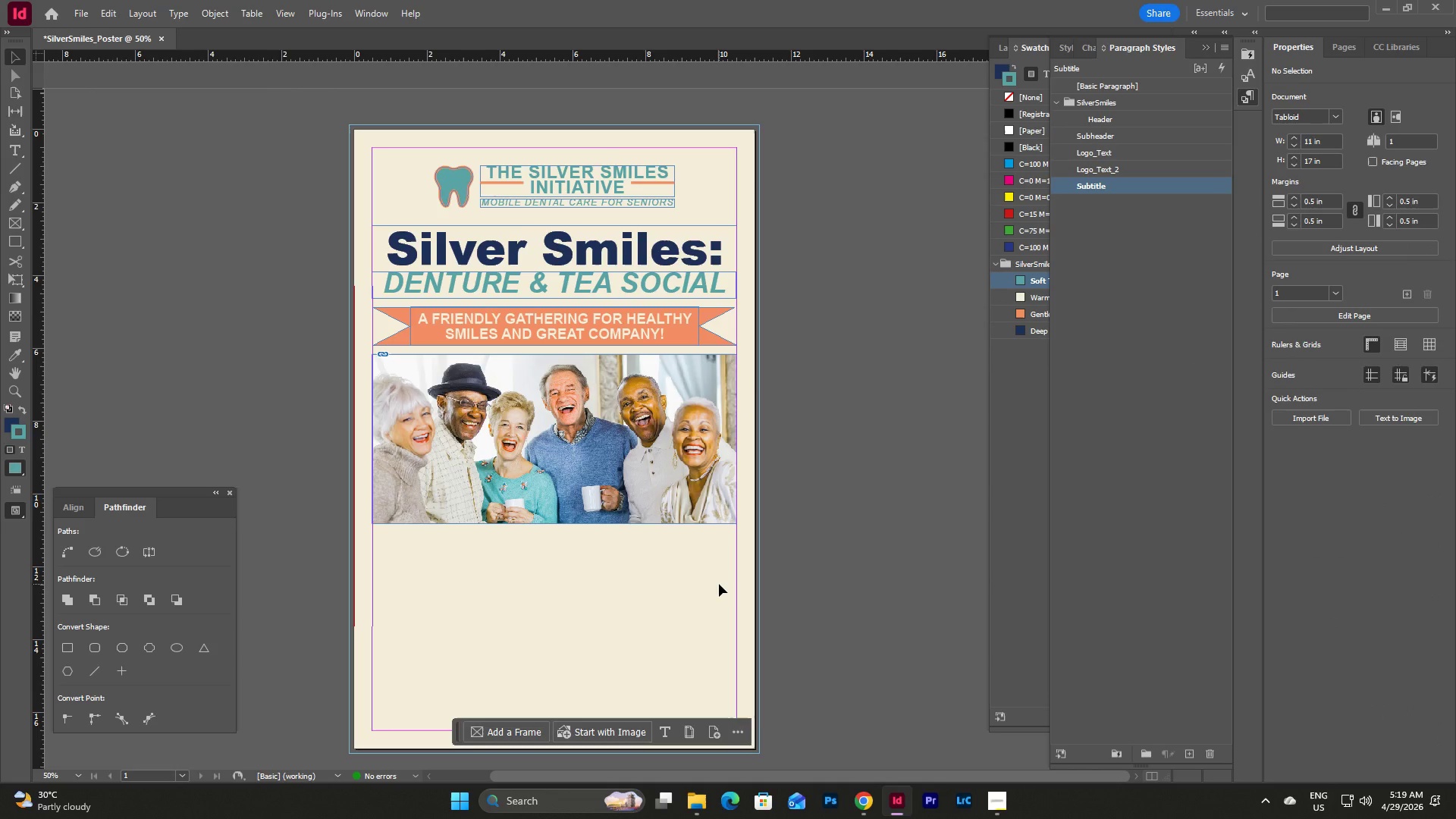 
left_click([719, 584])
 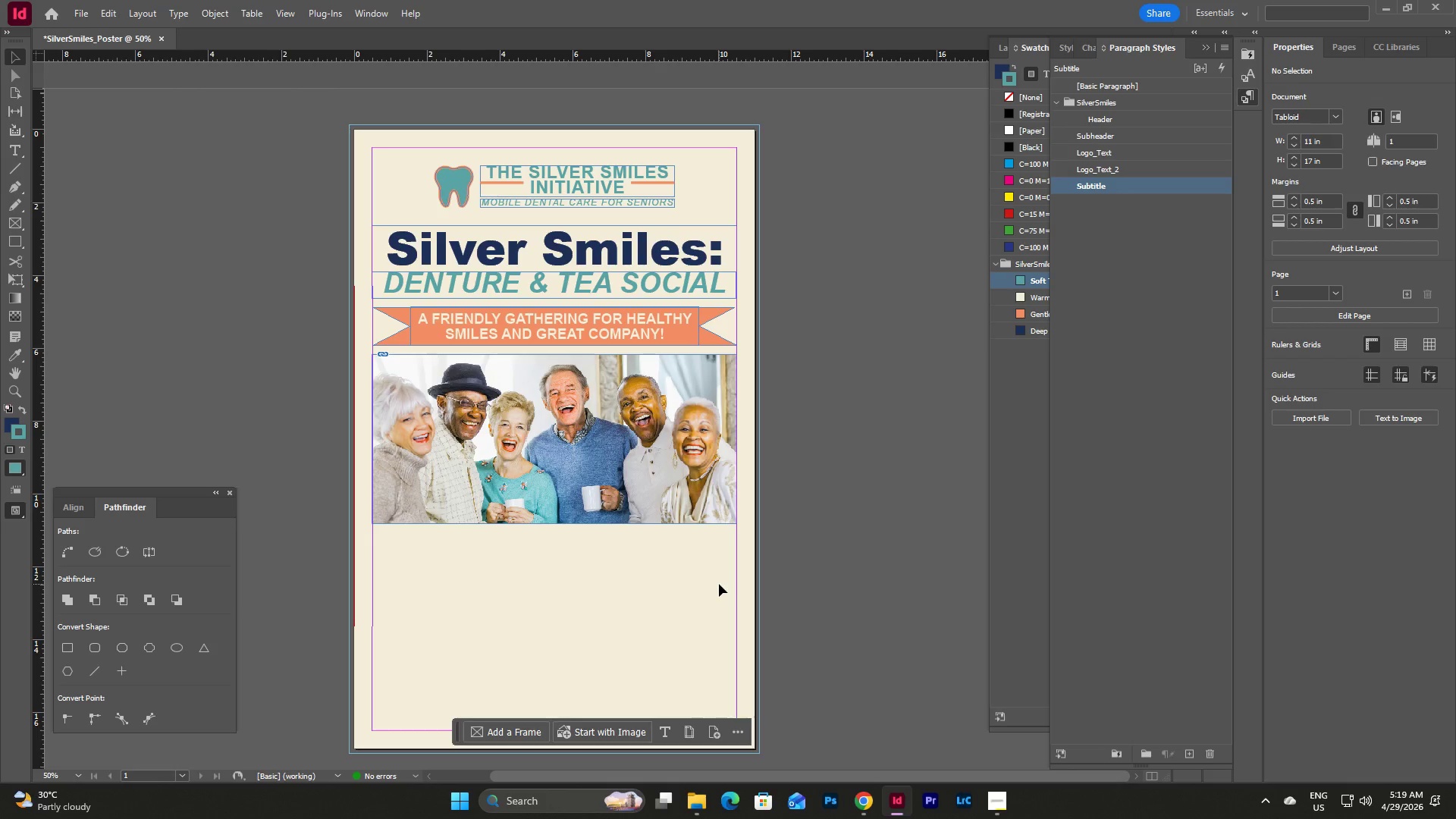 
key(W)
 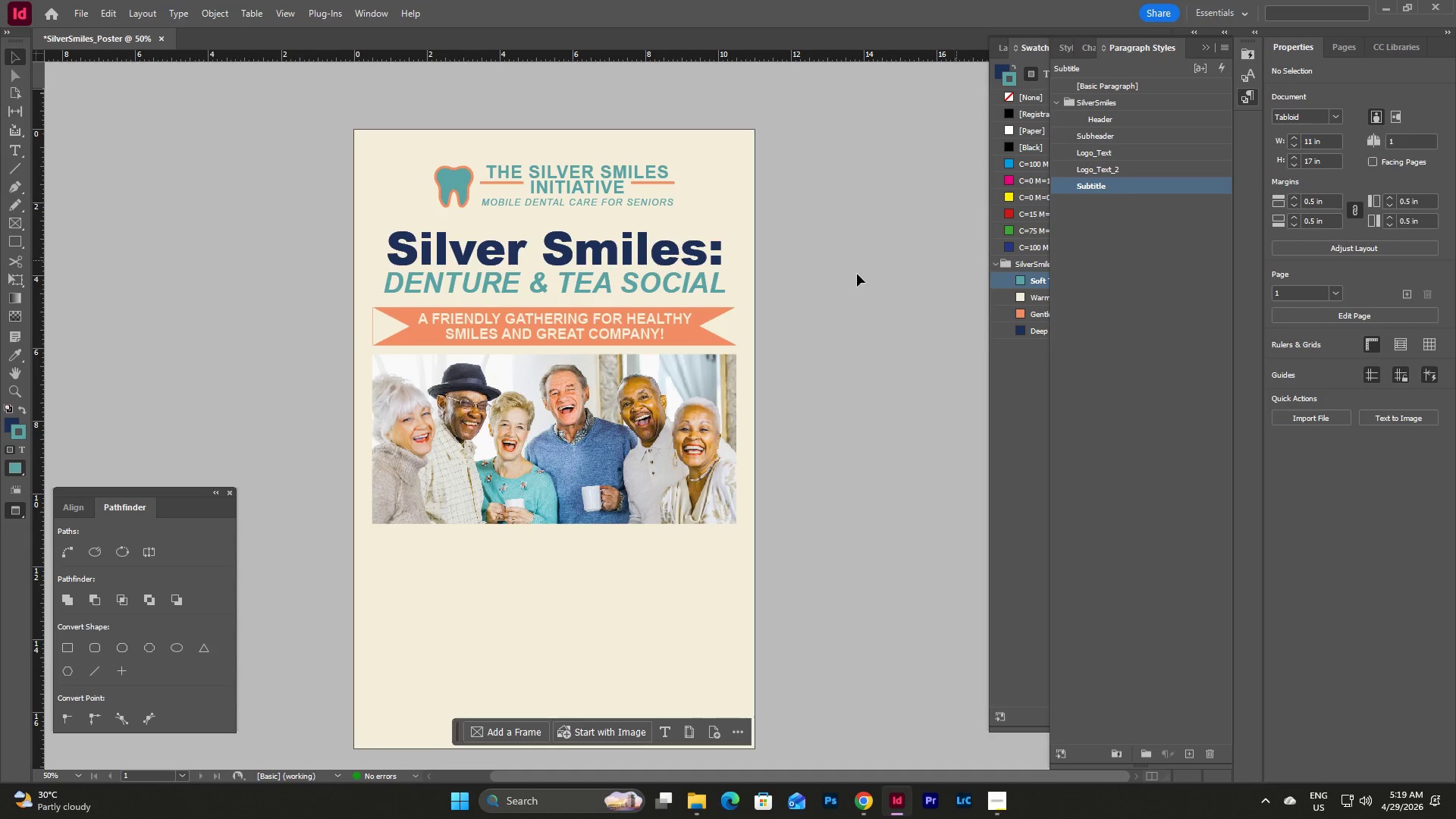 
left_click([378, 320])
 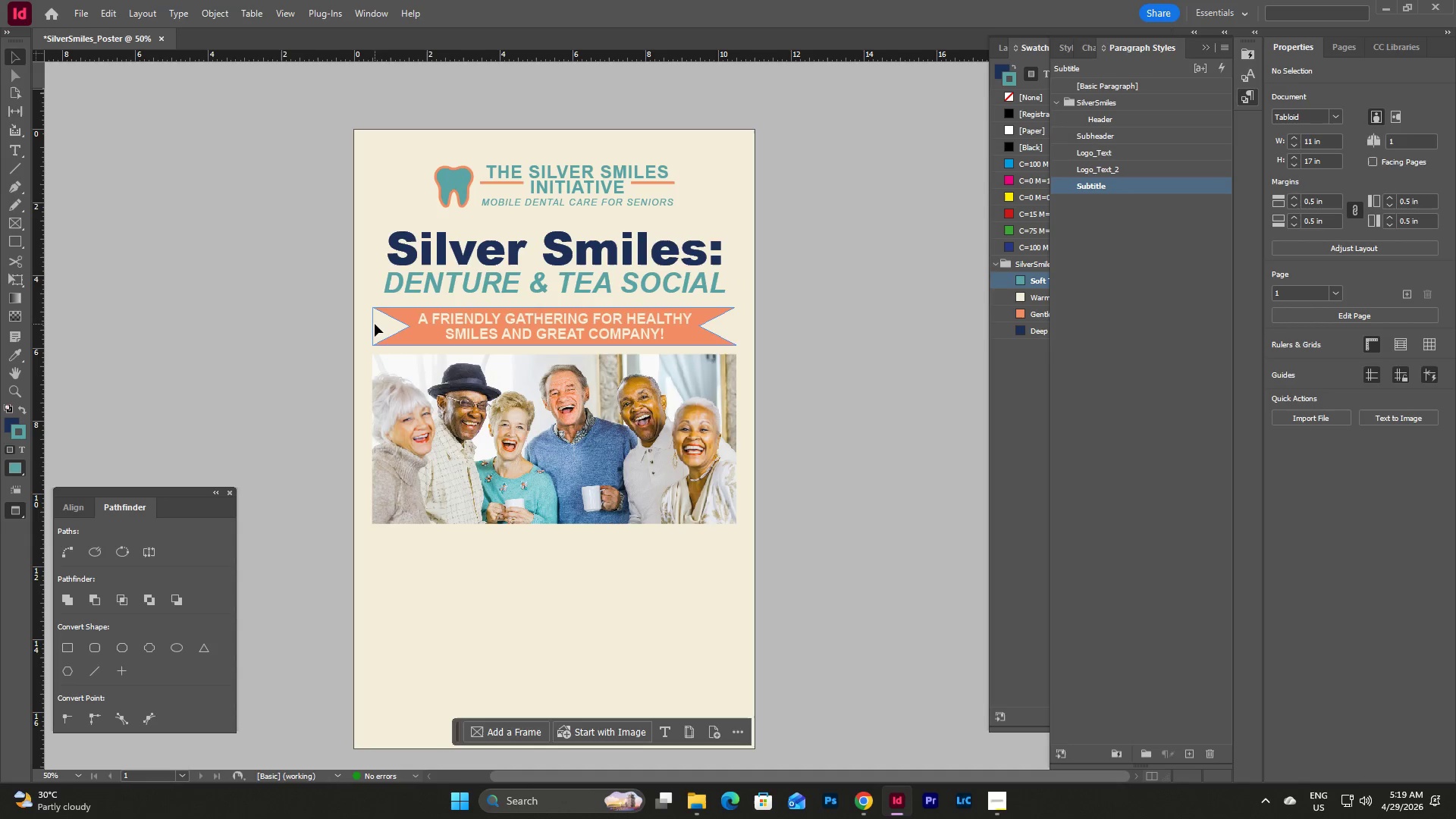 
left_click([372, 324])
 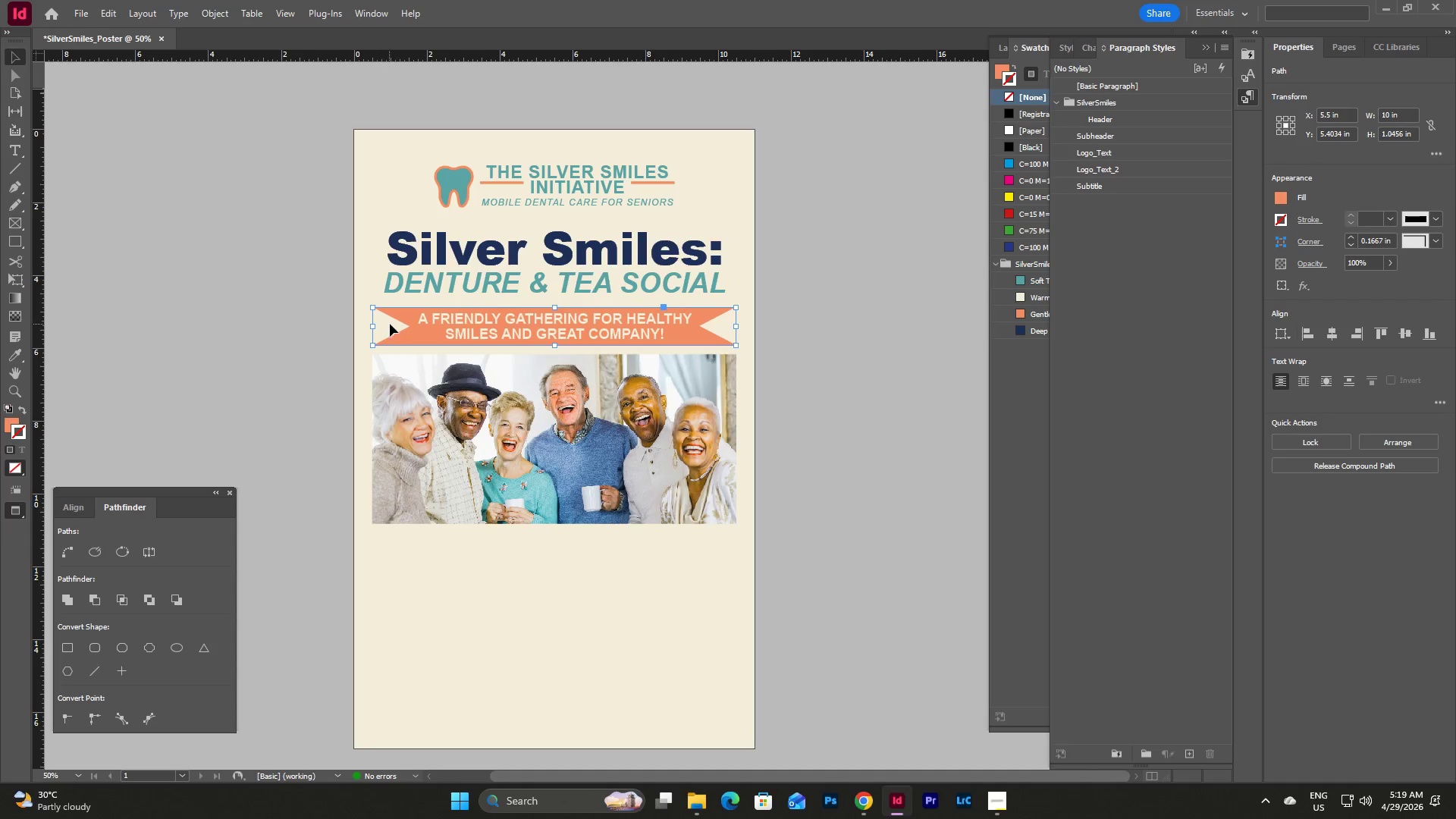 
left_click([400, 322])
 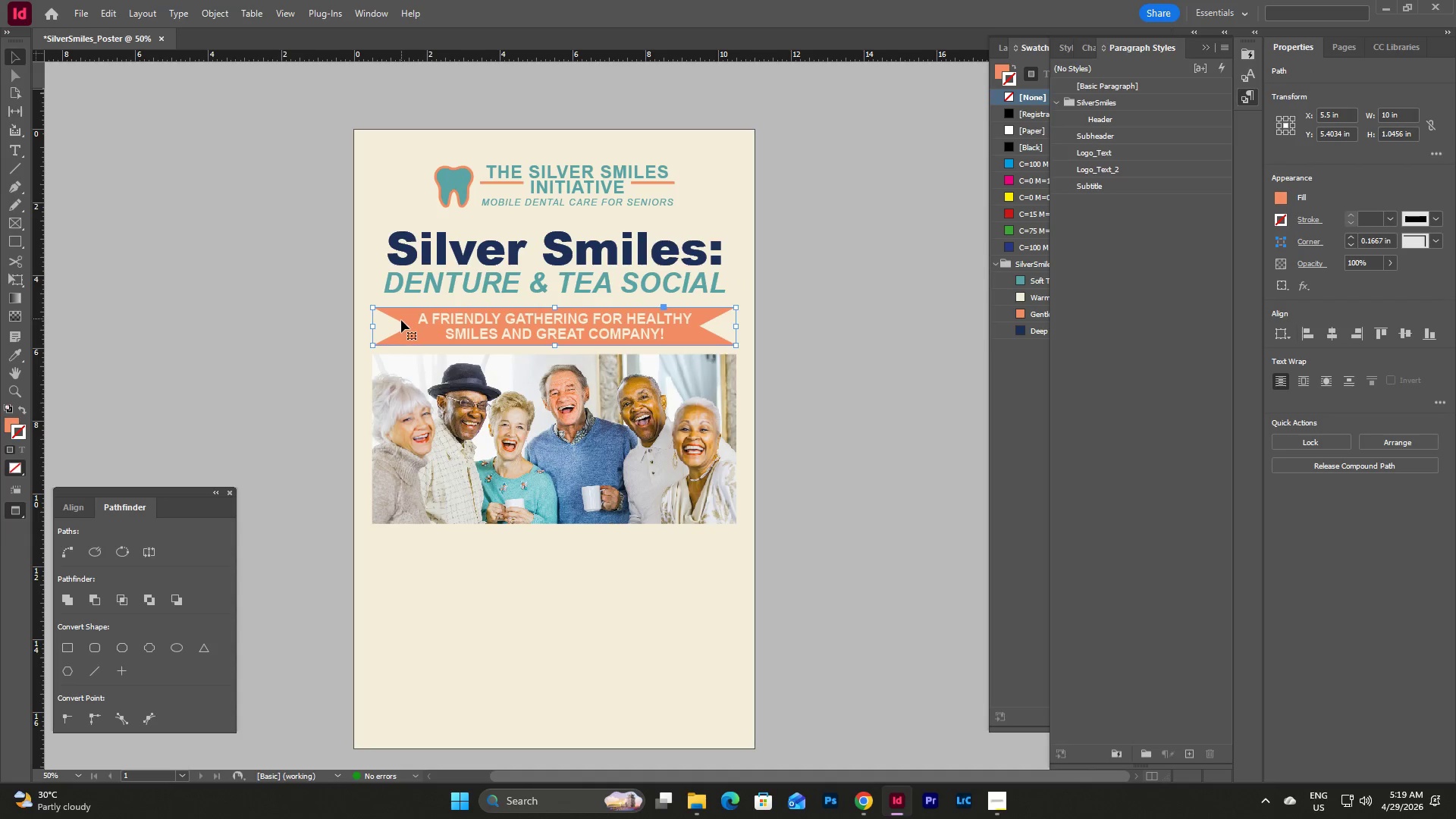 
double_click([400, 332])
 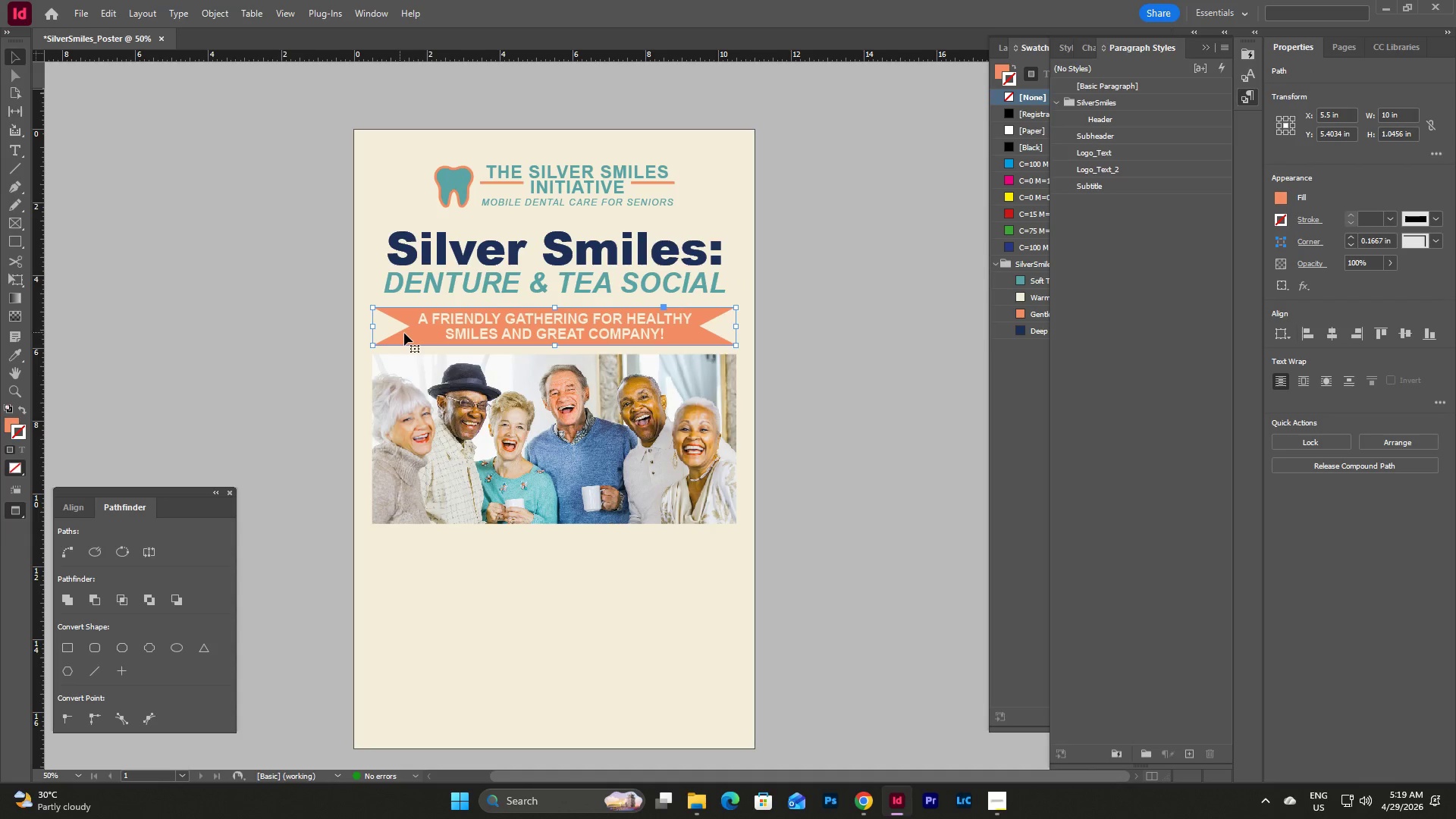 
triple_click([416, 330])
 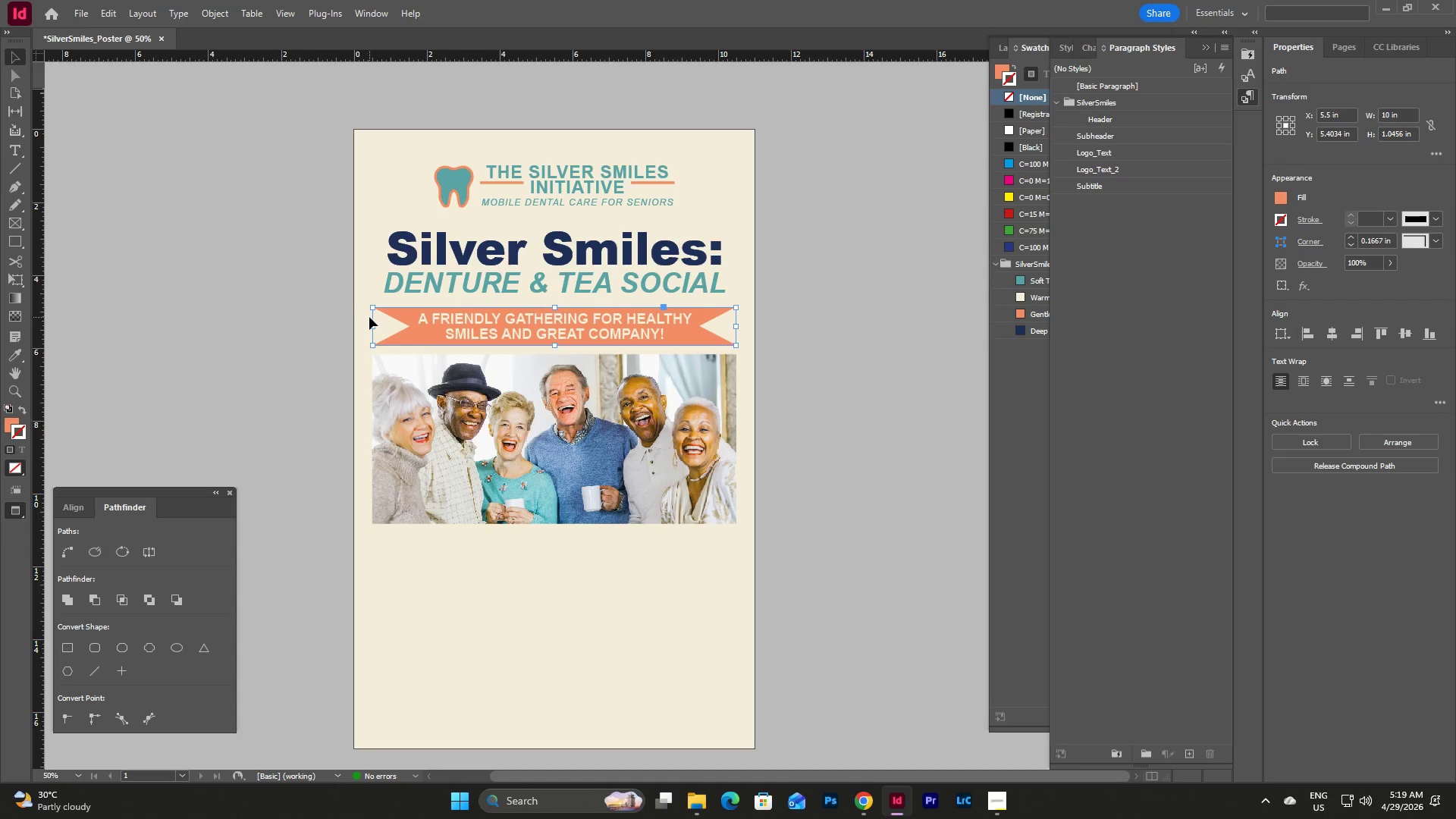 
double_click([372, 318])
 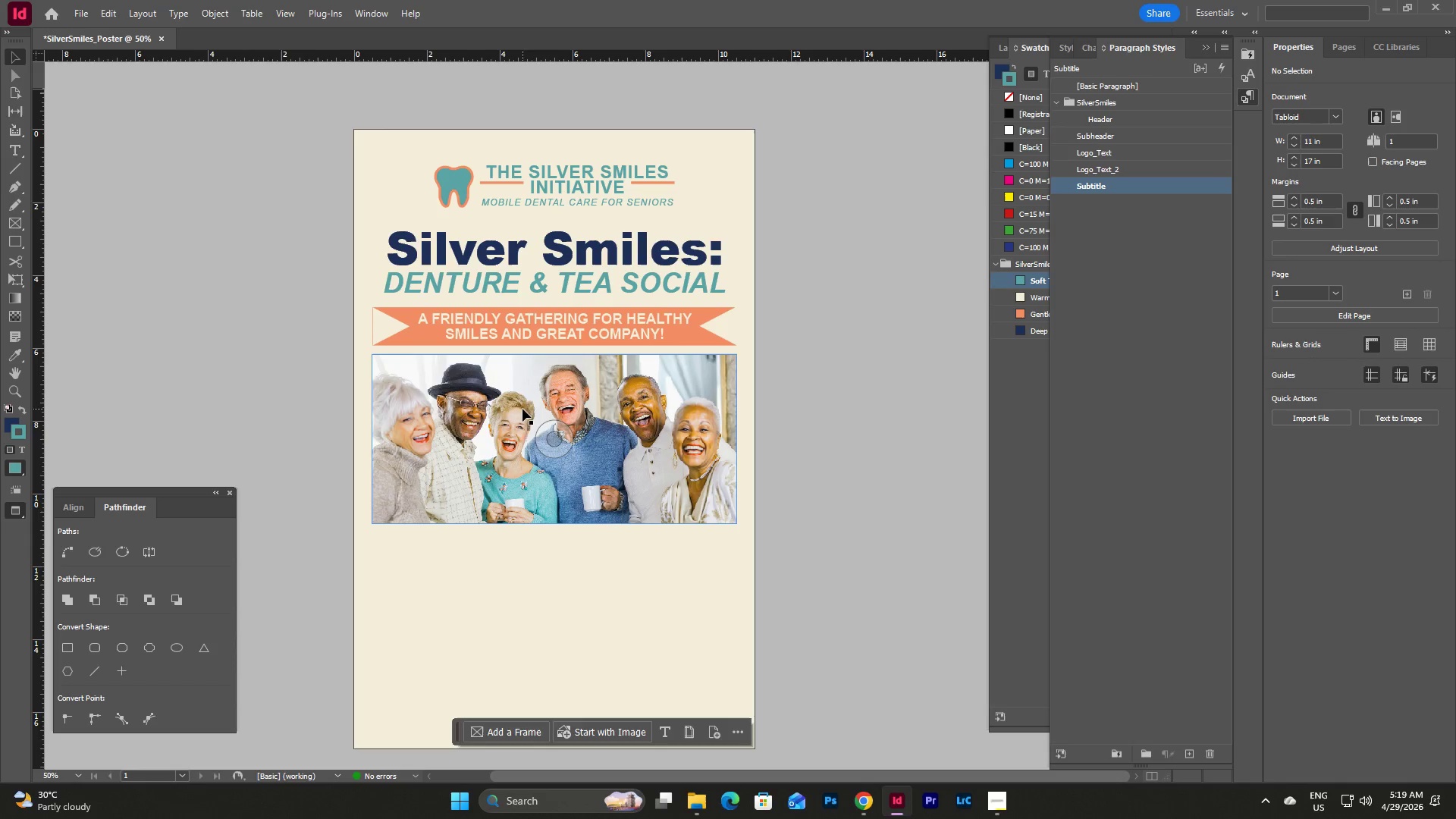 
left_click([622, 604])
 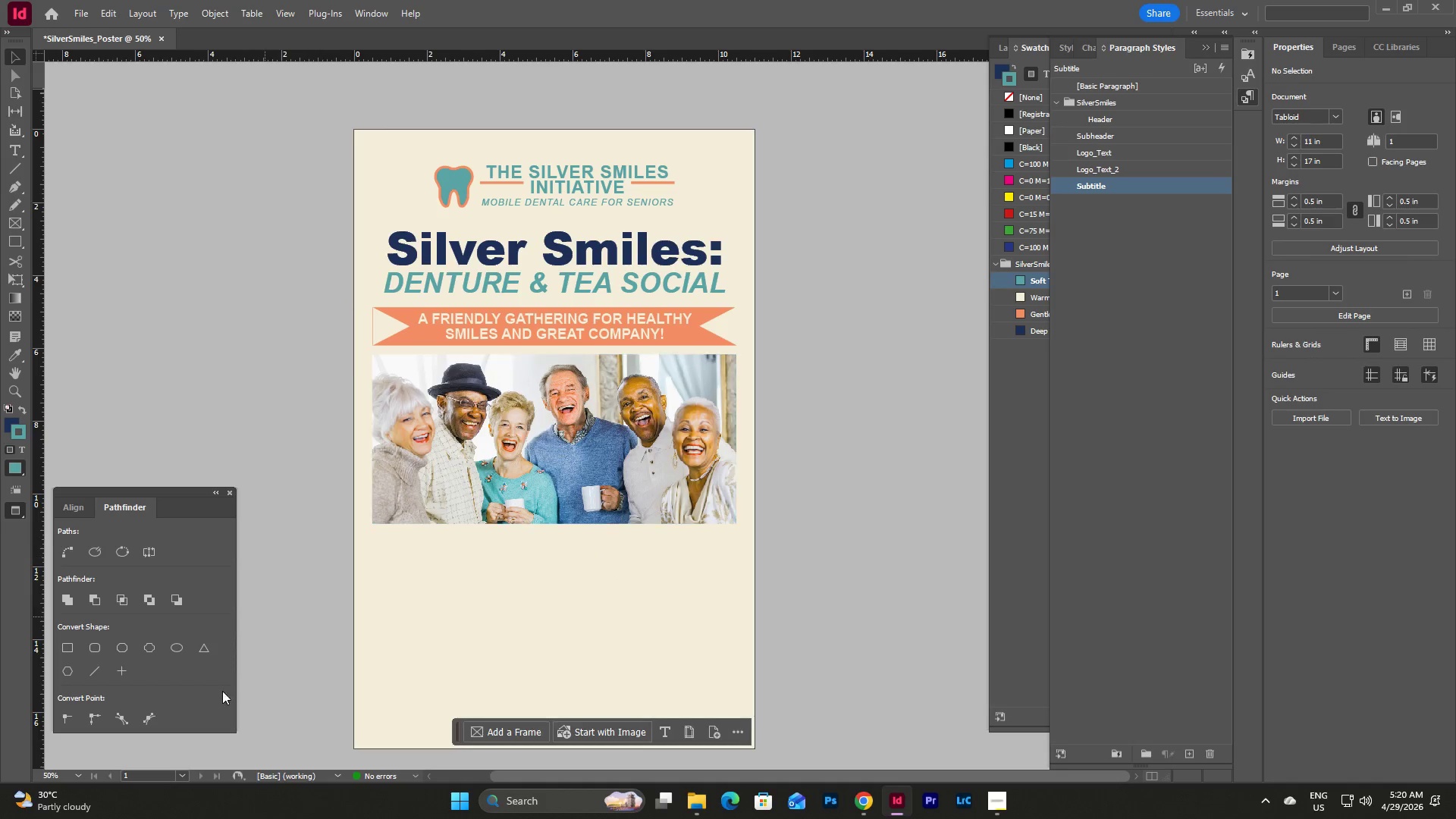 
left_click([80, 780])
 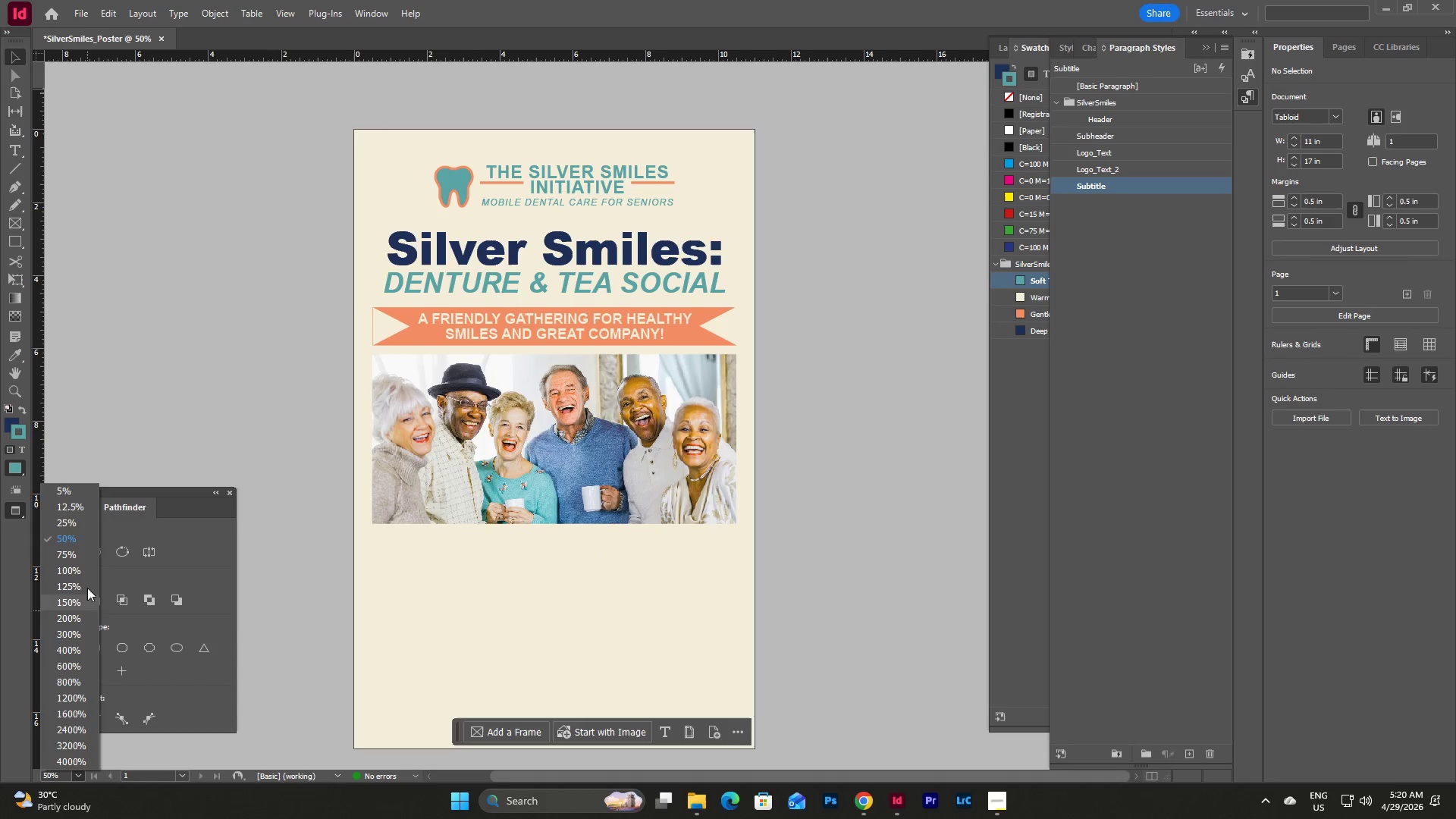 
left_click([86, 575])
 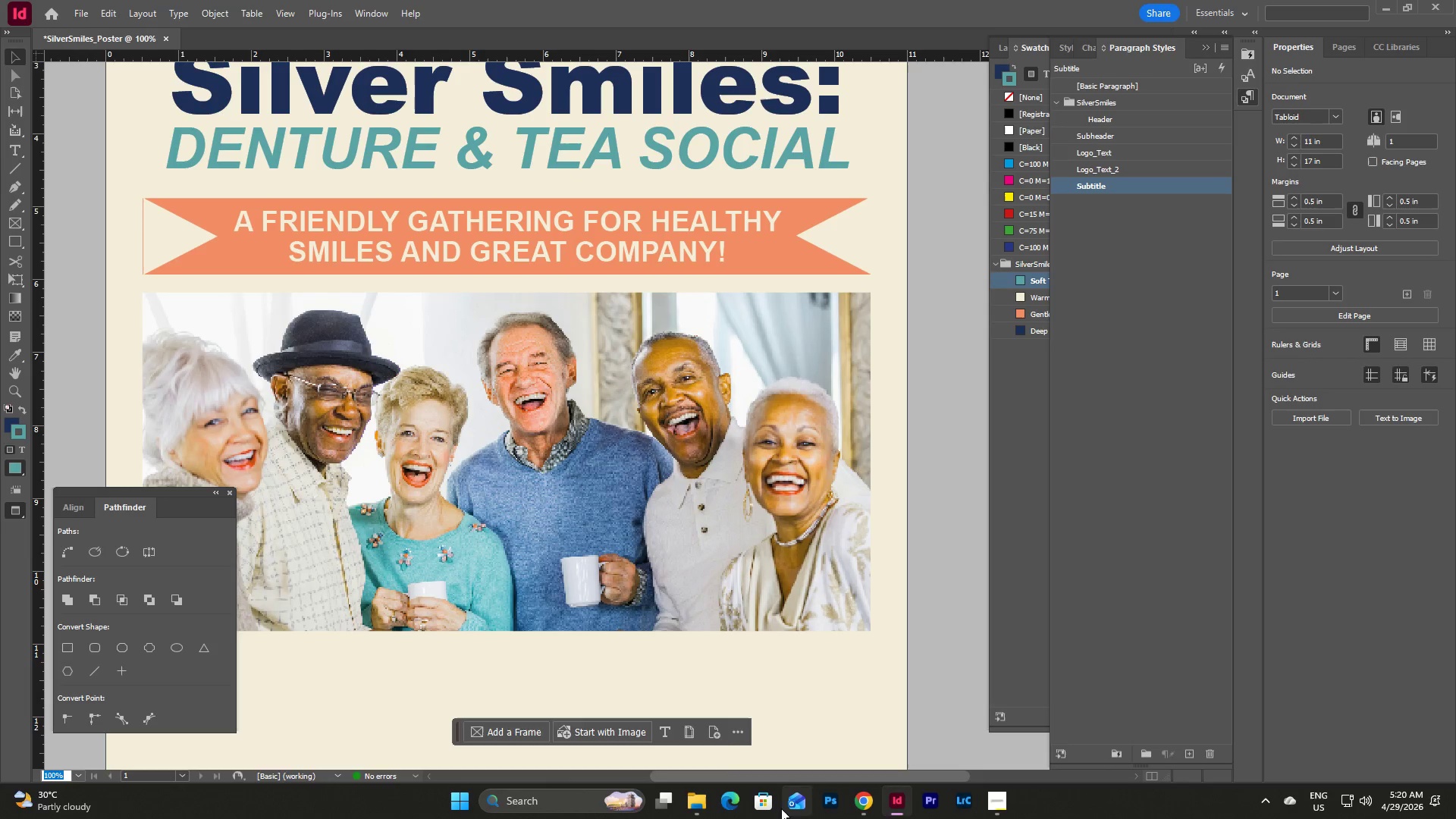 
left_click_drag(start_coordinate=[769, 775], to_coordinate=[708, 775])
 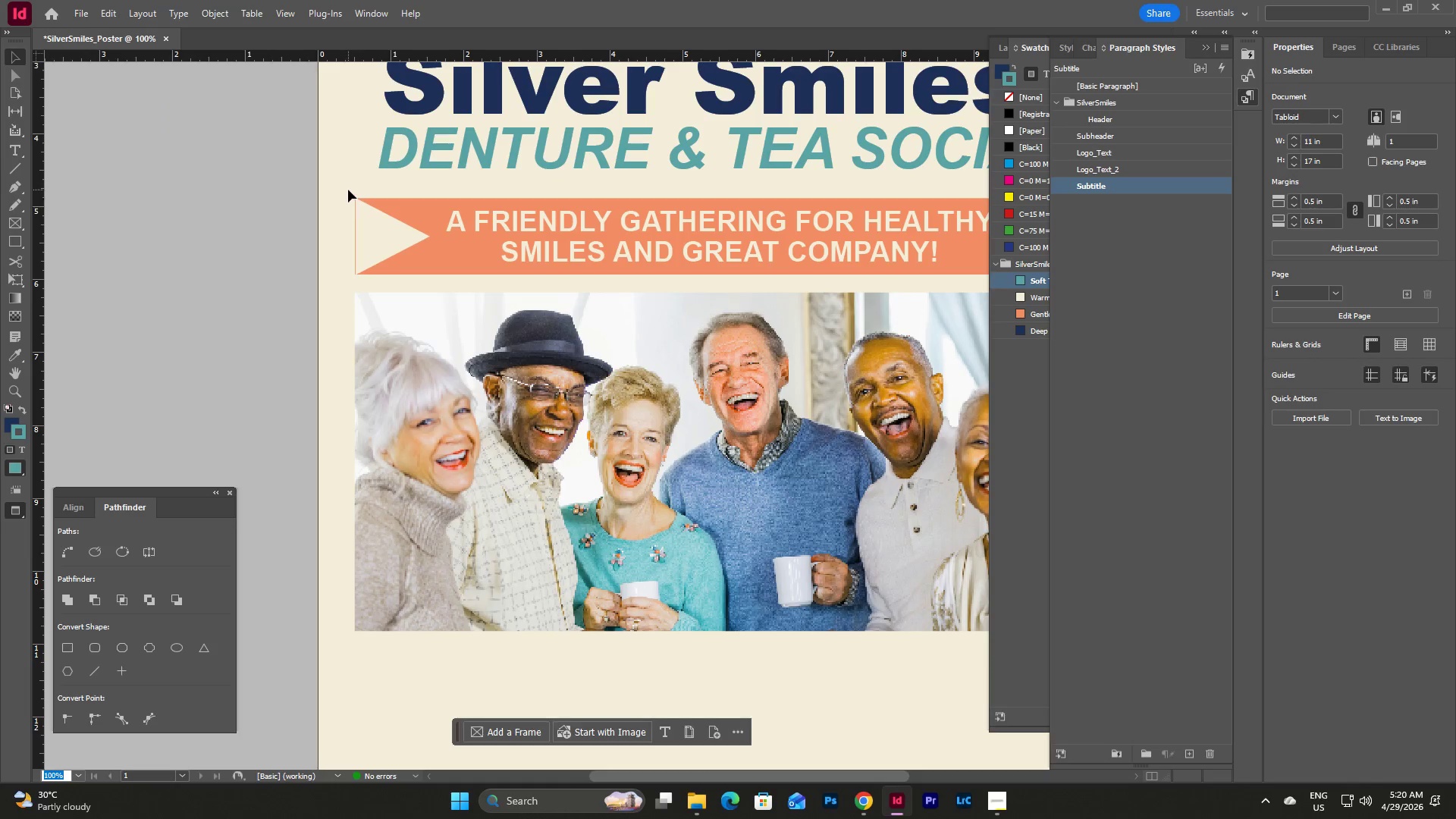 
scroll: coordinate [366, 225], scroll_direction: up, amount: 2.0
 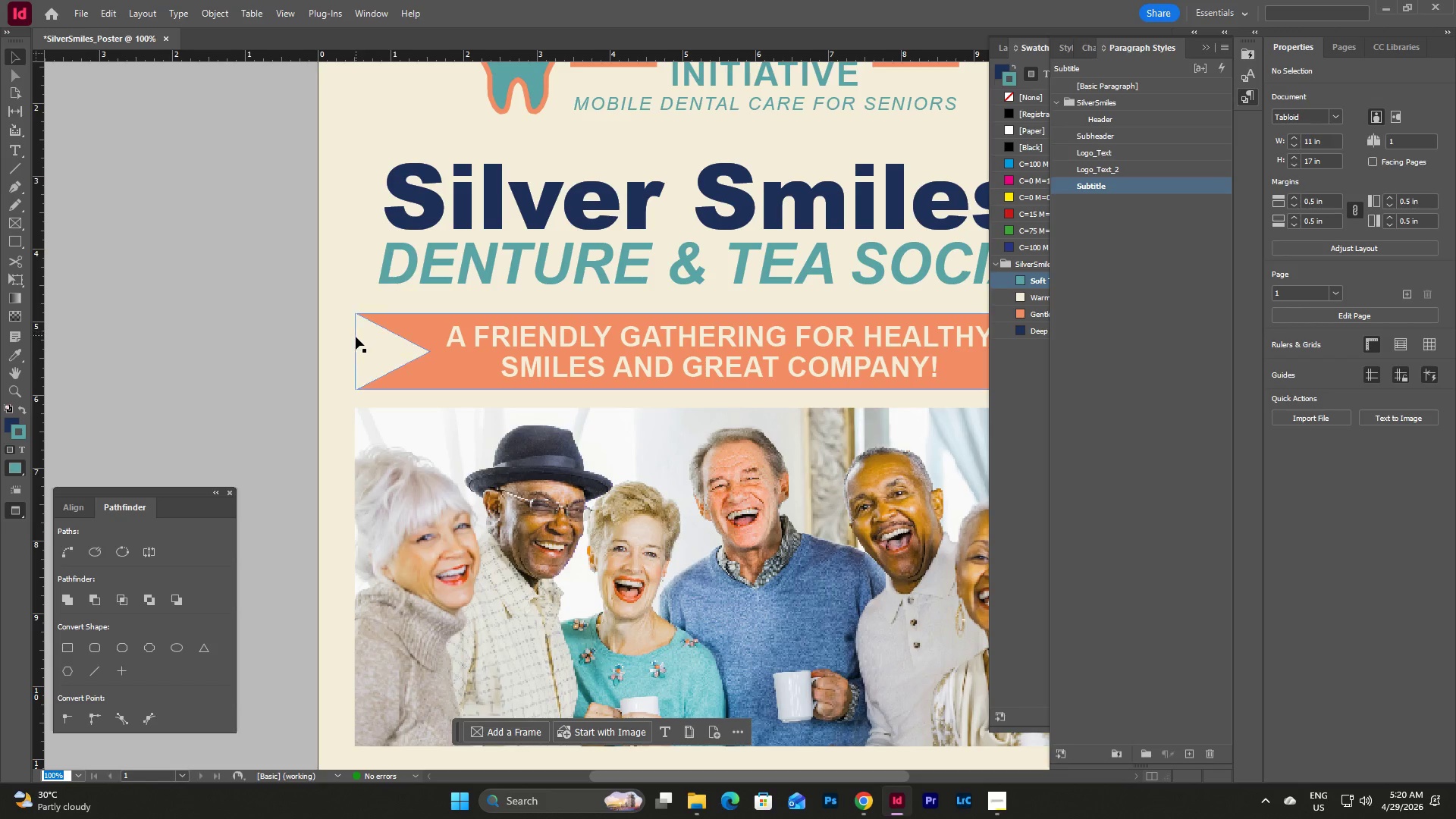 
left_click([353, 338])
 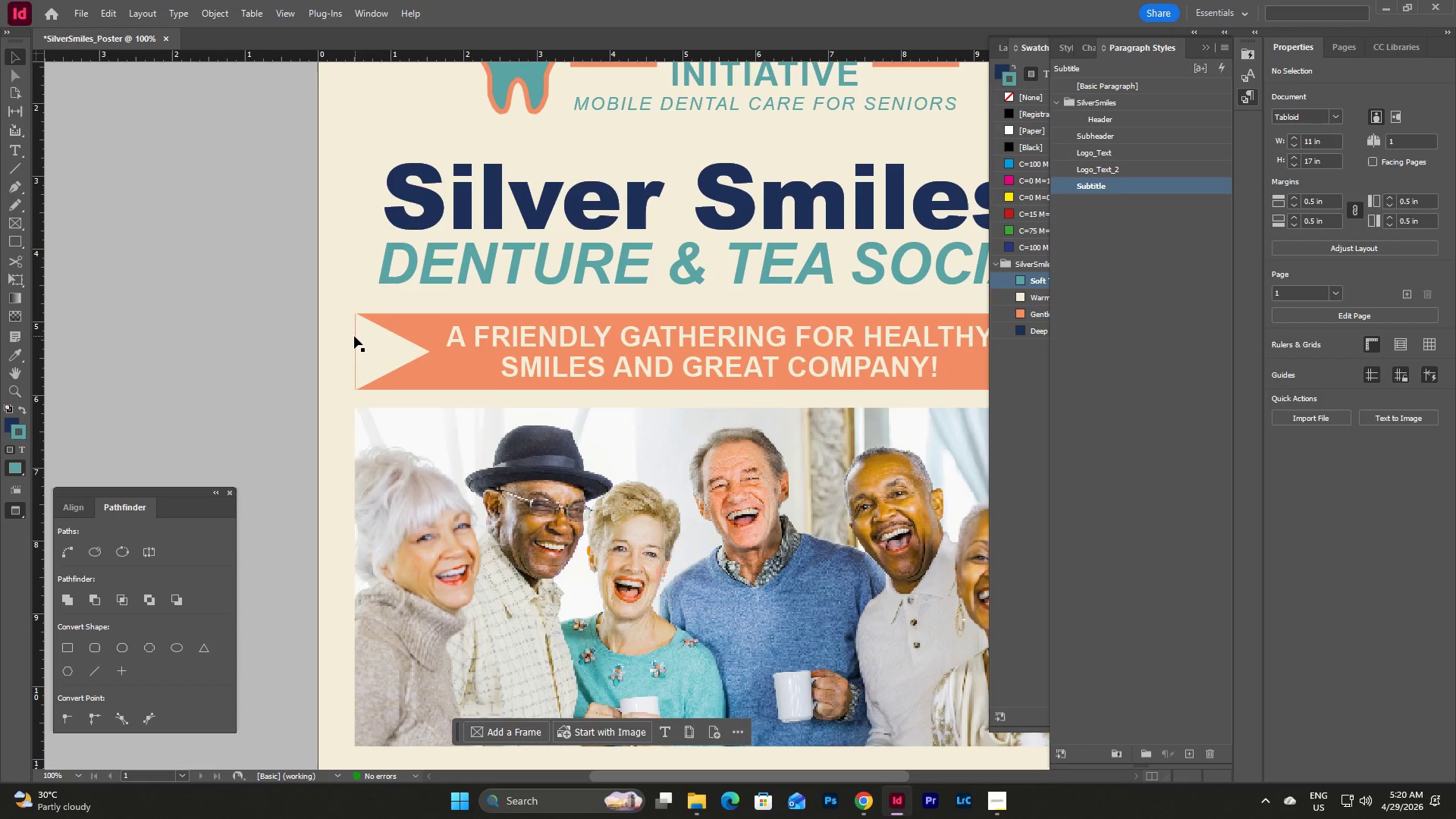 
left_click([354, 336])
 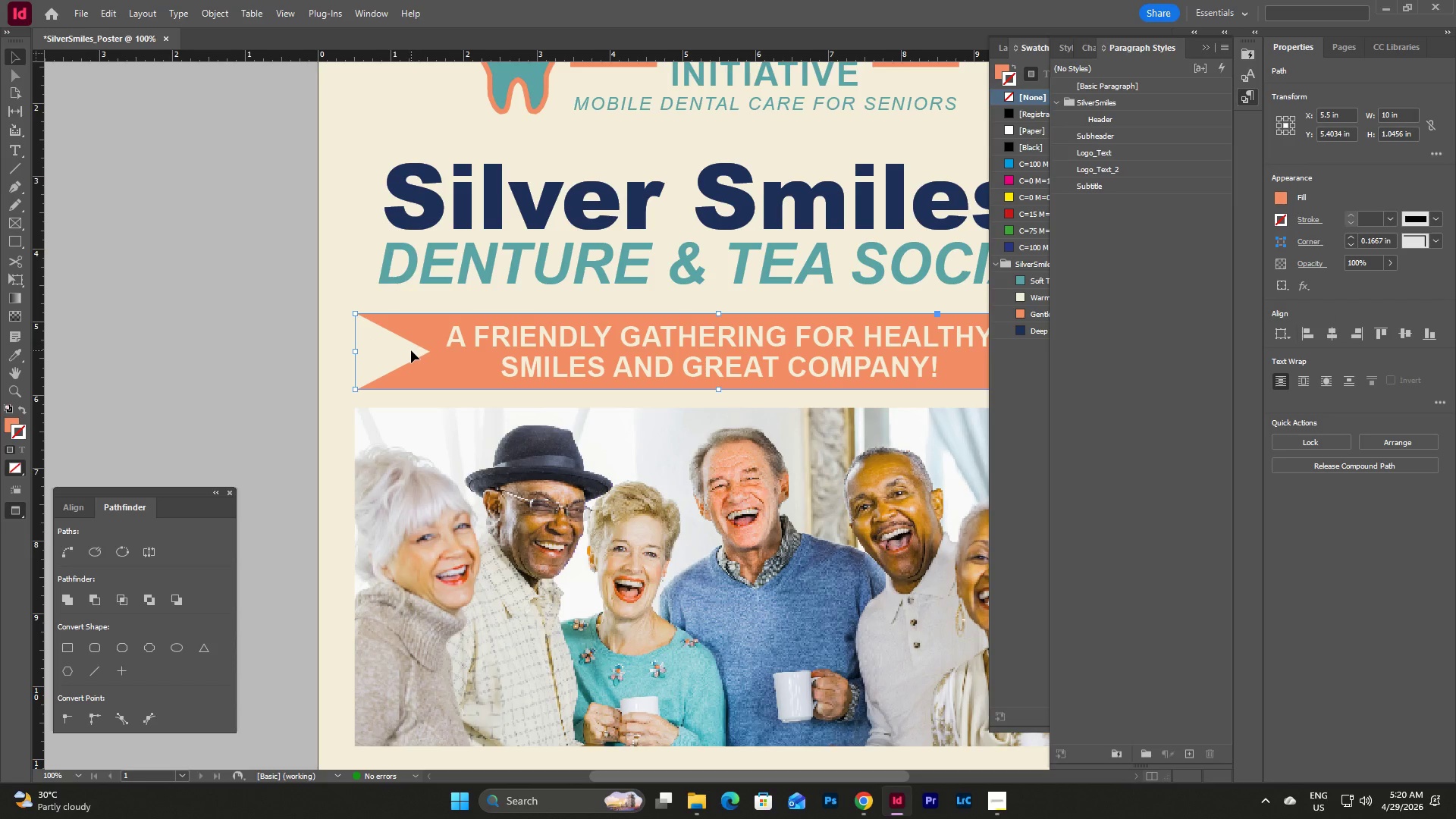 
double_click([425, 351])
 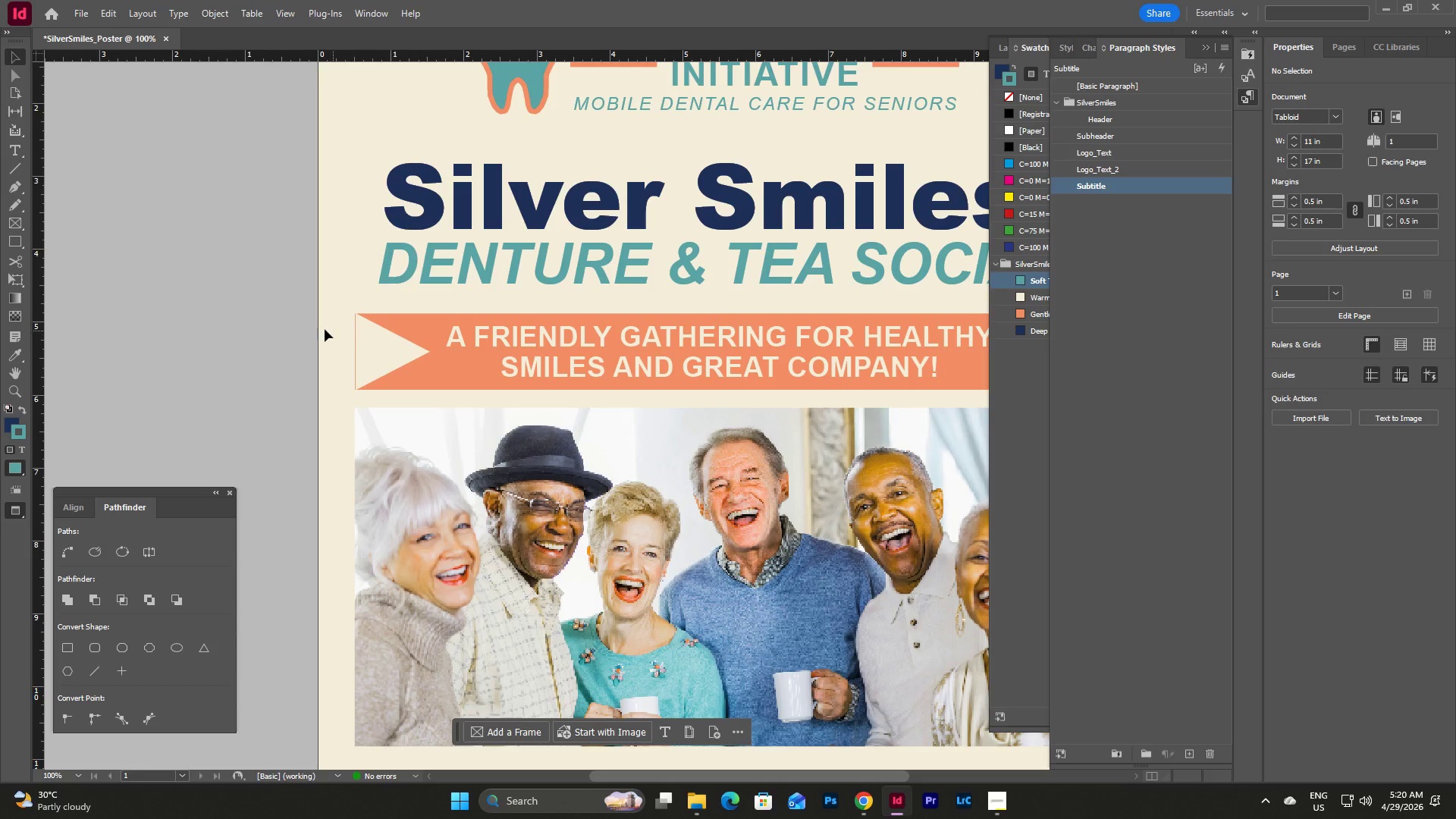 
left_click_drag(start_coordinate=[305, 325], to_coordinate=[392, 372])
 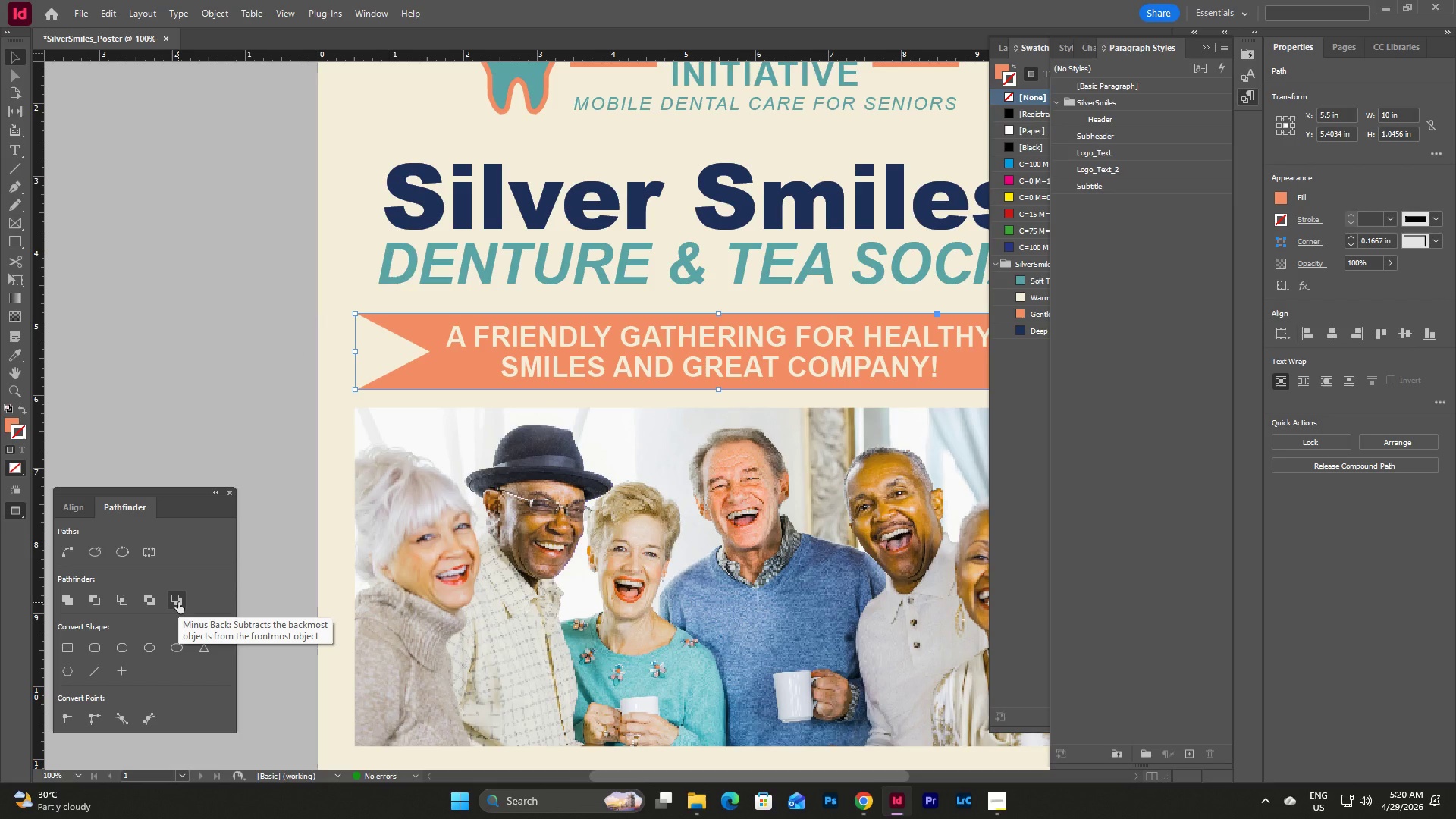 
left_click([178, 602])
 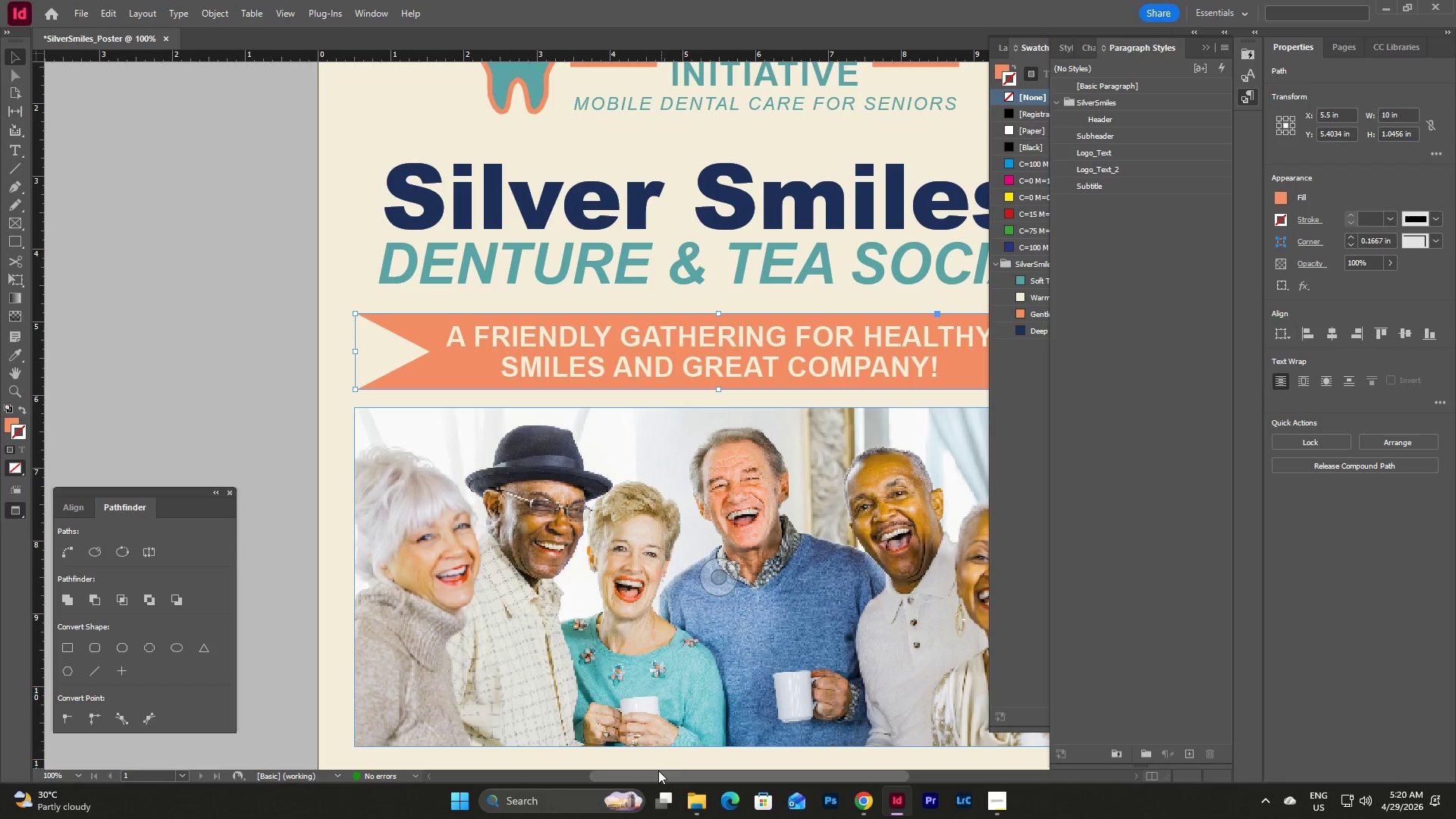 
left_click_drag(start_coordinate=[655, 778], to_coordinate=[704, 770])
 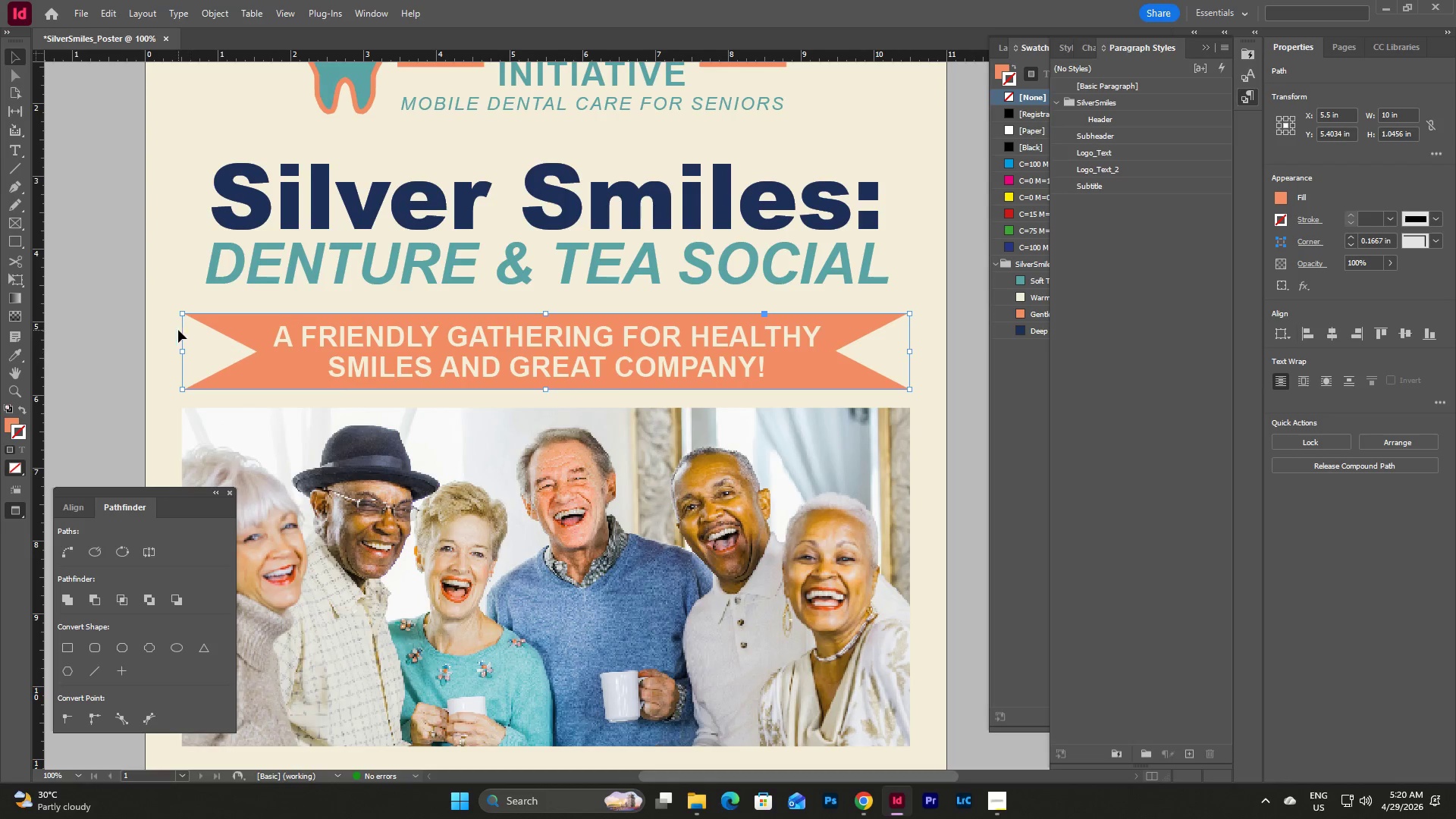 
left_click([148, 320])
 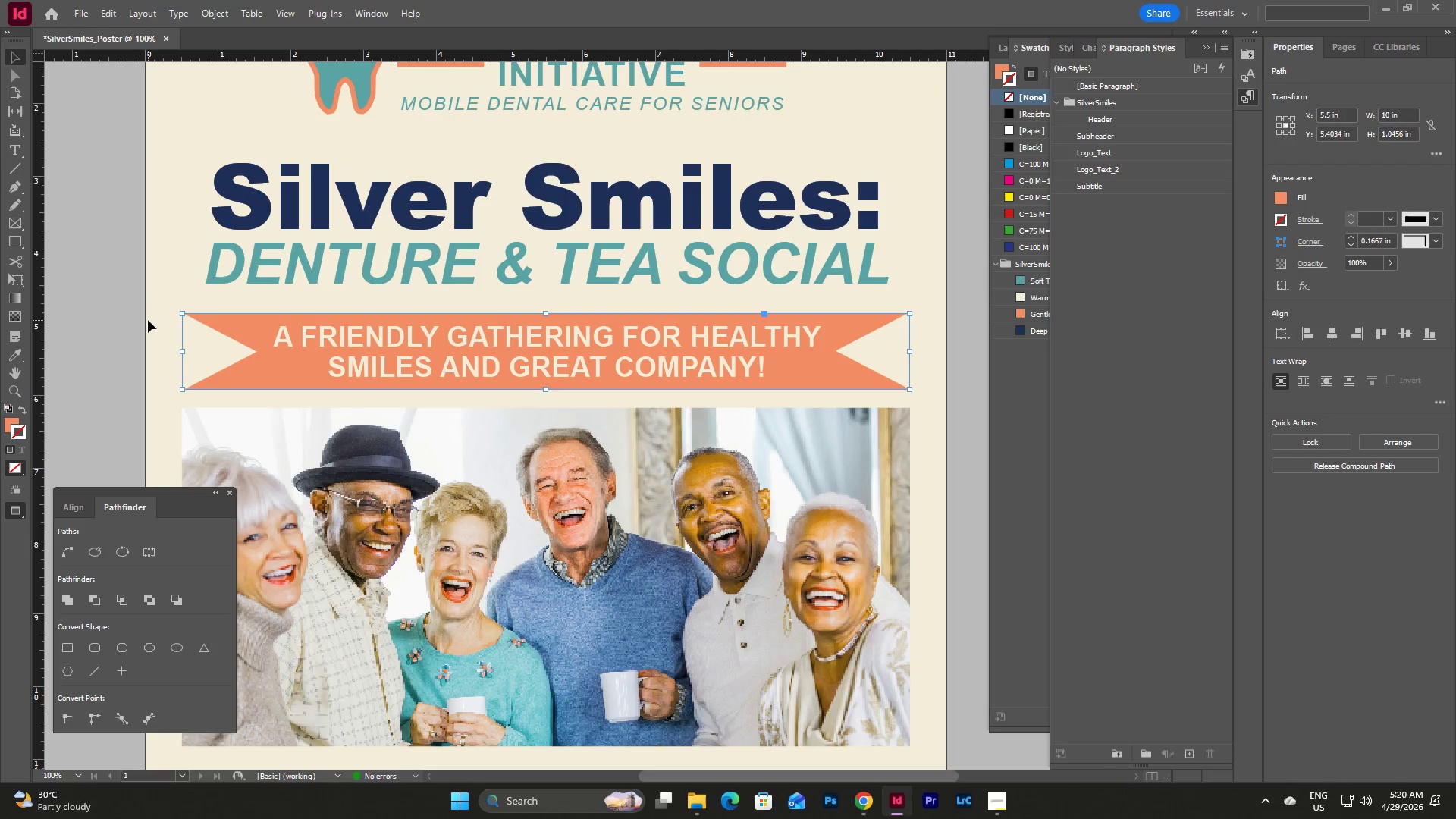 
key(W)
 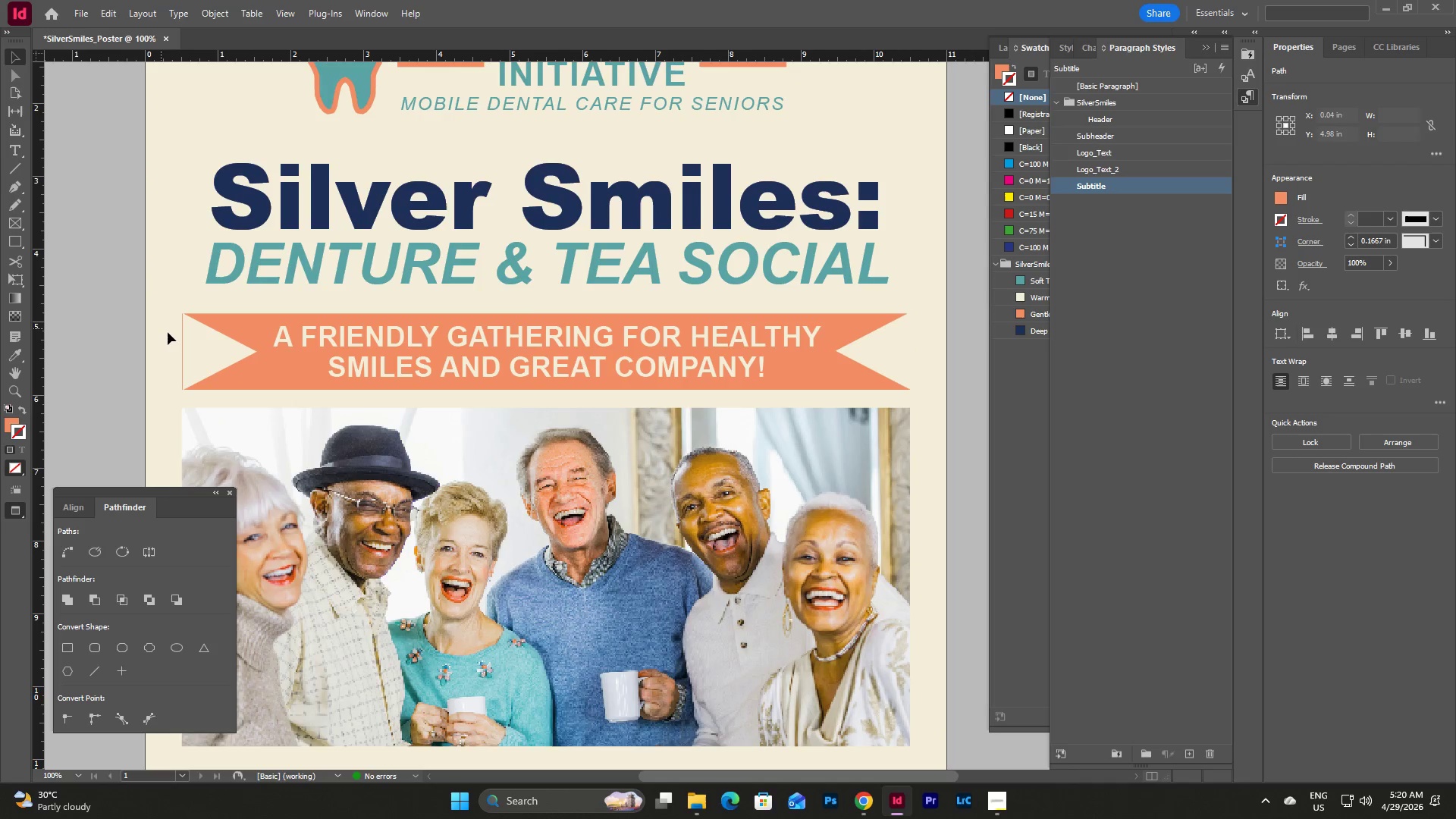 
double_click([168, 332])
 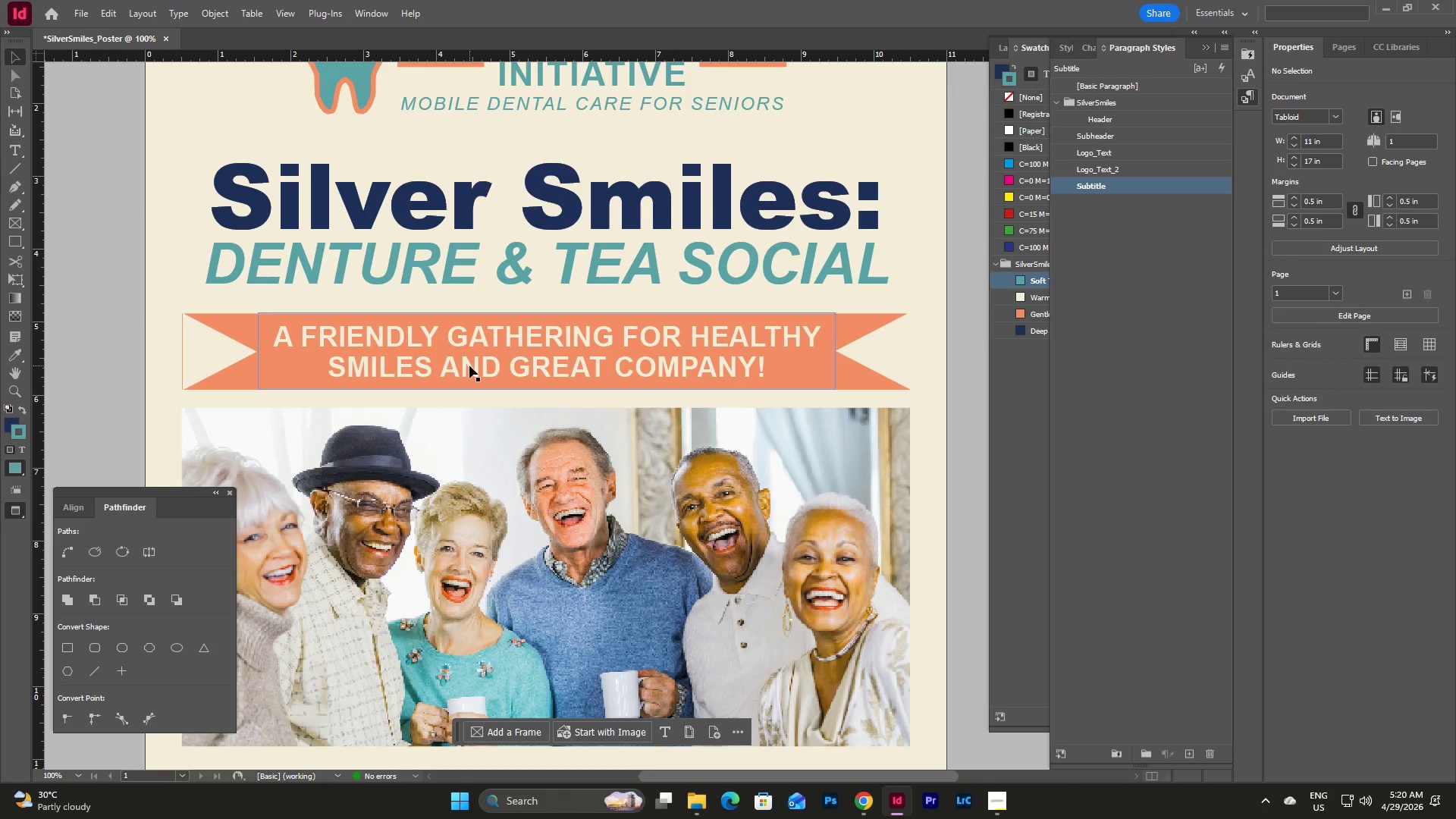 
left_click([469, 366])
 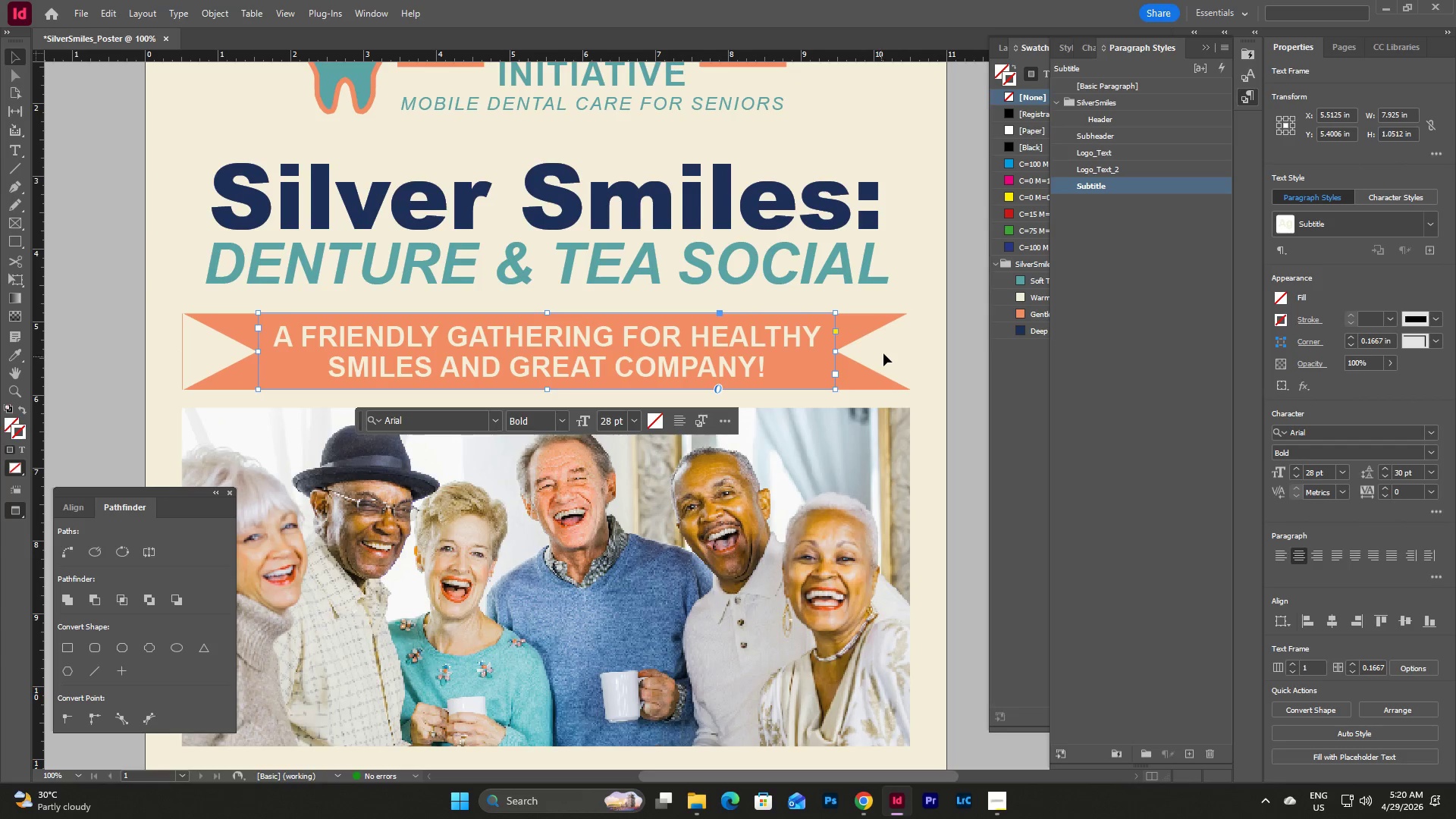 
double_click([870, 379])
 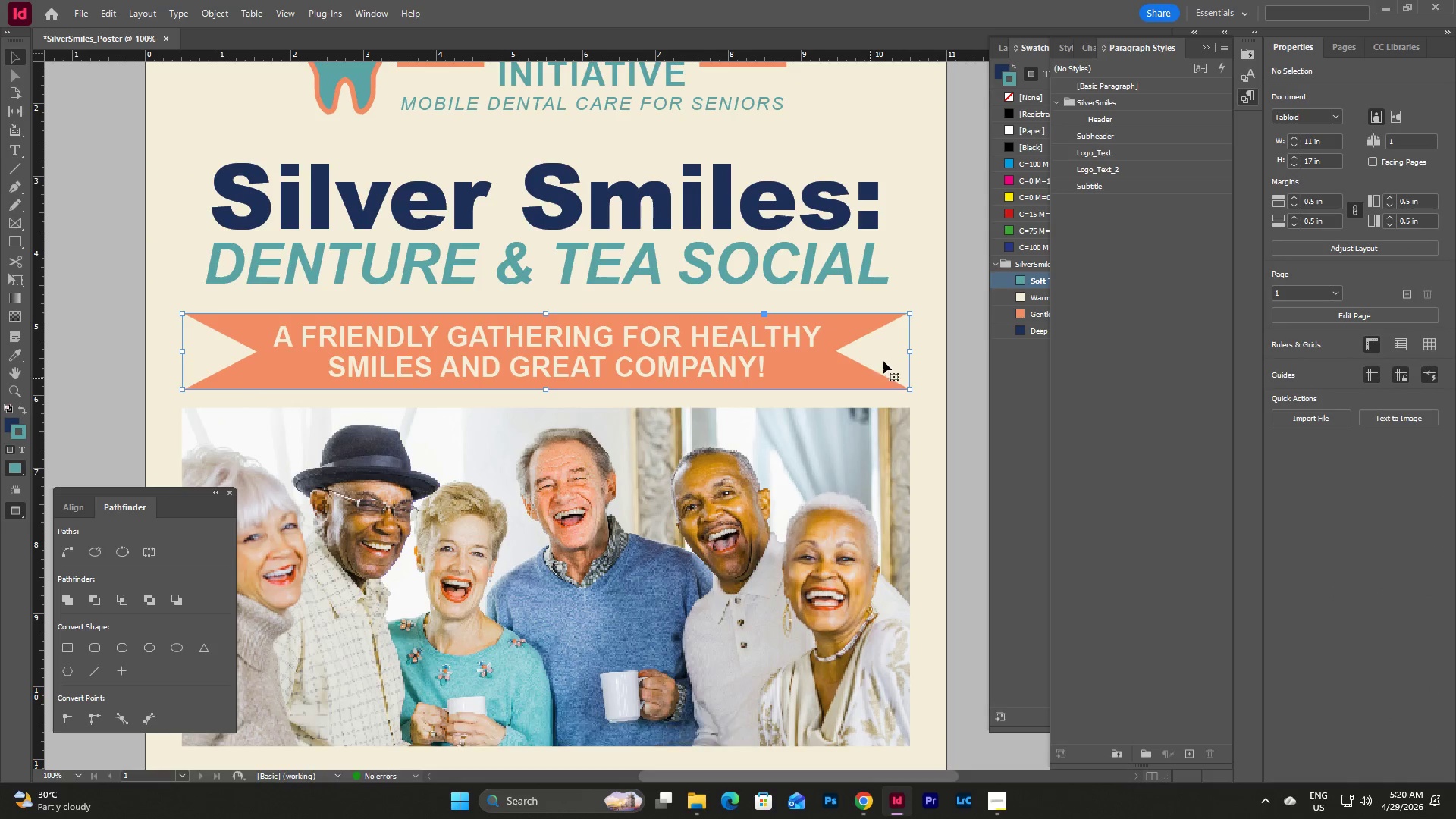 
key(W)
 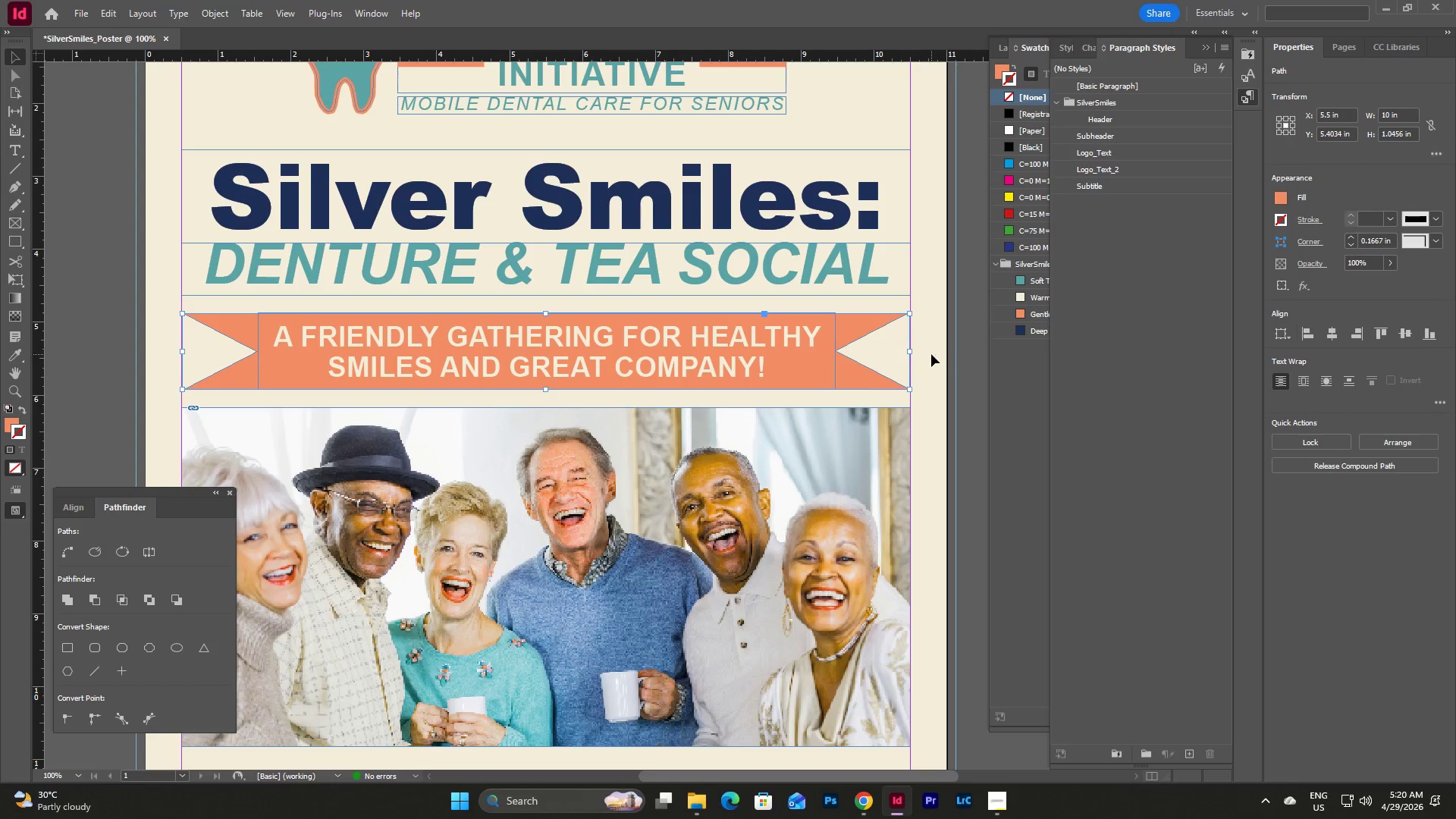 
left_click([931, 354])
 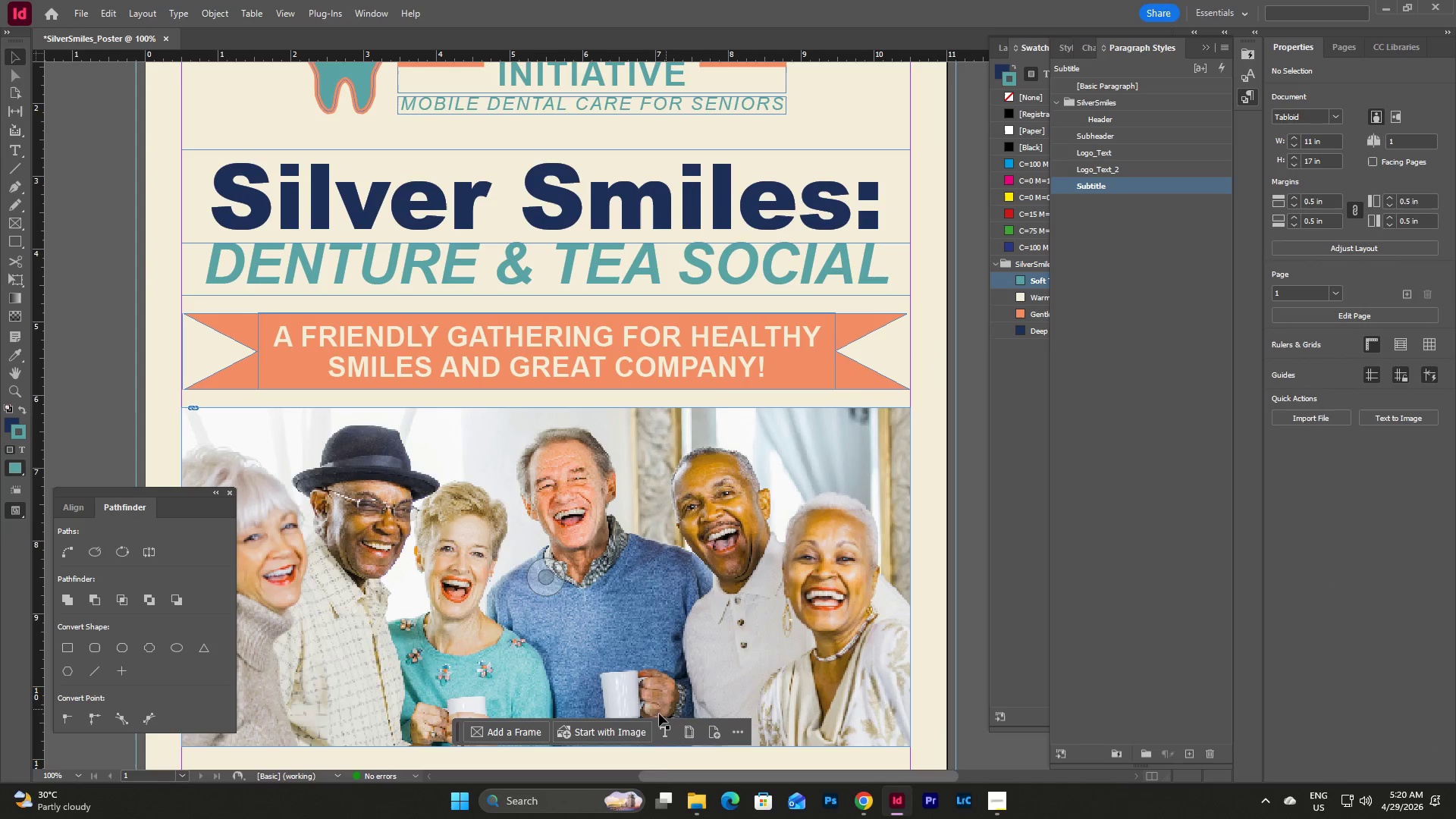 
left_click_drag(start_coordinate=[660, 777], to_coordinate=[588, 774])
 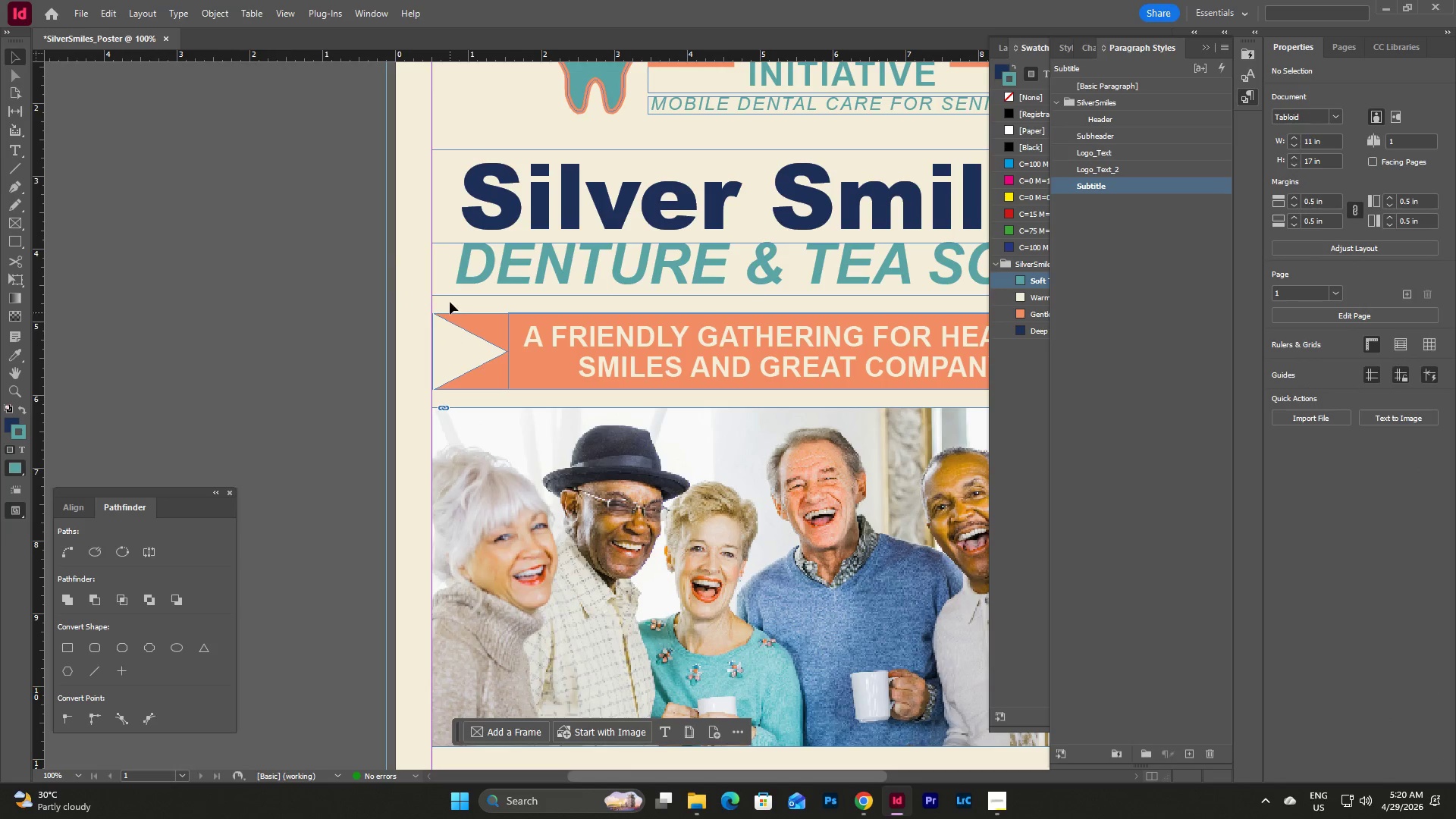 
left_click([450, 302])
 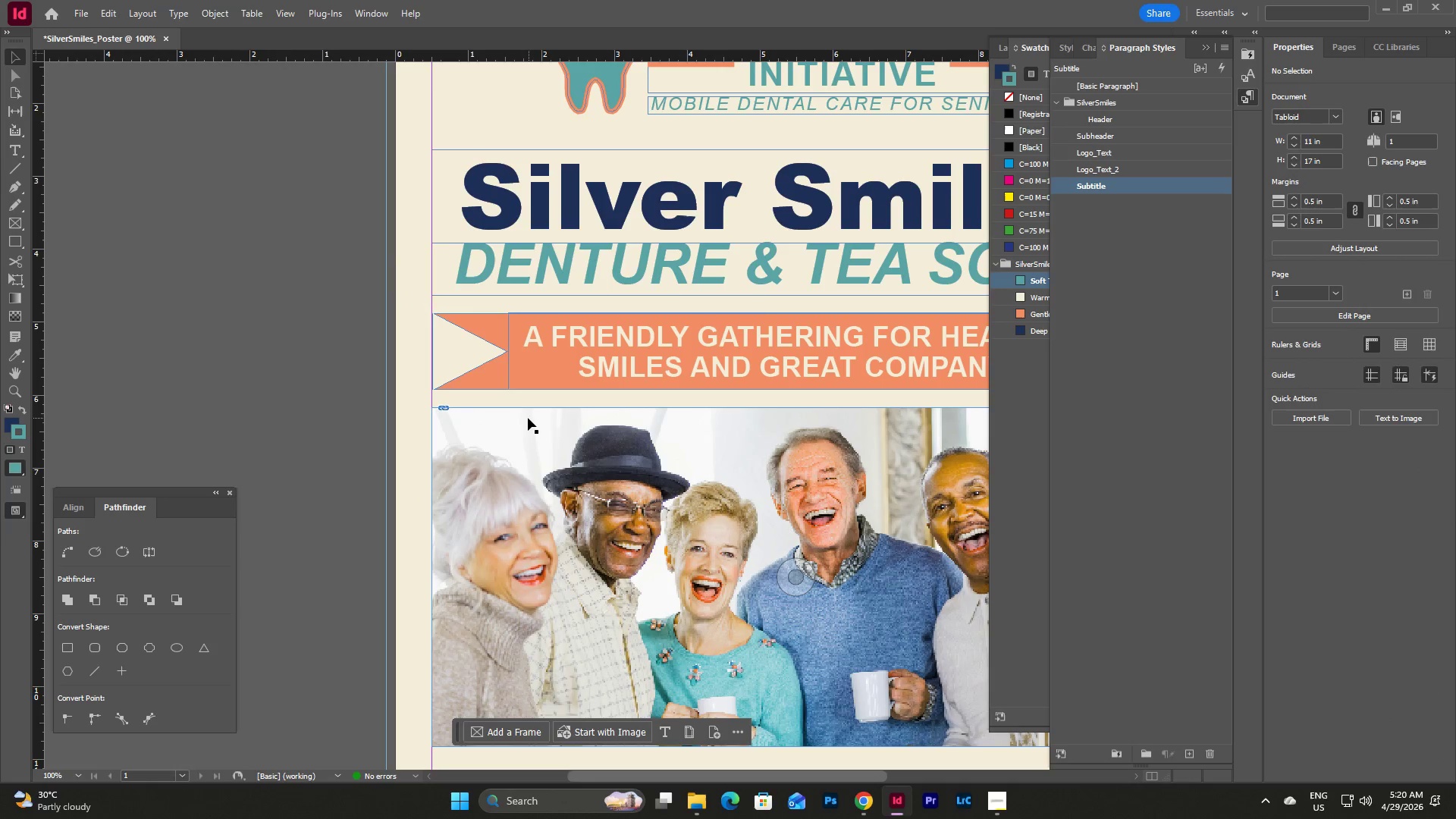 
key(W)
 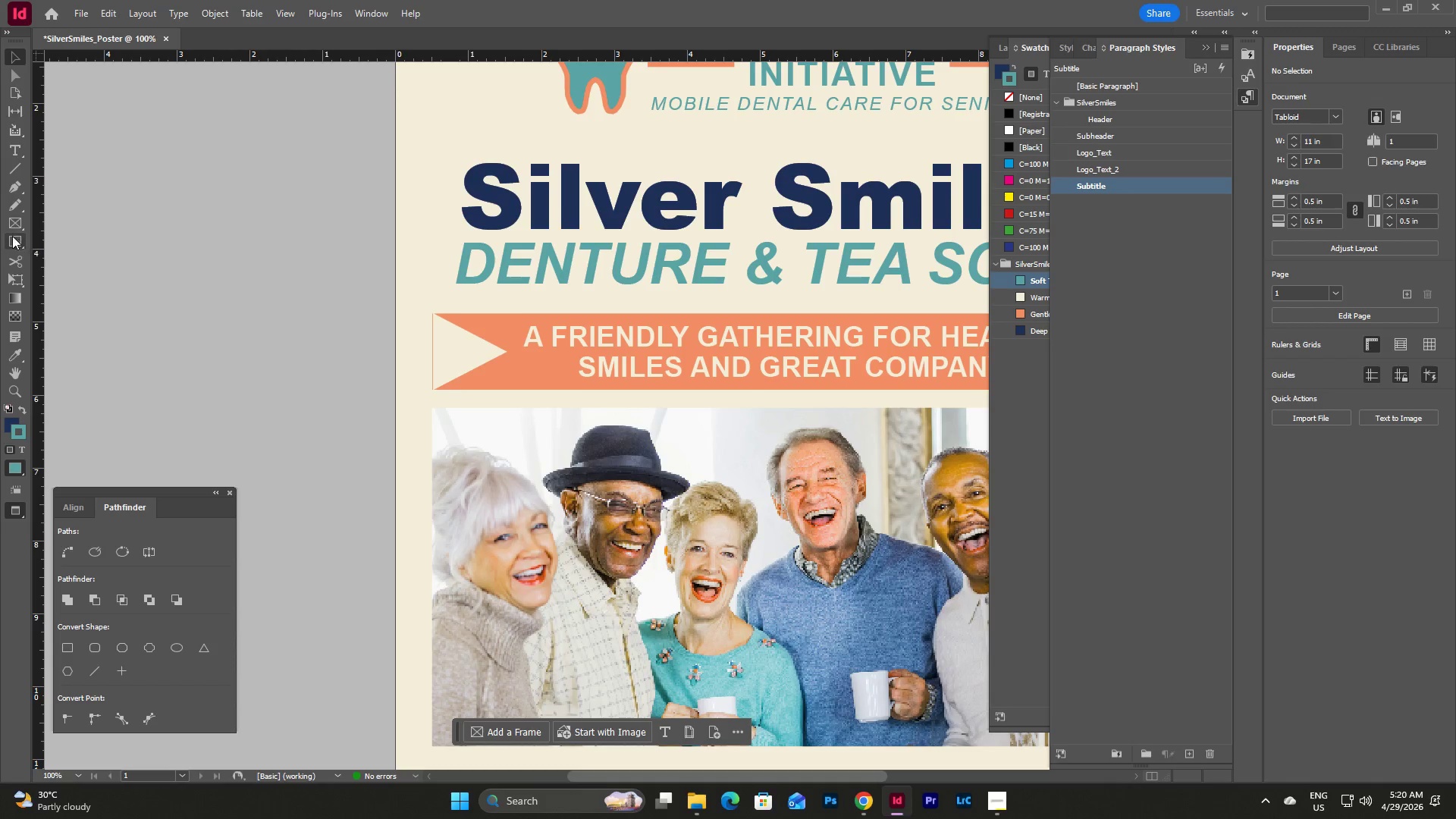 
left_click([13, 245])
 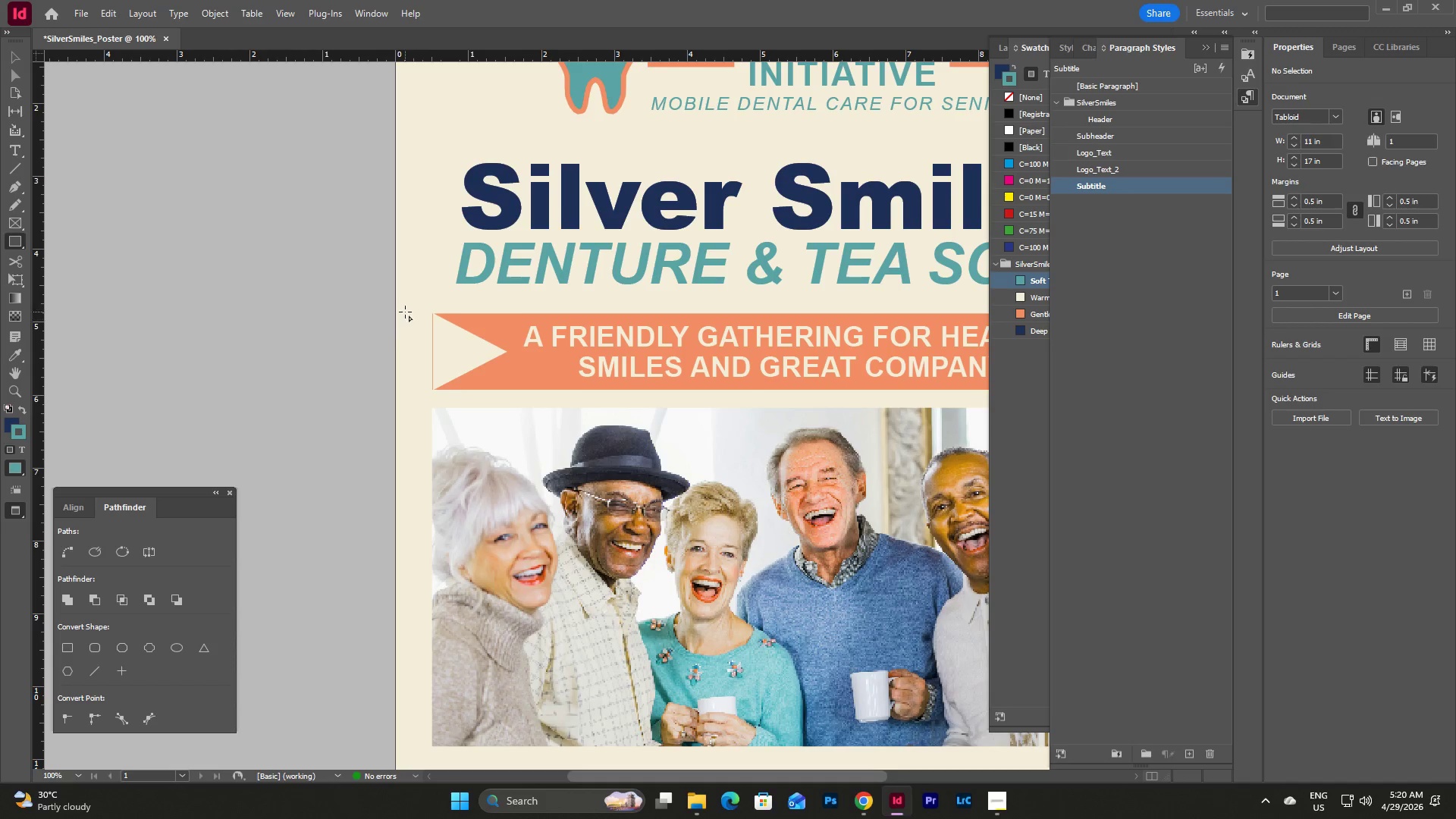 
left_click_drag(start_coordinate=[409, 306], to_coordinate=[434, 401])
 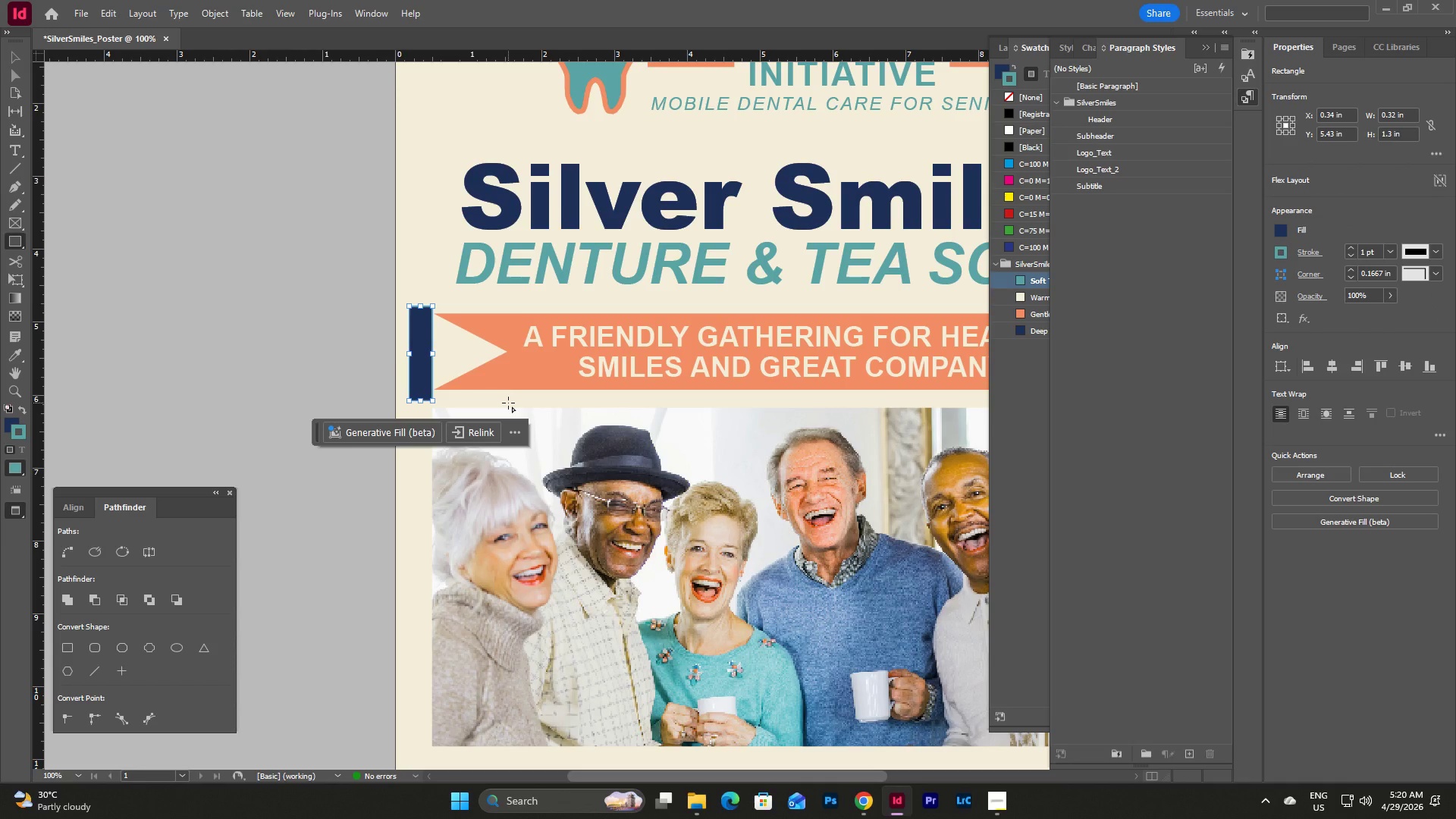 
type(wwv)
 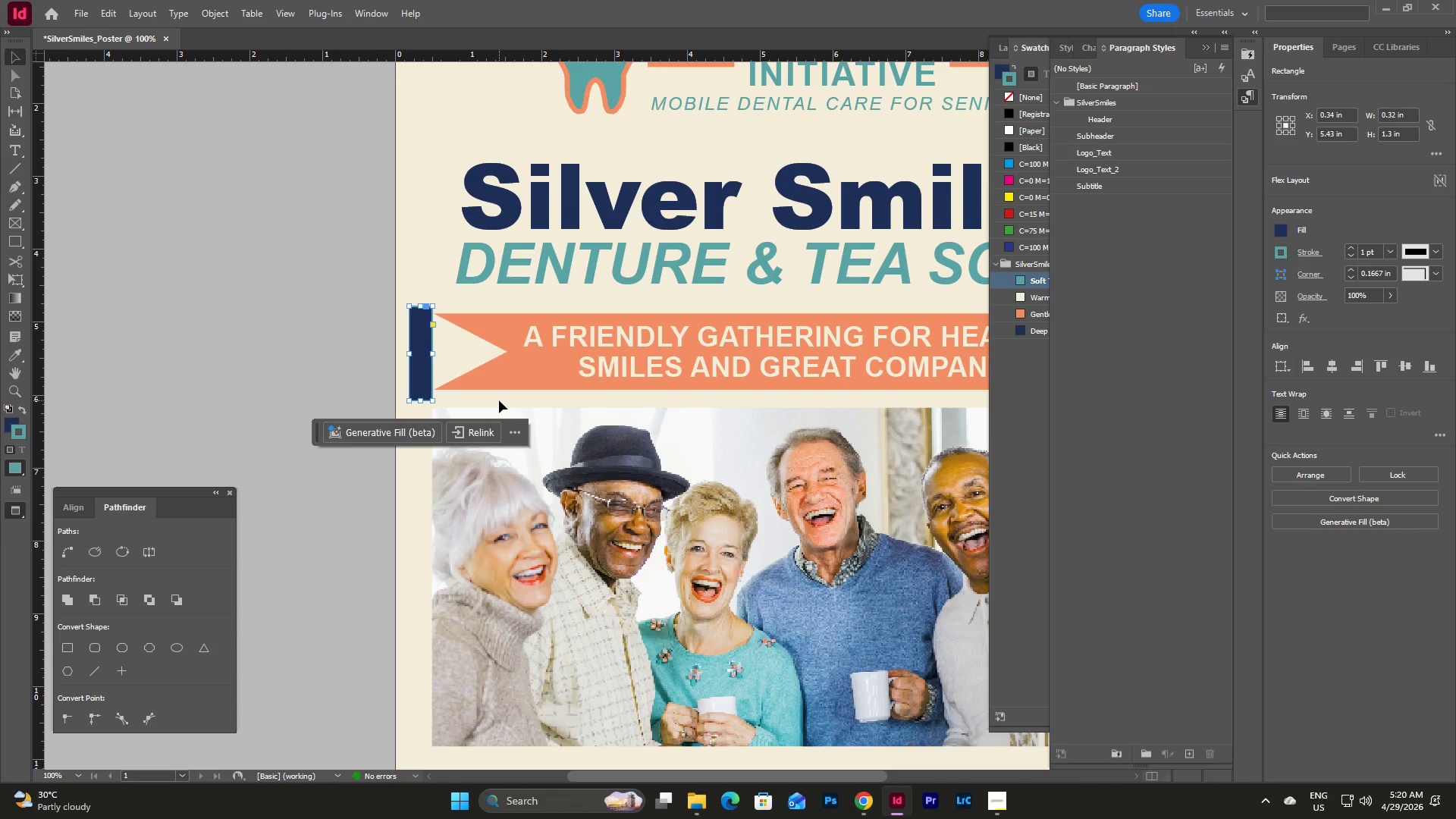 
left_click([499, 400])
 